 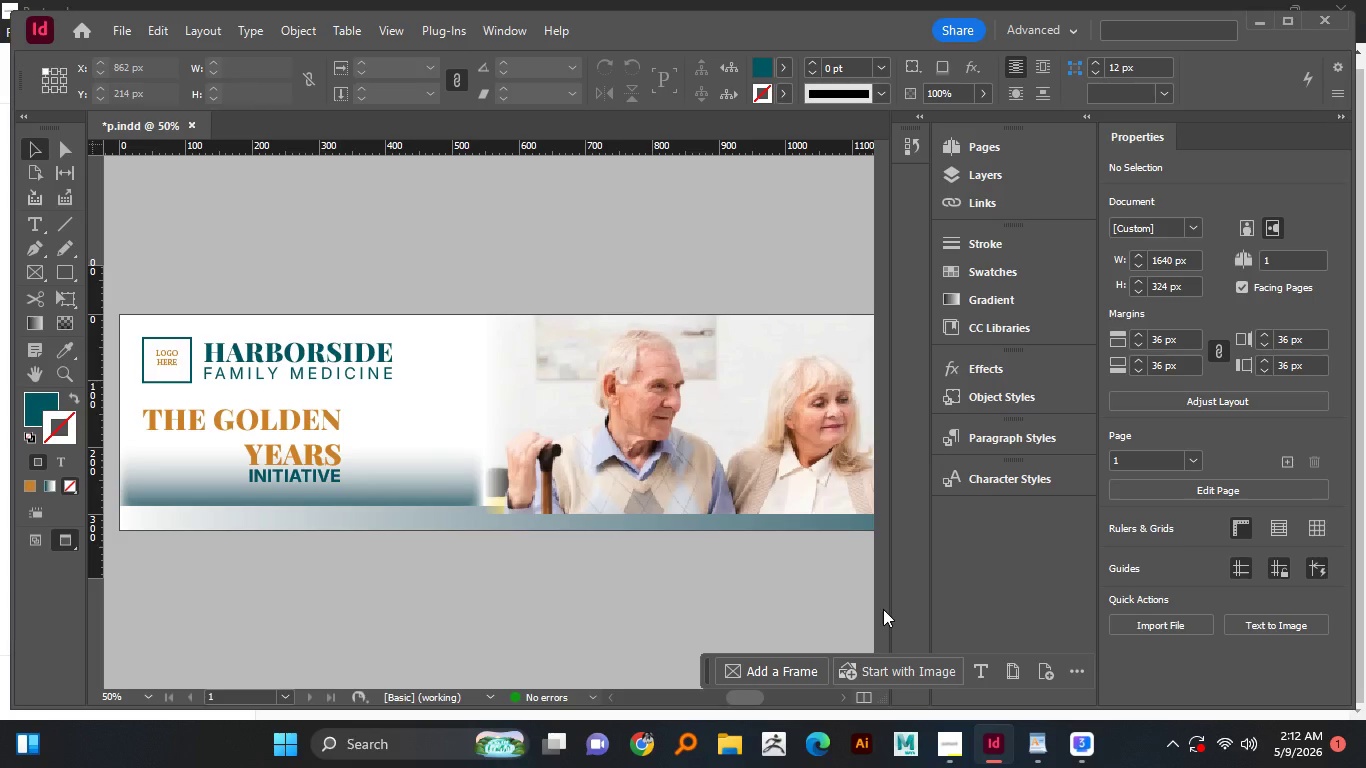 
left_click_drag(start_coordinate=[640, 565], to_coordinate=[523, 569])
 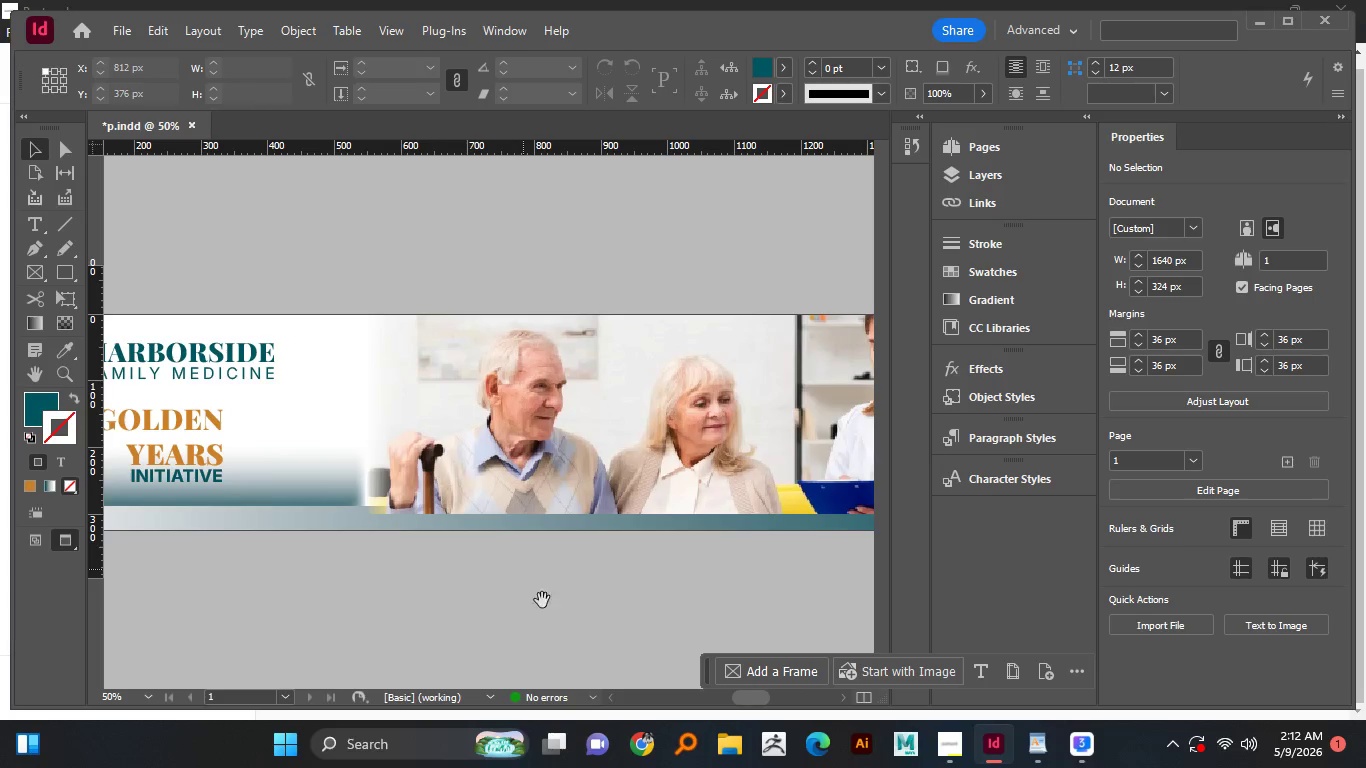 
left_click_drag(start_coordinate=[670, 600], to_coordinate=[433, 608])
 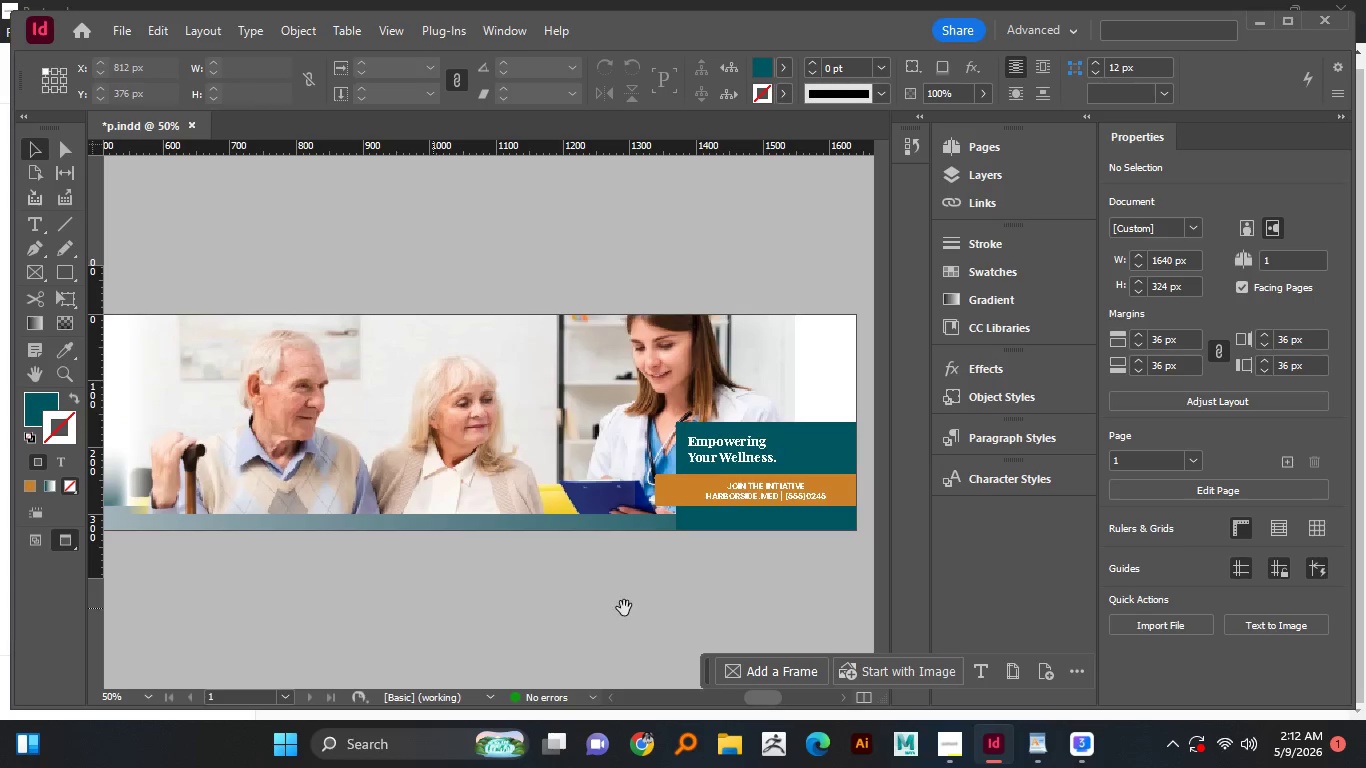 
hold_key(key=Space, duration=0.67)
 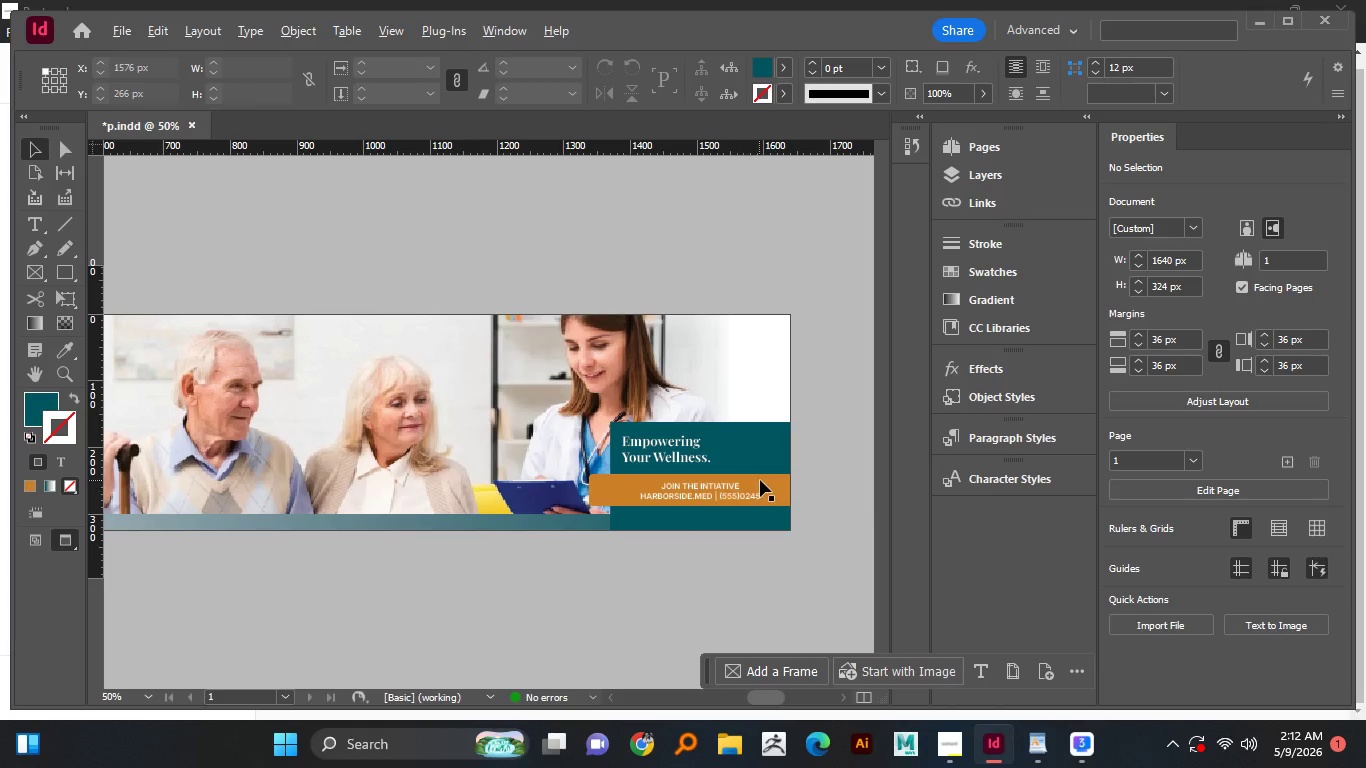 
left_click_drag(start_coordinate=[613, 608], to_coordinate=[547, 608])
 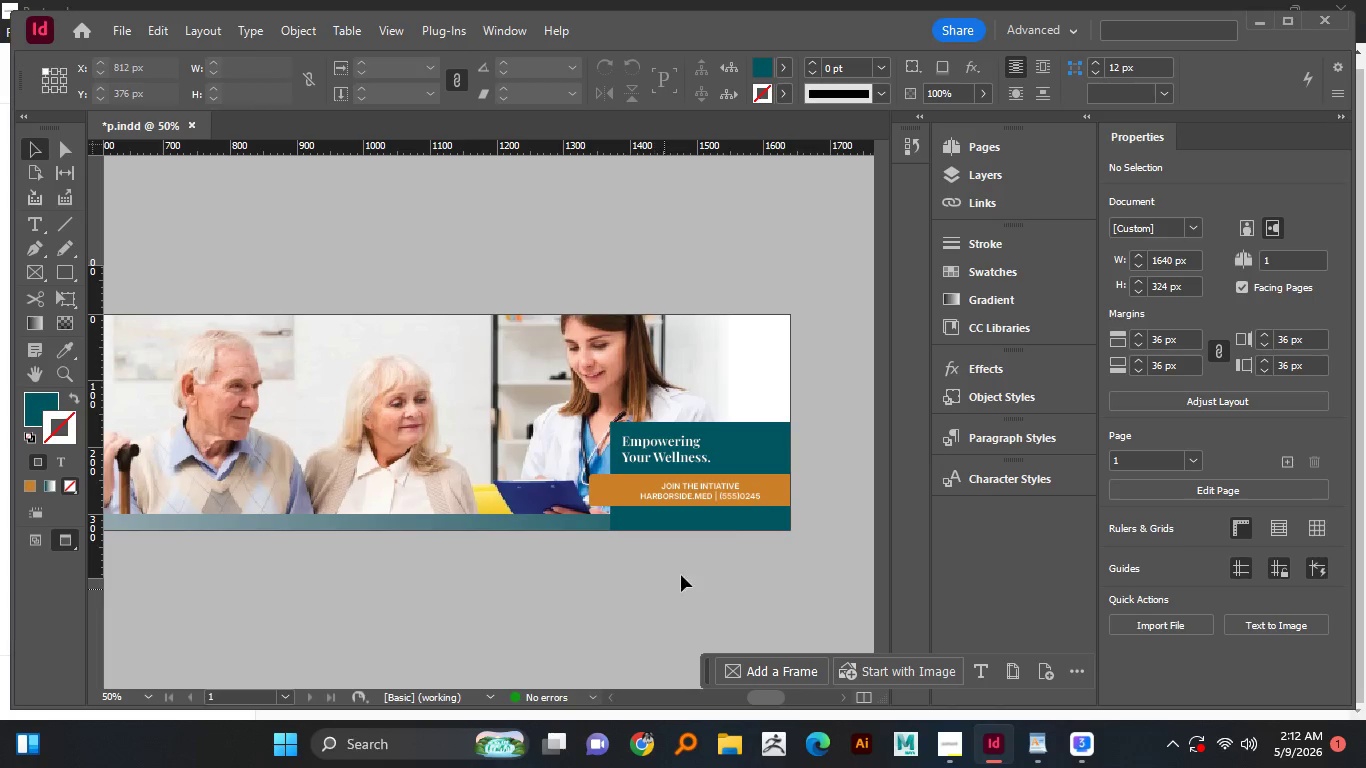 
hold_key(key=AltLeft, duration=0.53)
 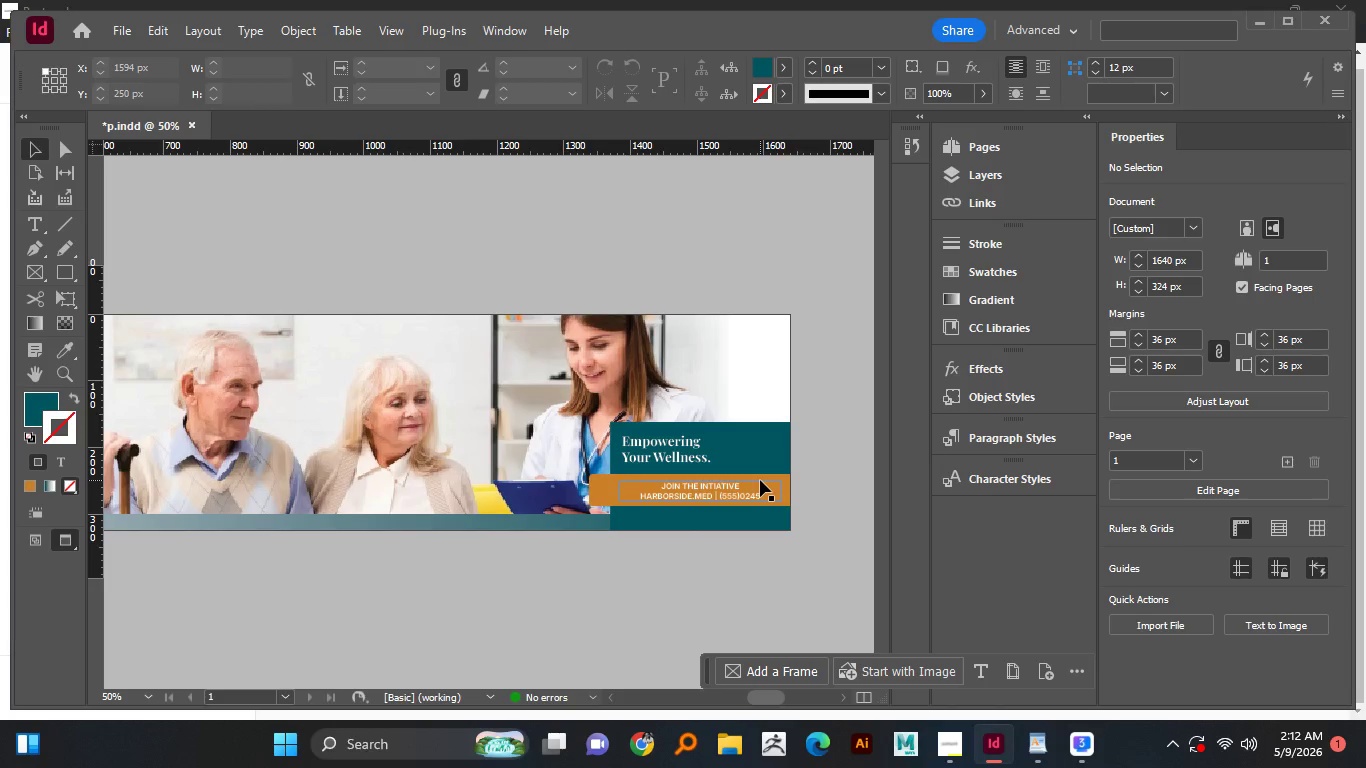 
hold_key(key=AltLeft, duration=0.92)
scroll: coordinate [760, 480], scroll_direction: up, amount: 1.0
 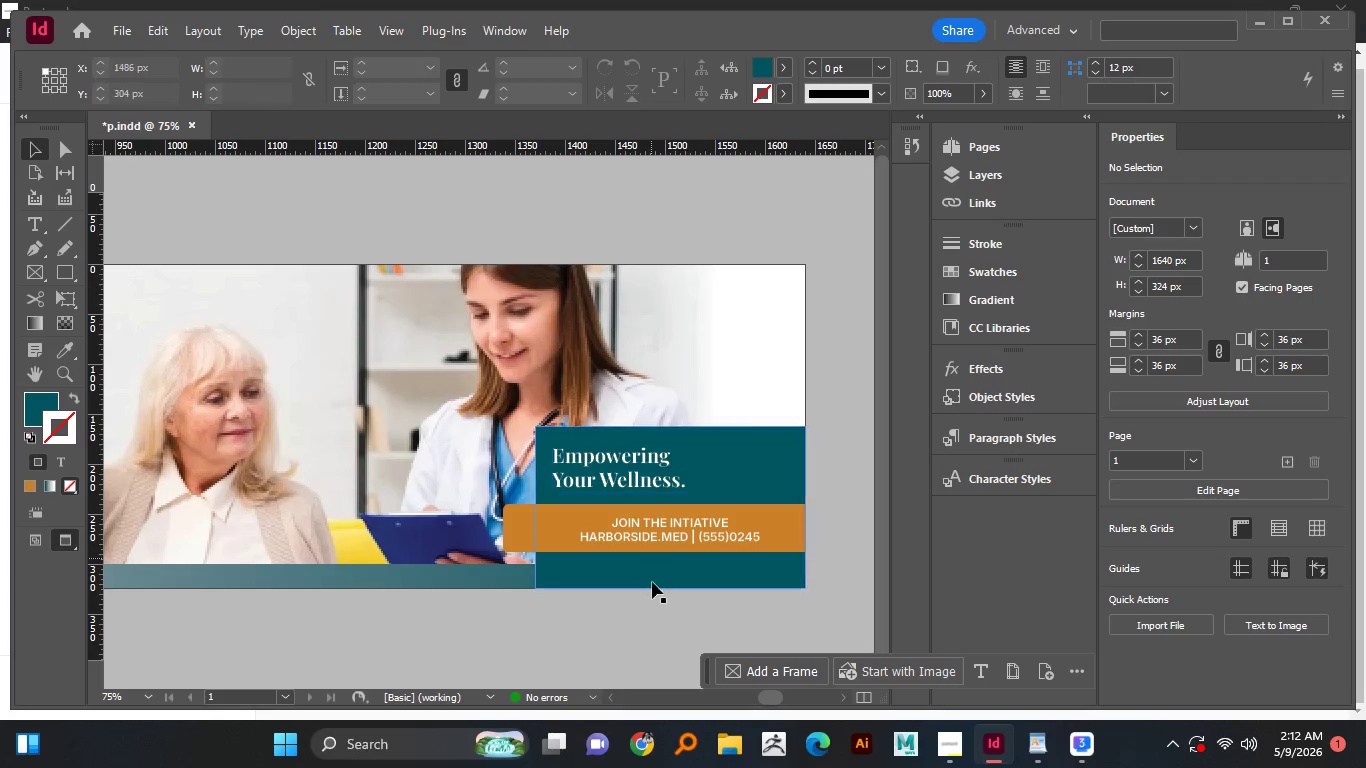 
hold_key(key=AltLeft, duration=0.98)
left_click_drag(start_coordinate=[620, 620], to_coordinate=[609, 623])
 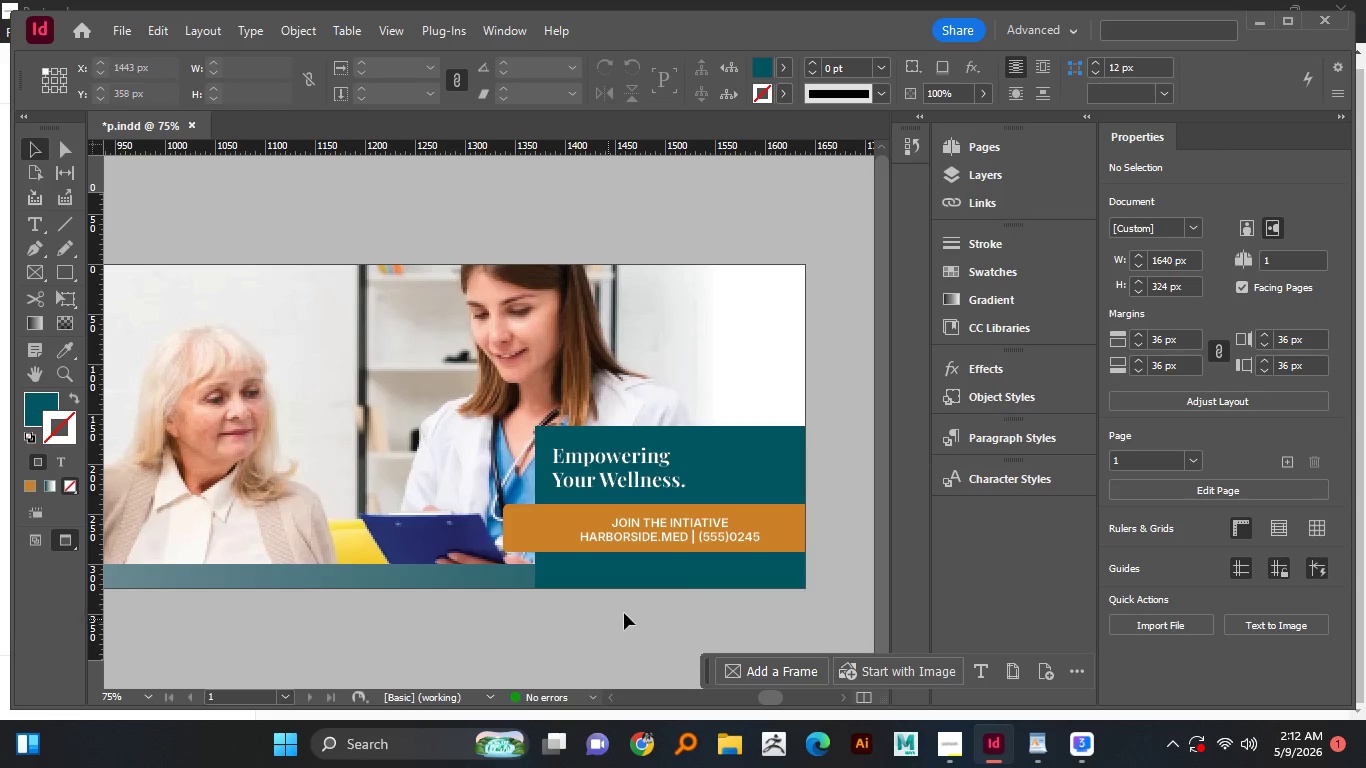 
hold_key(key=Space, duration=1.38)
 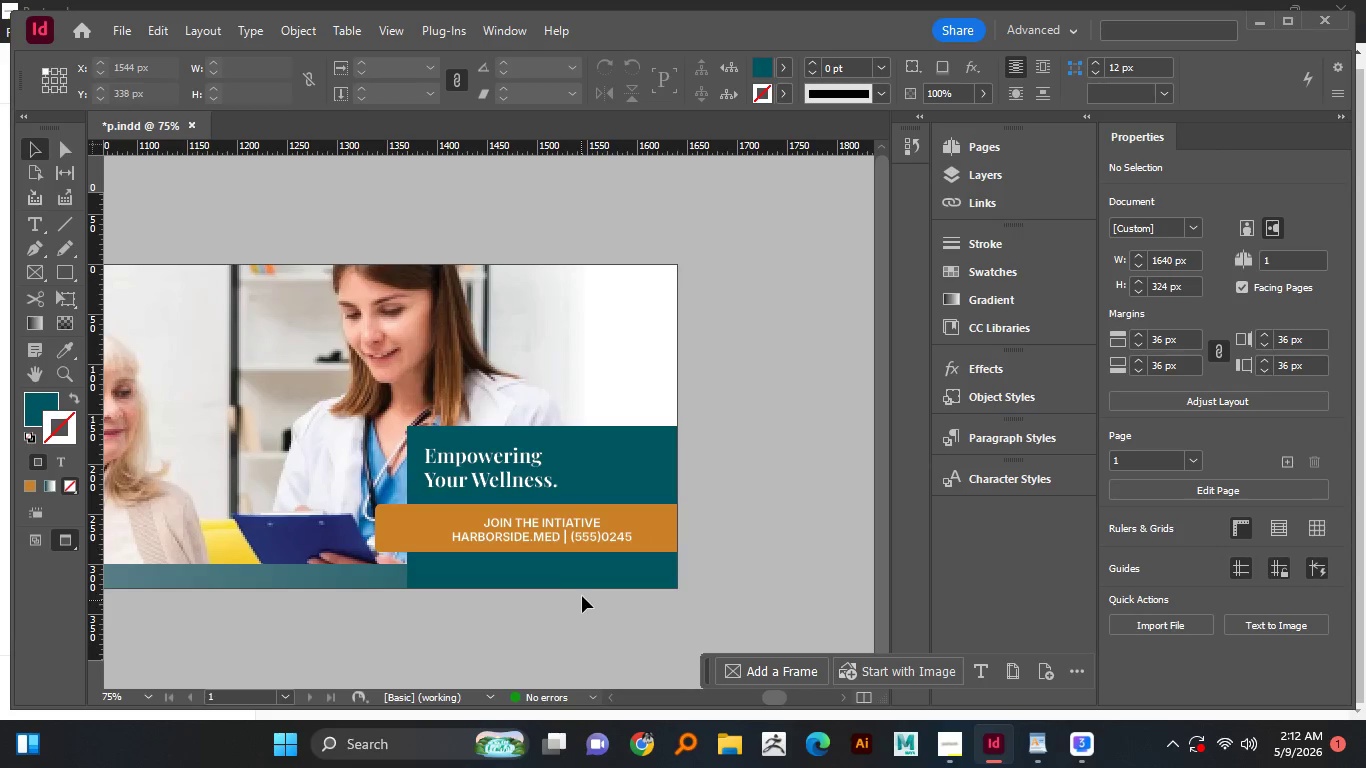 
left_click_drag(start_coordinate=[669, 611], to_coordinate=[580, 612])
 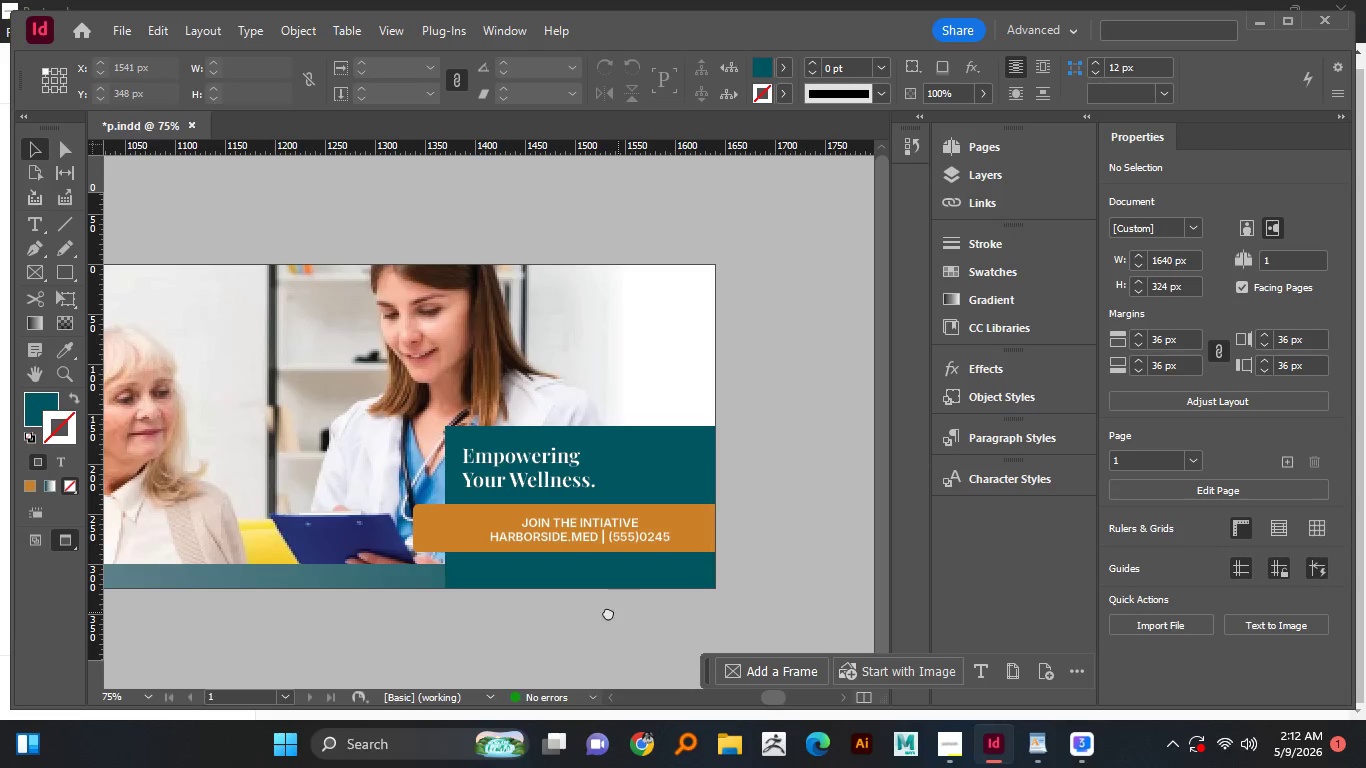 
left_click_drag(start_coordinate=[618, 612], to_coordinate=[581, 612])
 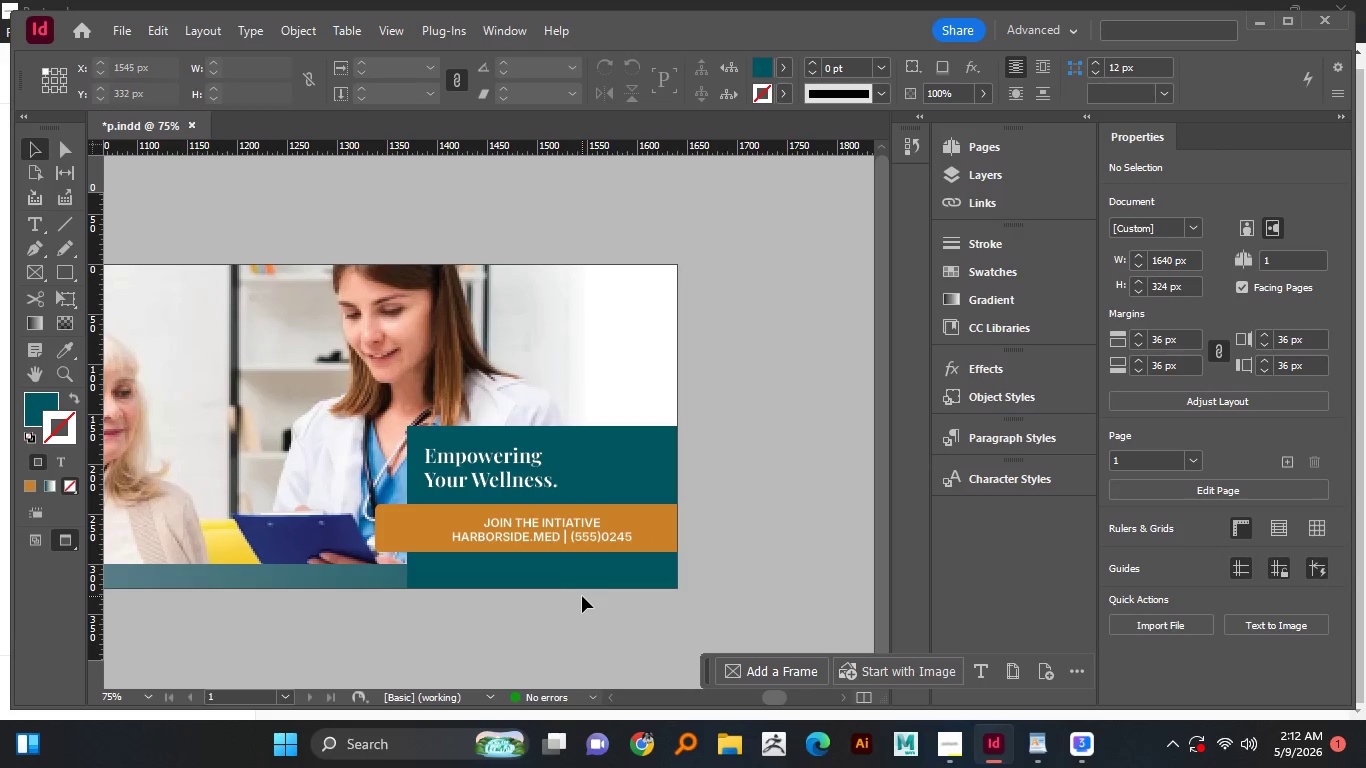 
hold_key(key=AltLeft, duration=1.51)
 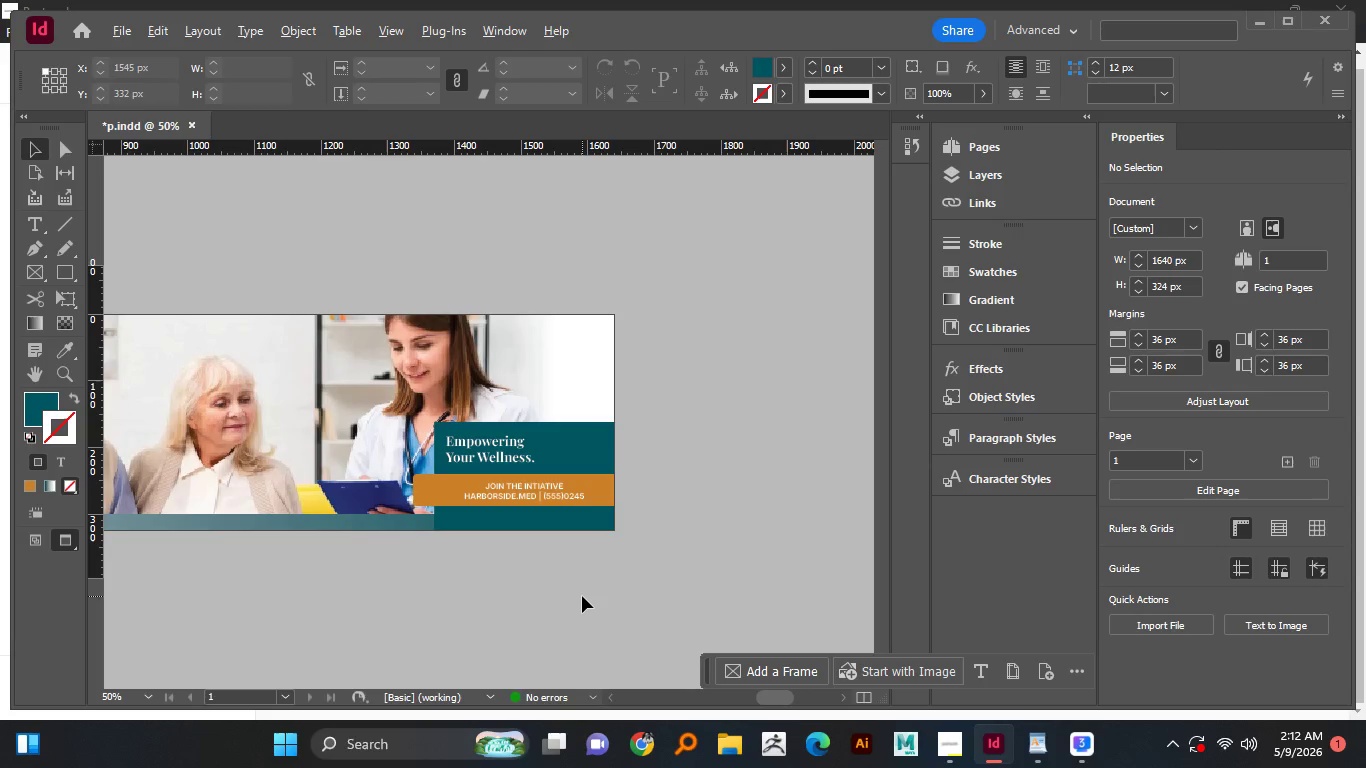 
hold_key(key=AltLeft, duration=0.78)
scroll: coordinate [582, 596], scroll_direction: down, amount: 1.0
 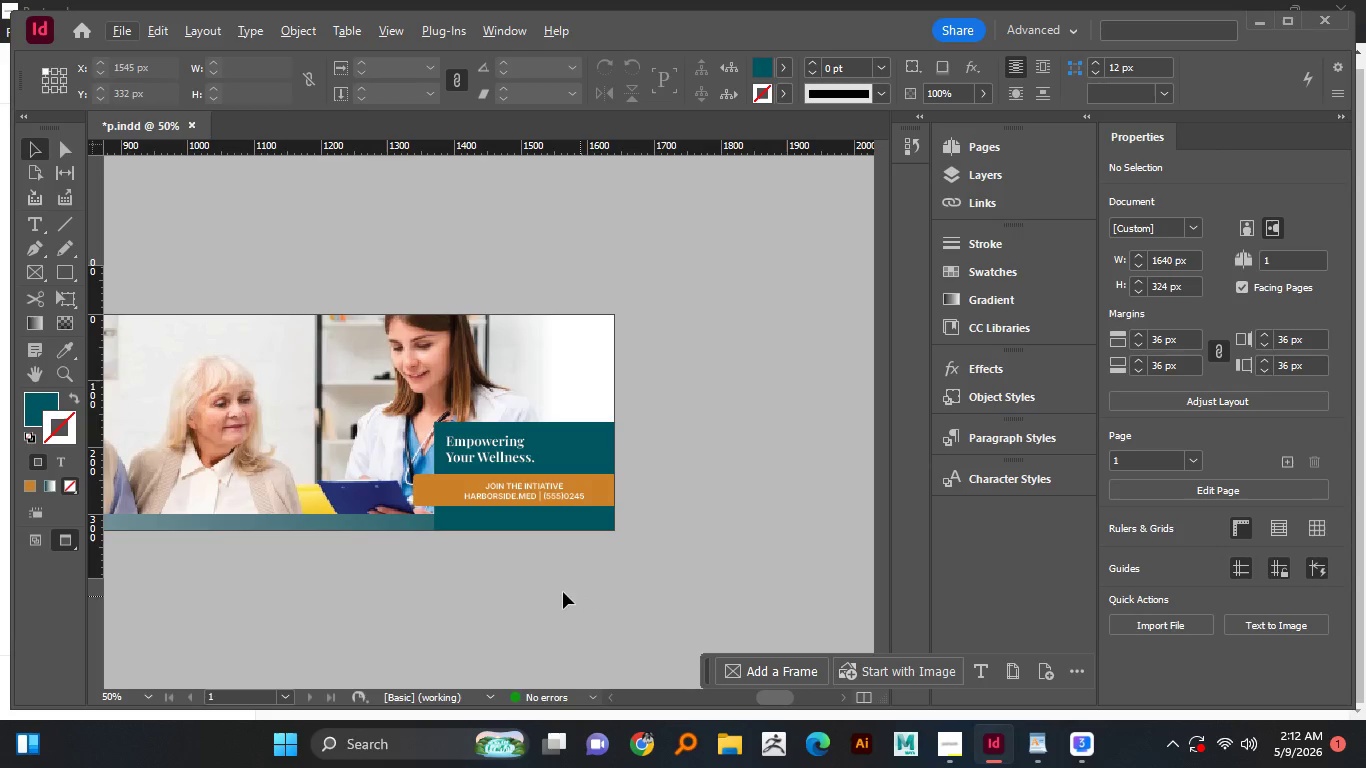 
hold_key(key=Space, duration=1.52)
 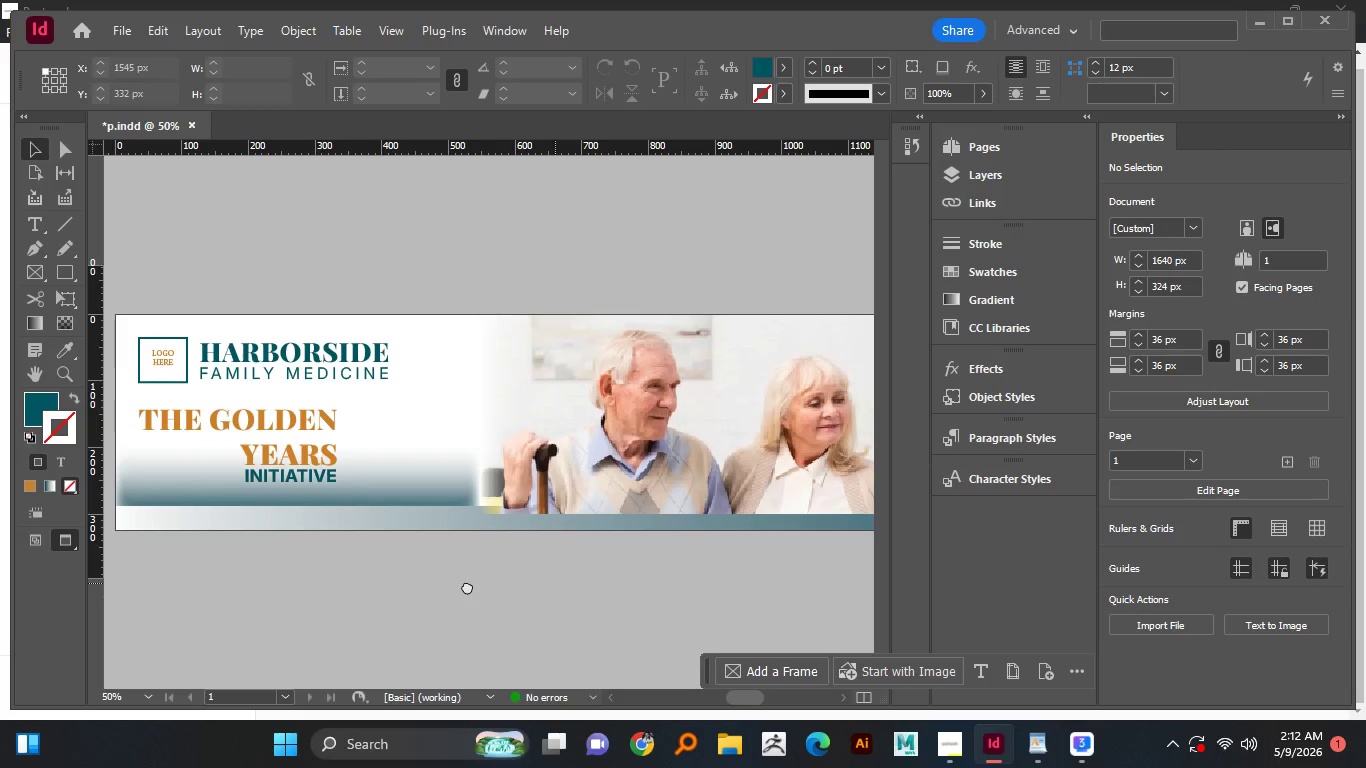 
left_click_drag(start_coordinate=[508, 584], to_coordinate=[753, 585])
 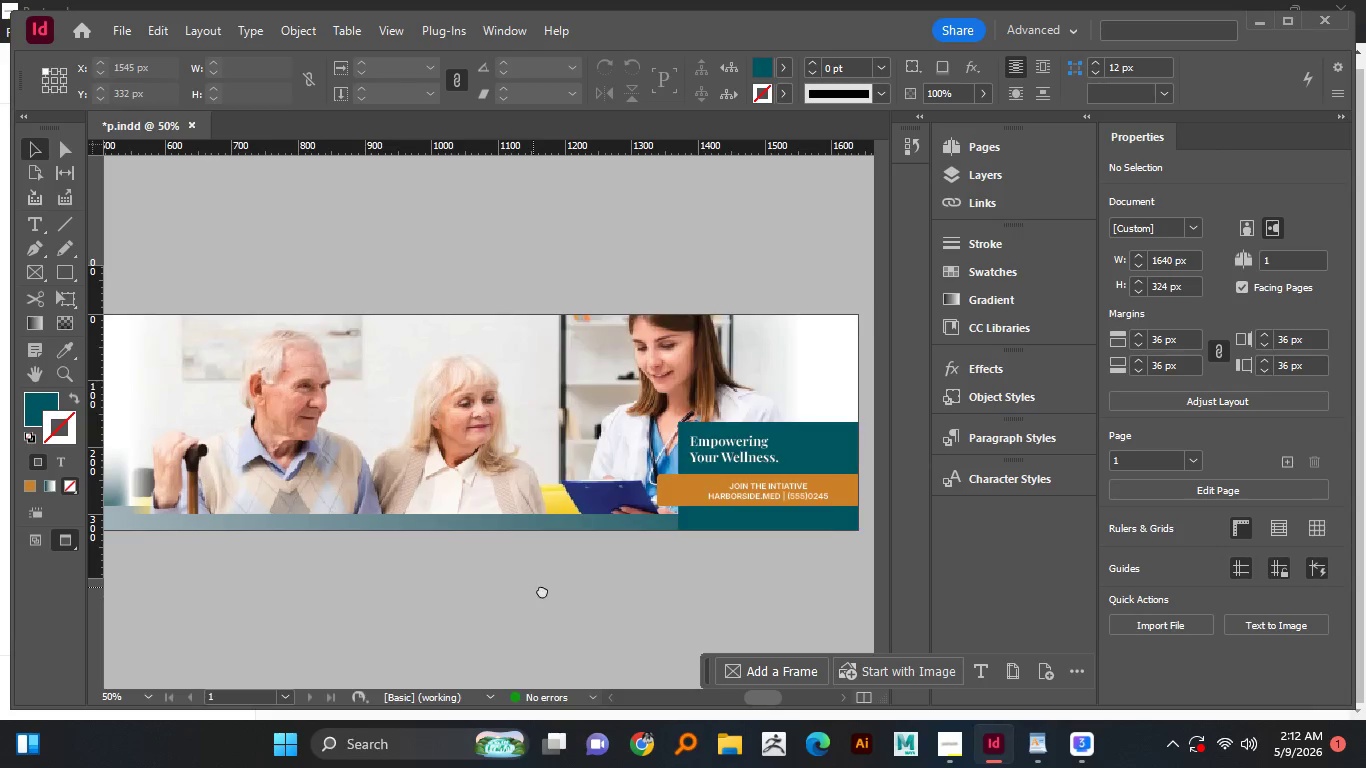 
left_click_drag(start_coordinate=[533, 587], to_coordinate=[746, 587])
 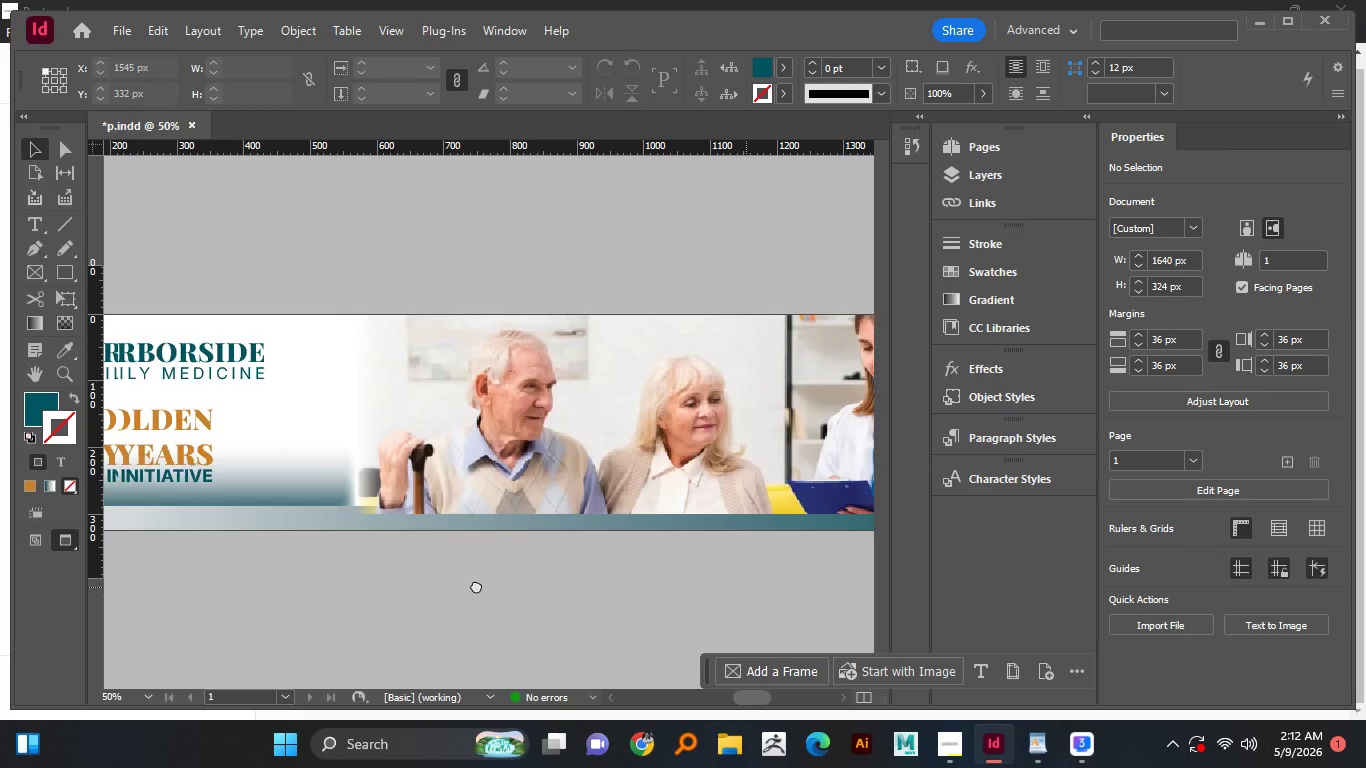 
left_click_drag(start_coordinate=[431, 587], to_coordinate=[655, 583])
 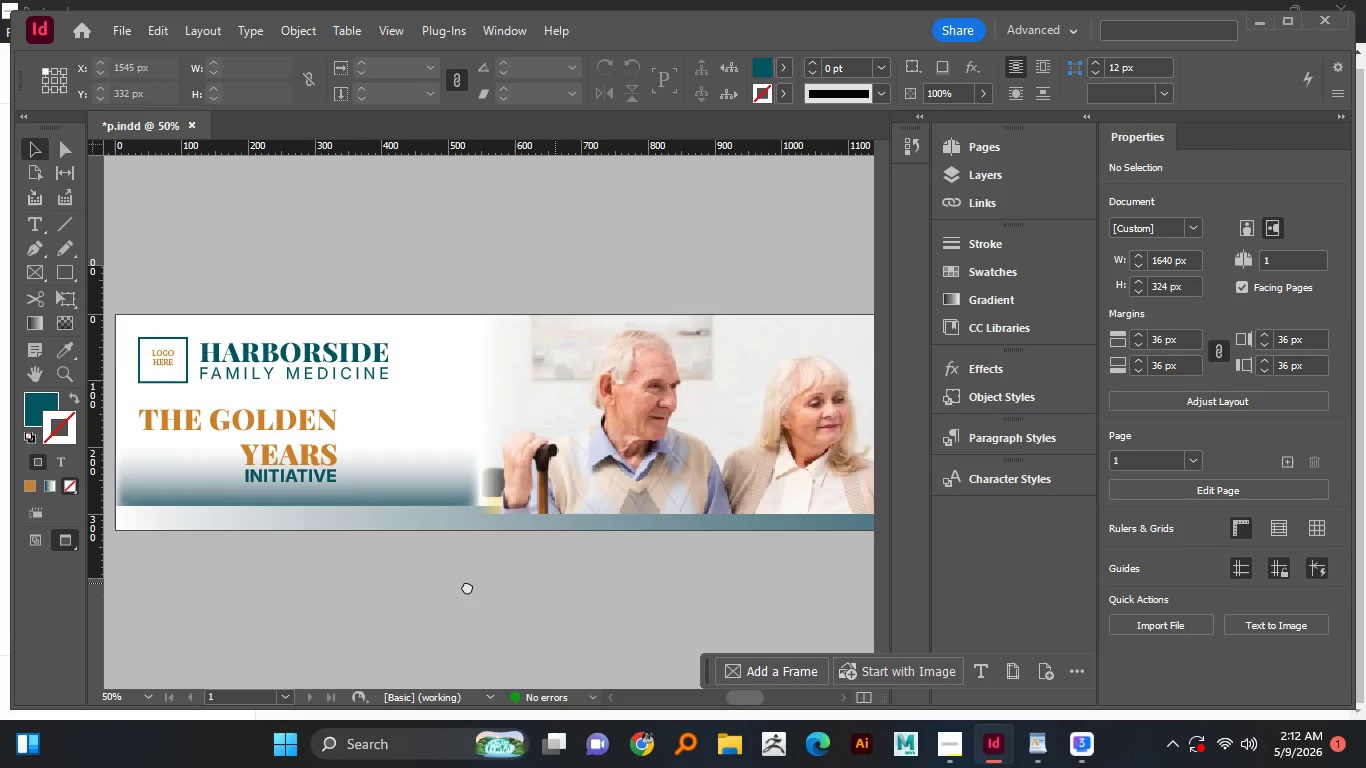 
hold_key(key=Space, duration=1.09)
 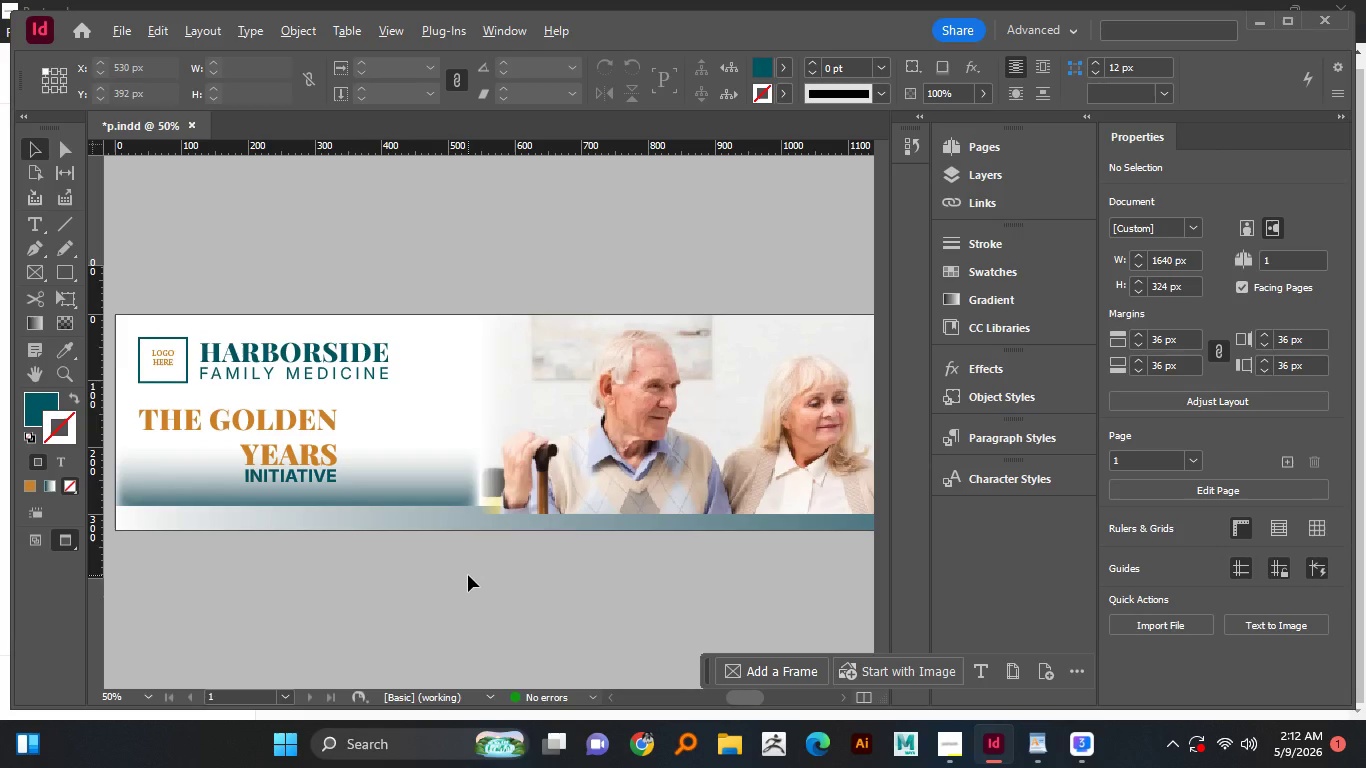 
left_click_drag(start_coordinate=[552, 585], to_coordinate=[467, 586])
 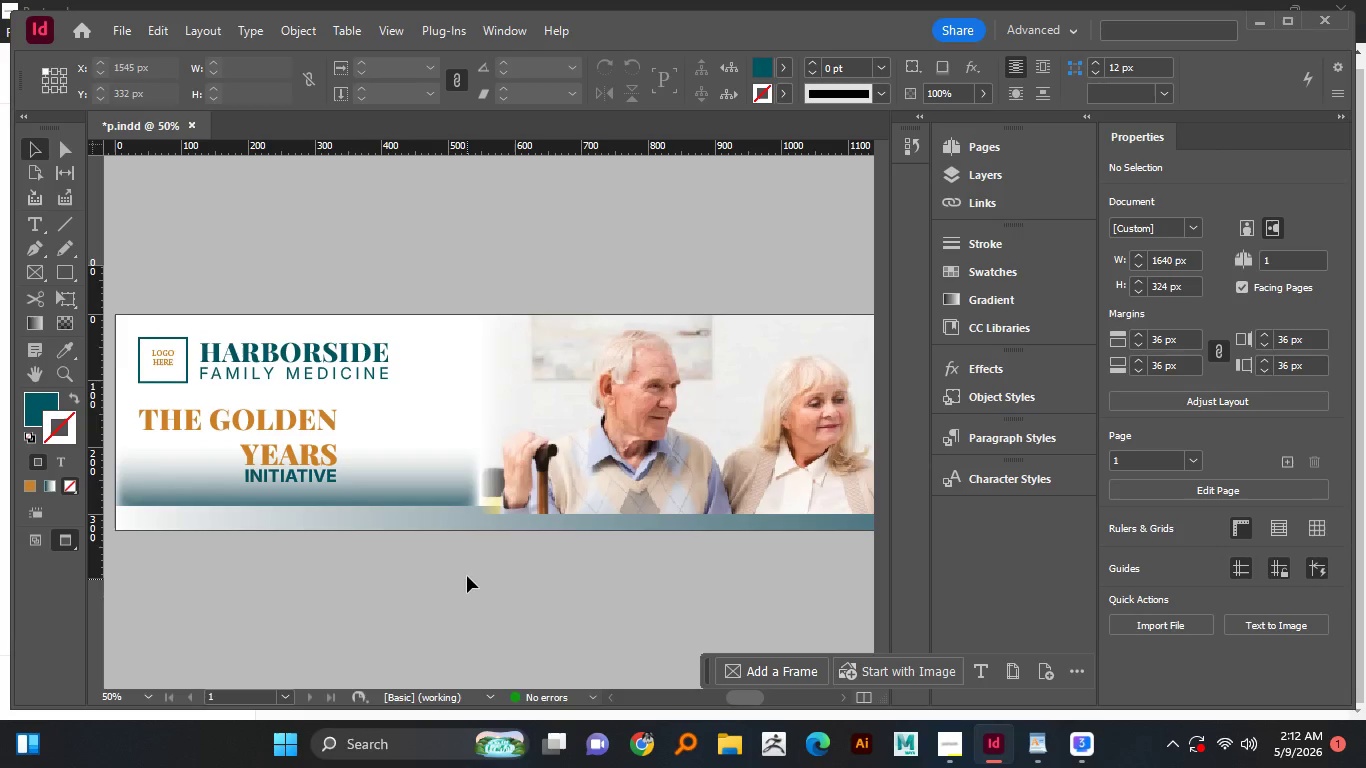 
hold_key(key=AltLeft, duration=1.5)
scroll: coordinate [468, 575], scroll_direction: down, amount: 1.0
 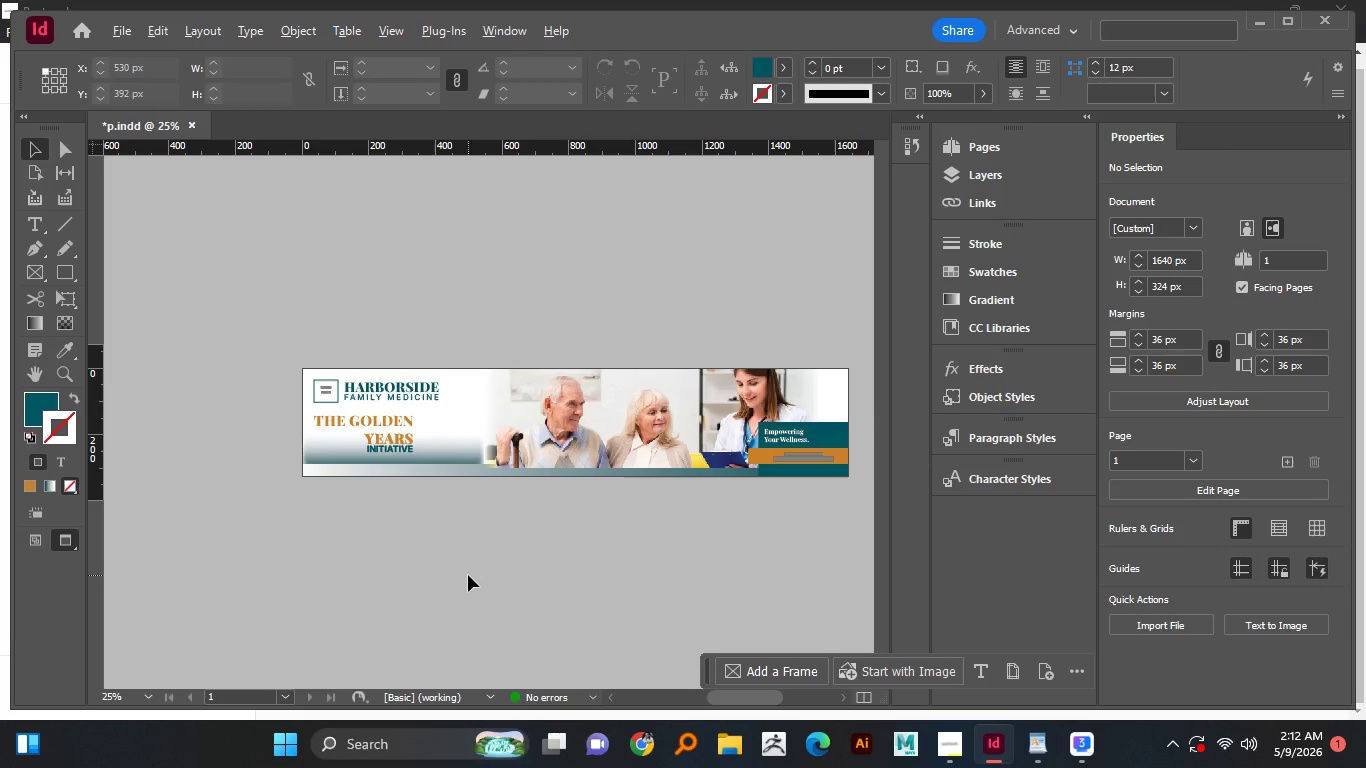 
hold_key(key=AltLeft, duration=1.16)
scroll: coordinate [468, 573], scroll_direction: up, amount: 1.0
 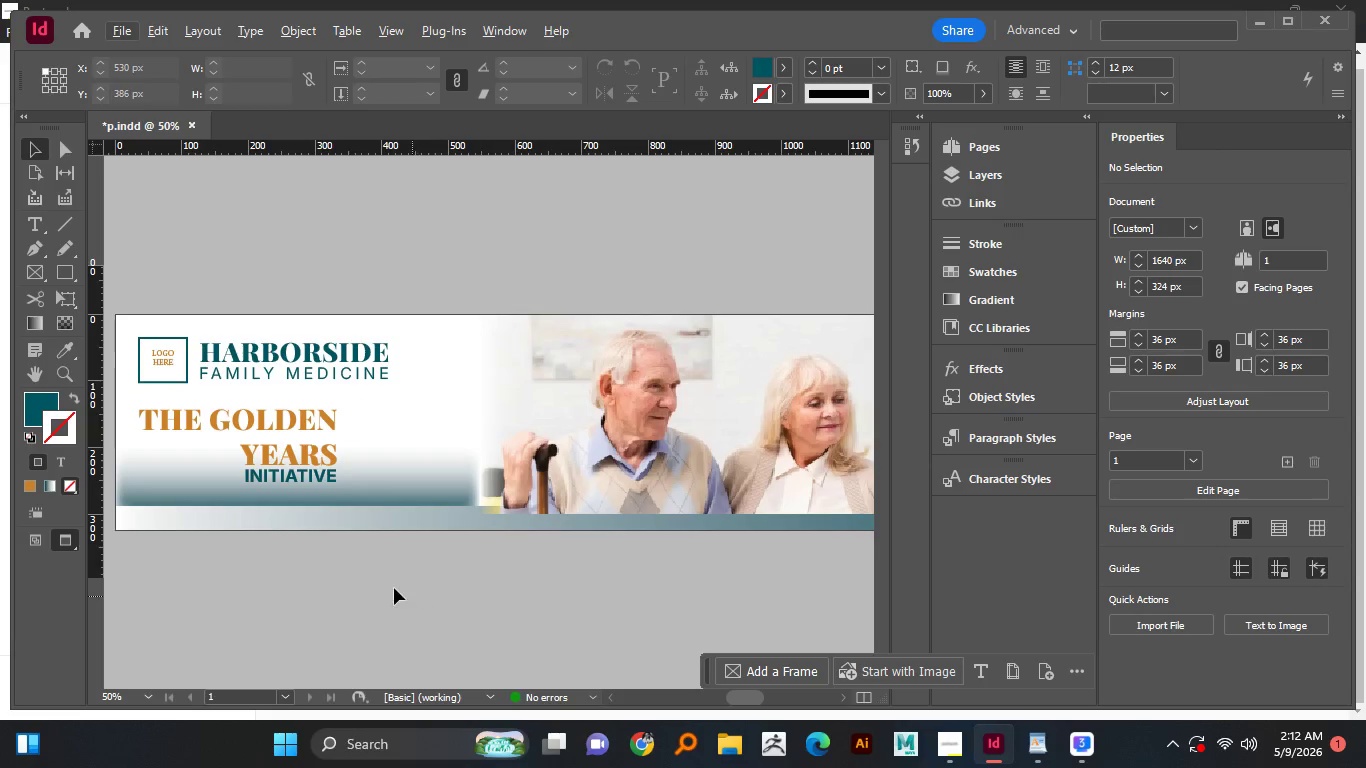 
hold_key(key=AltLeft, duration=0.7)
left_click_drag(start_coordinate=[384, 569], to_coordinate=[410, 569])
 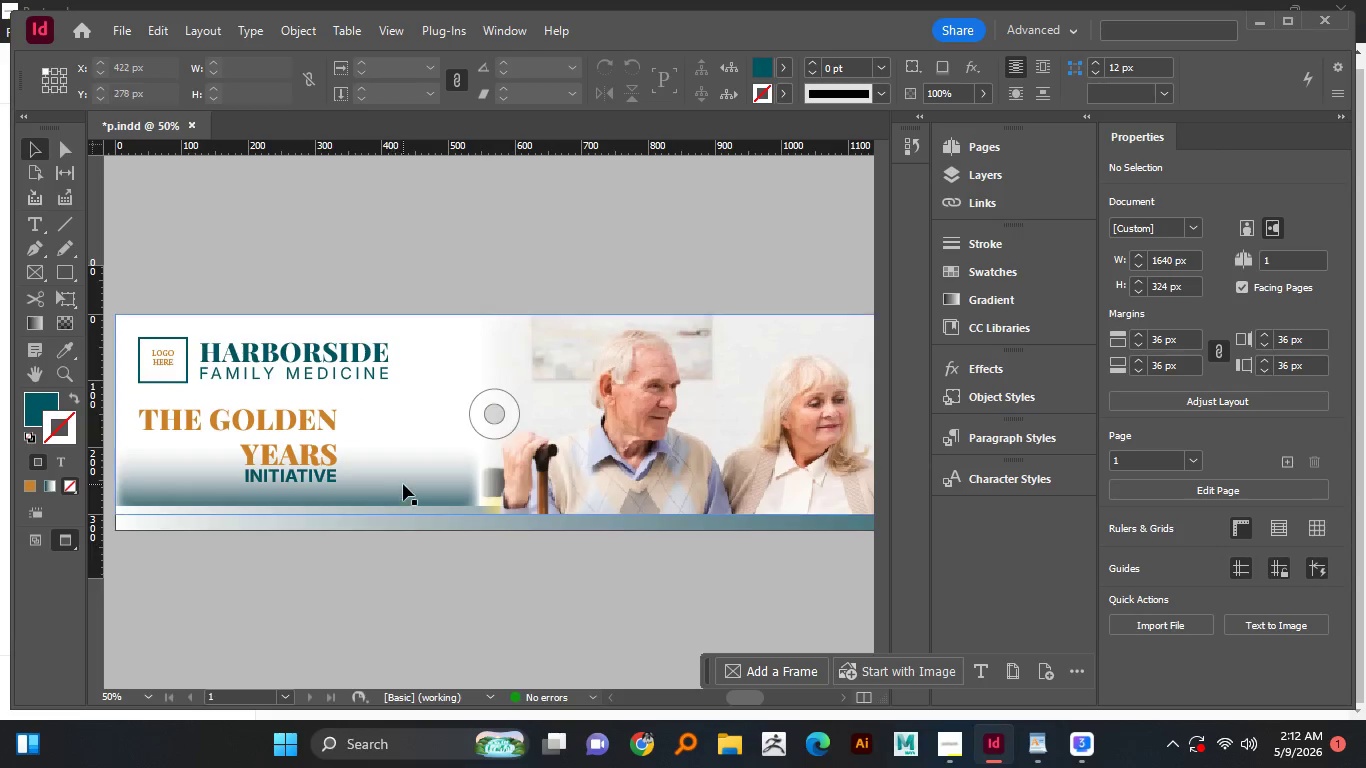 
left_click([403, 484])
 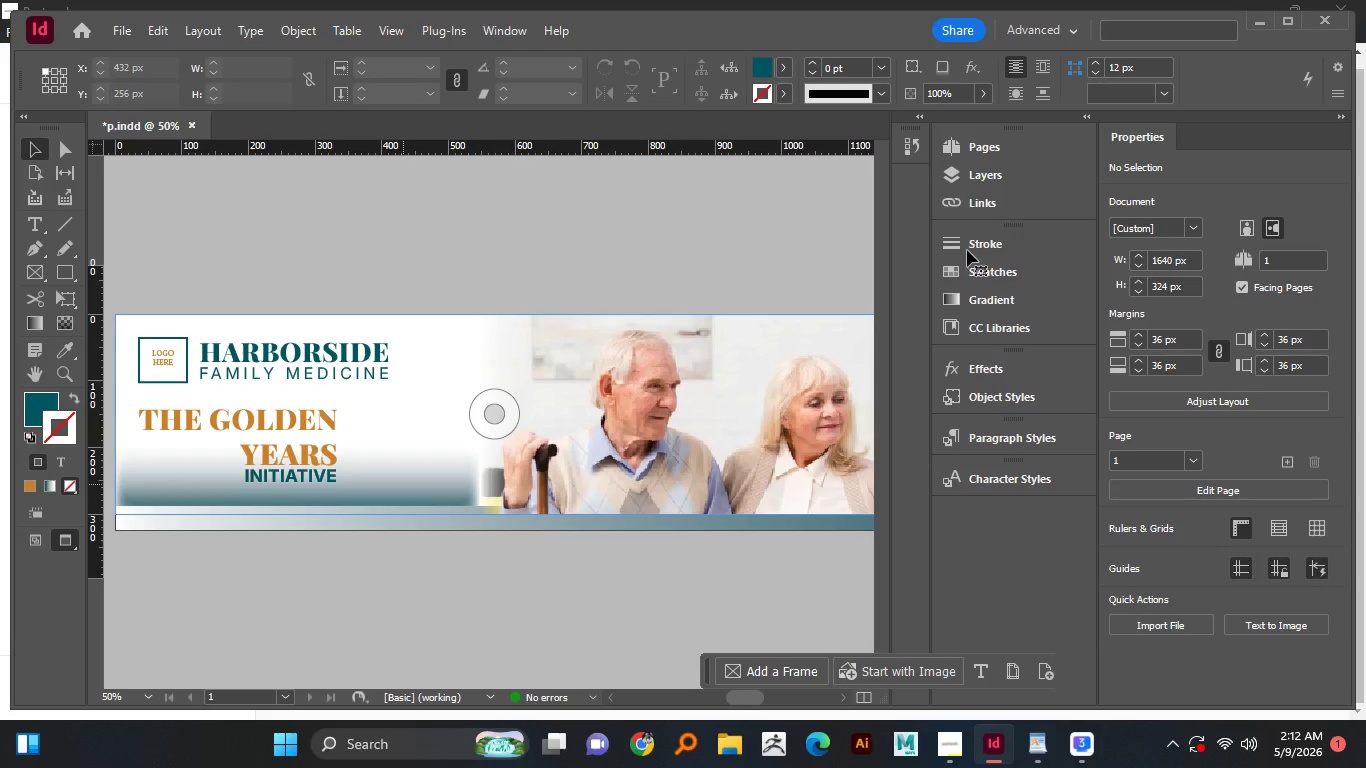 
left_click([987, 177])
 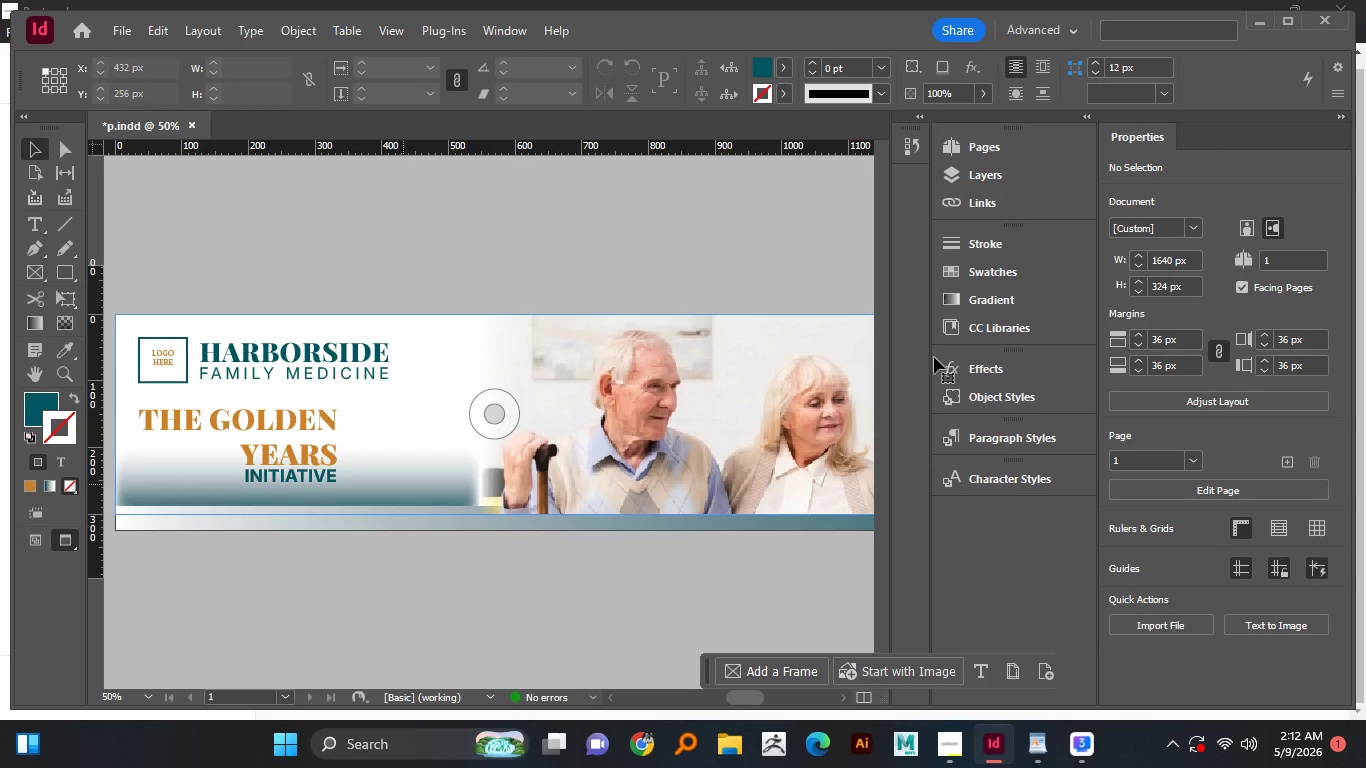 
mouse_move([933, 182])
 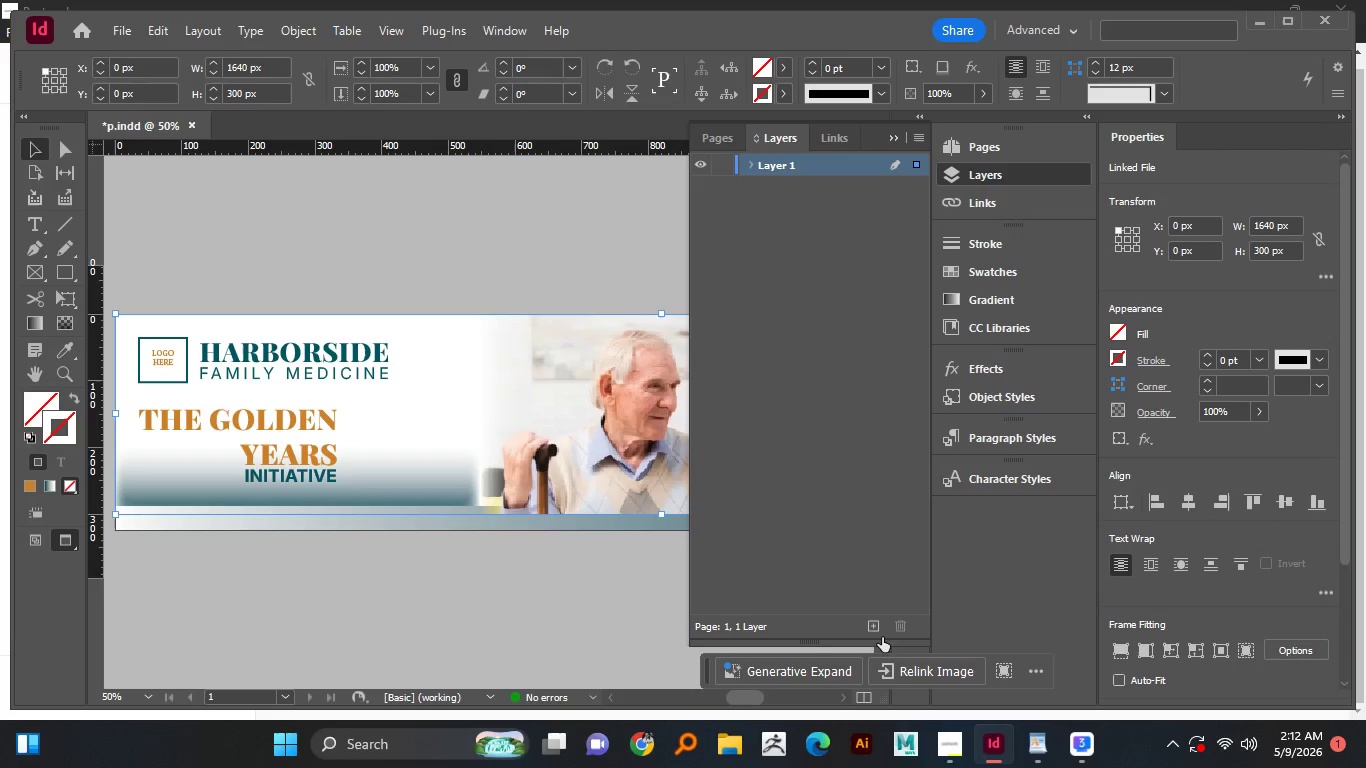 
left_click([876, 629])
 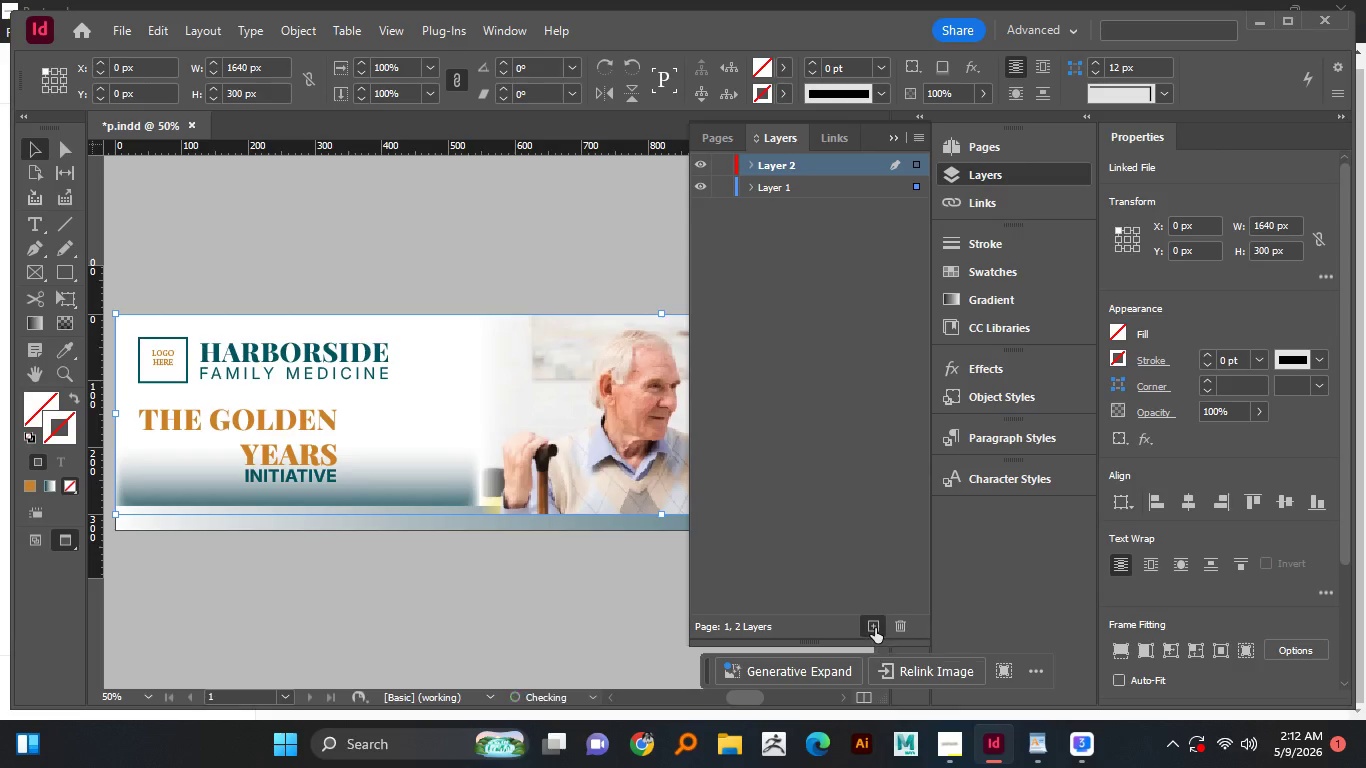 
double_click([875, 628])
 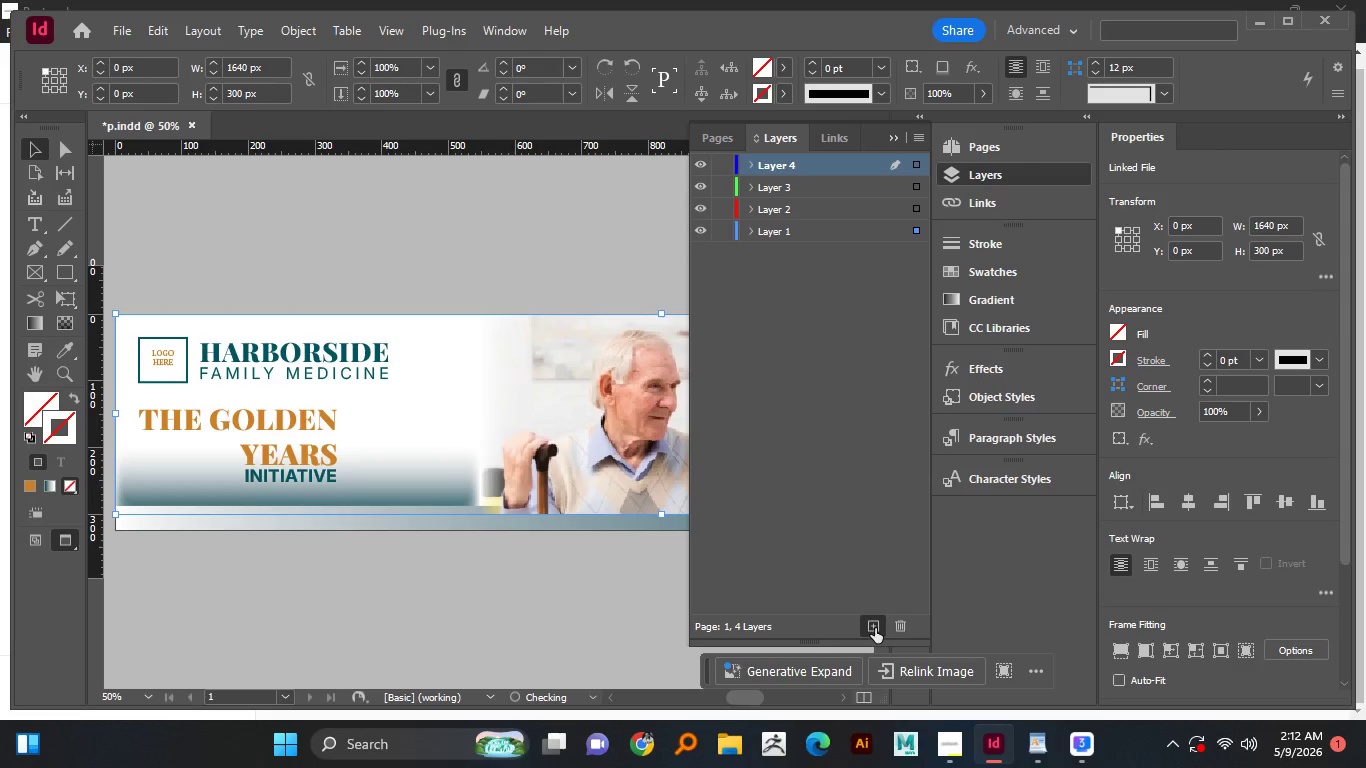 
triple_click([875, 628])
 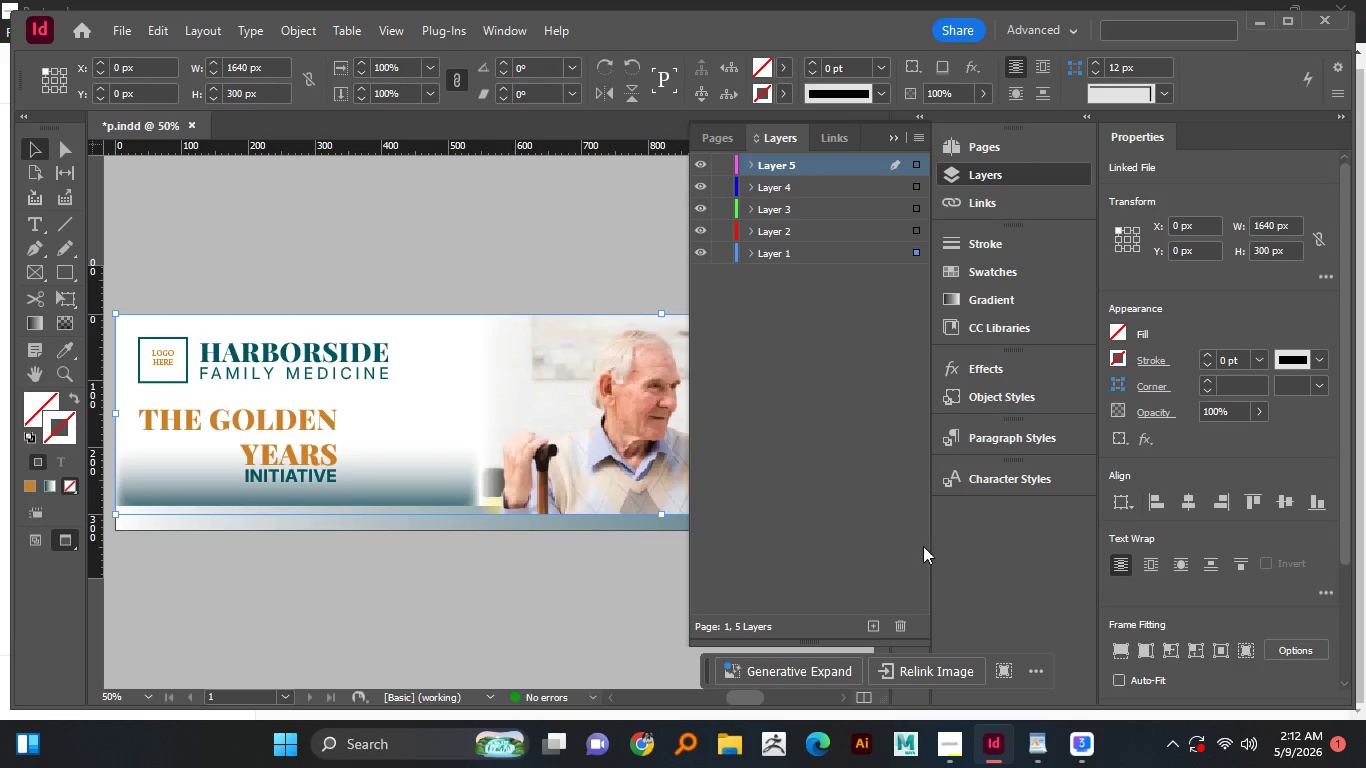 
left_click([901, 634])
 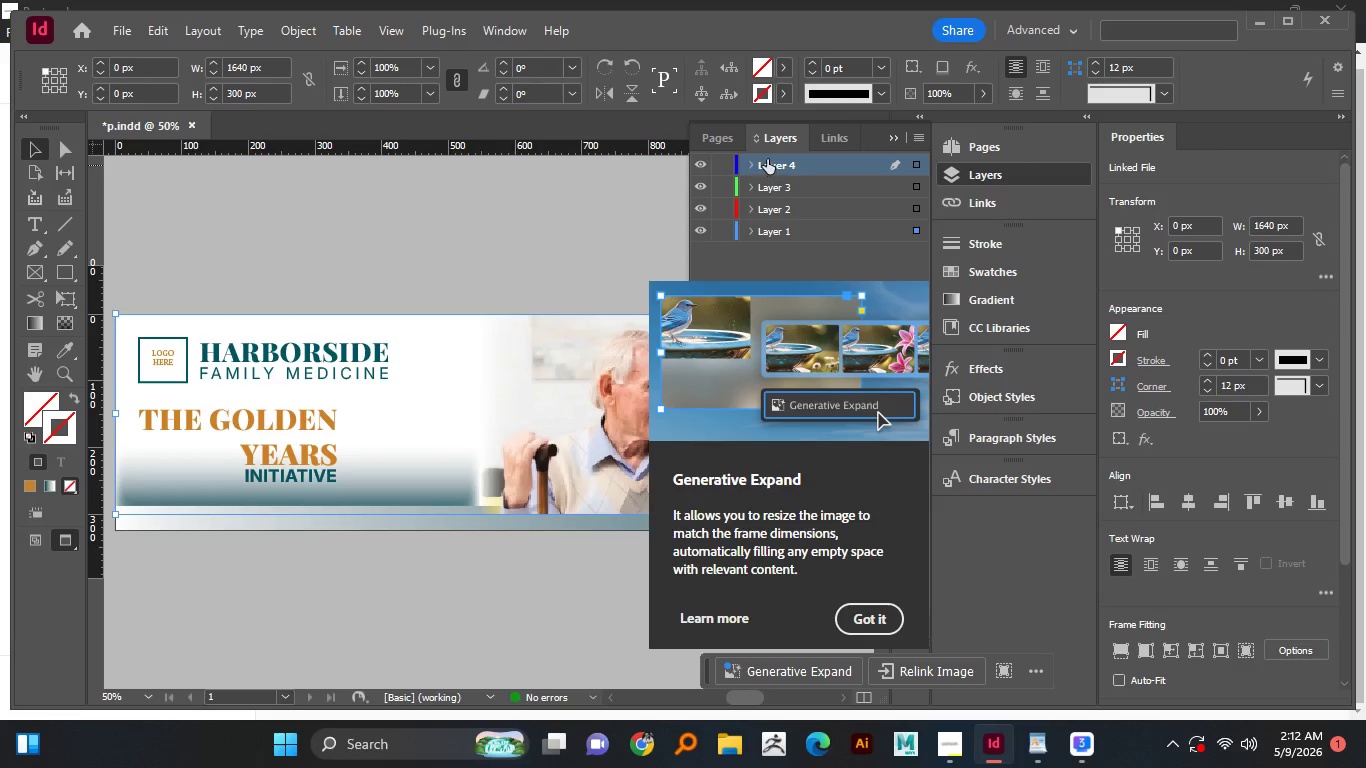 
double_click([767, 159])
 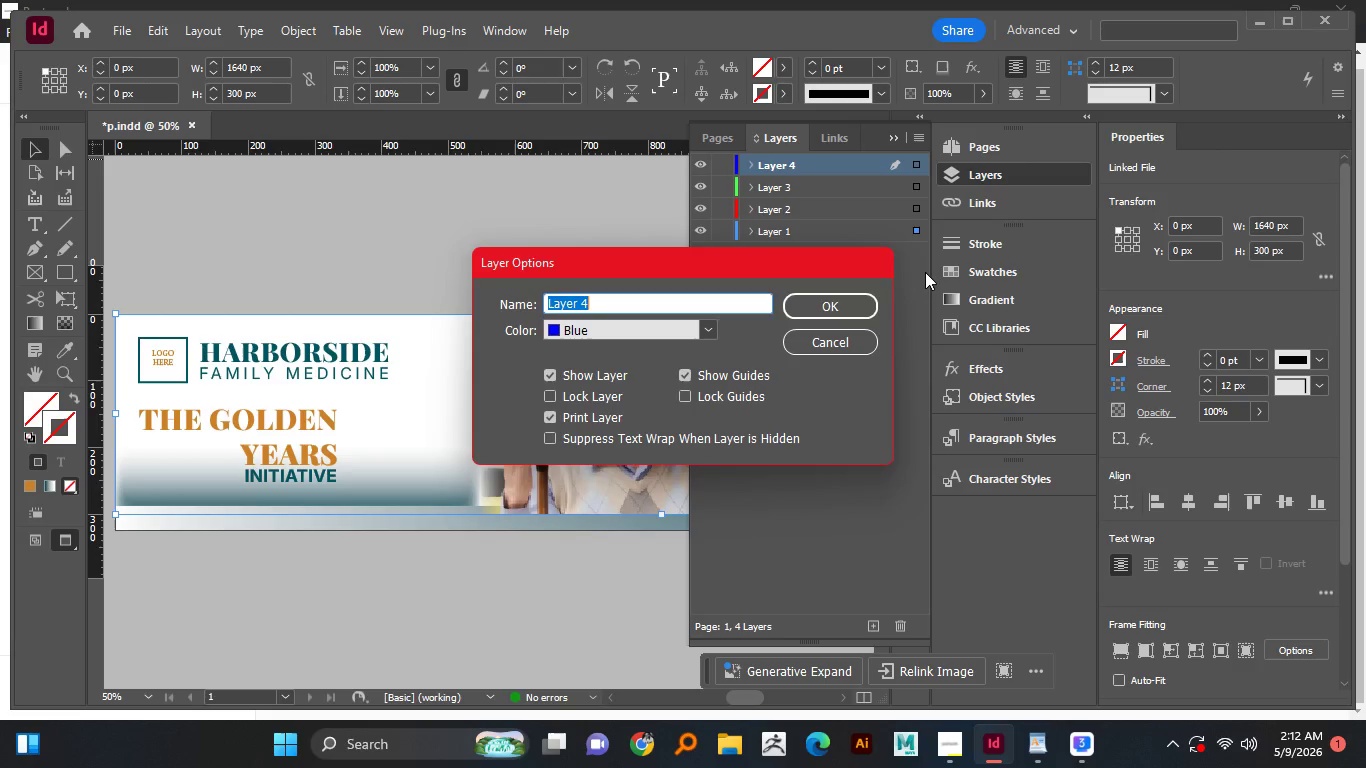 
type(Text)
 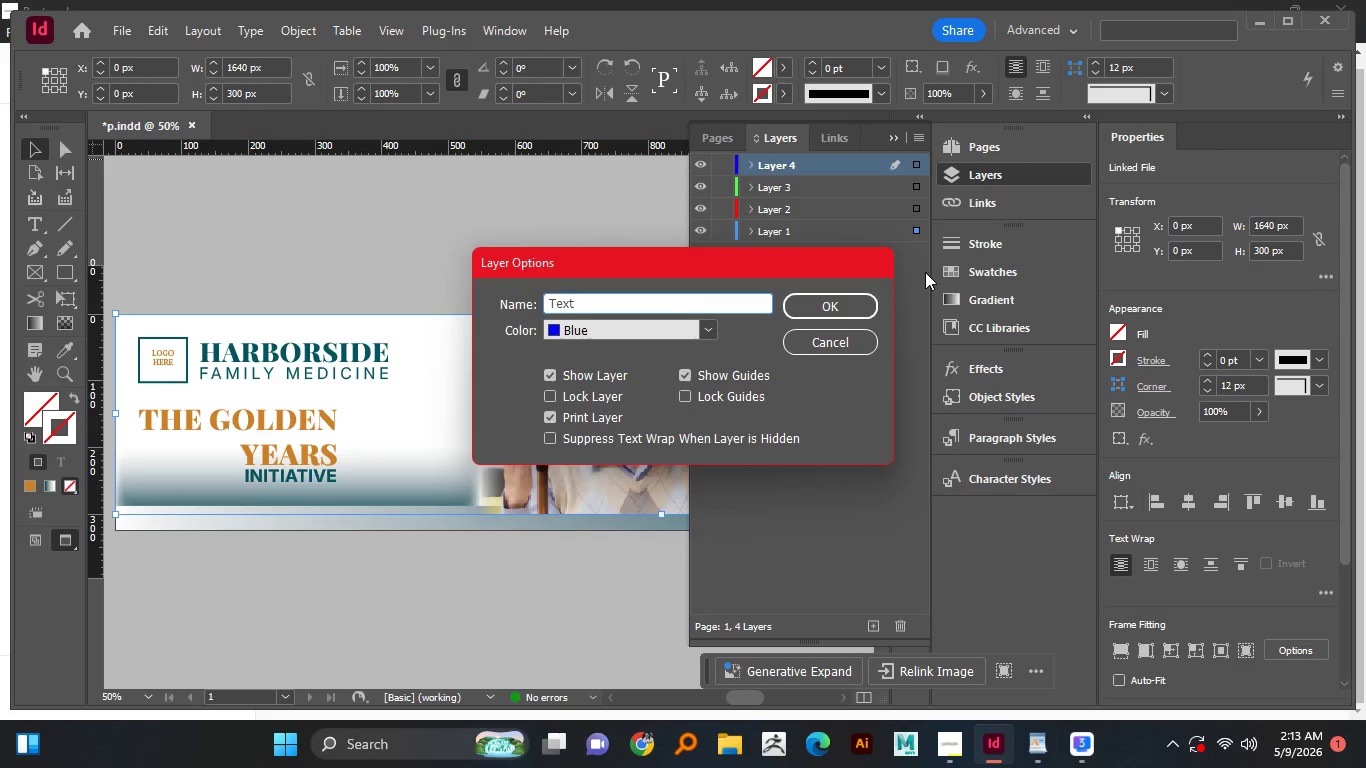 
key(Enter)
 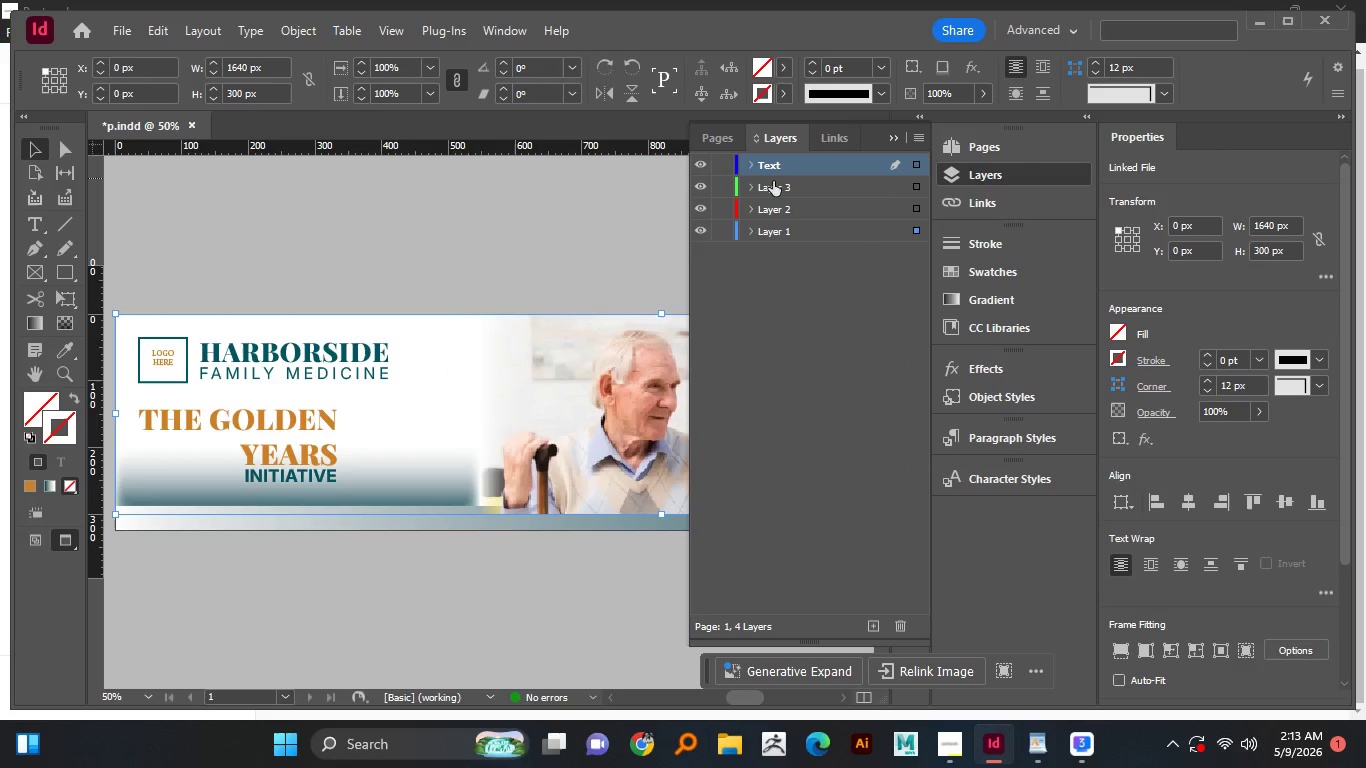 
double_click([764, 184])
 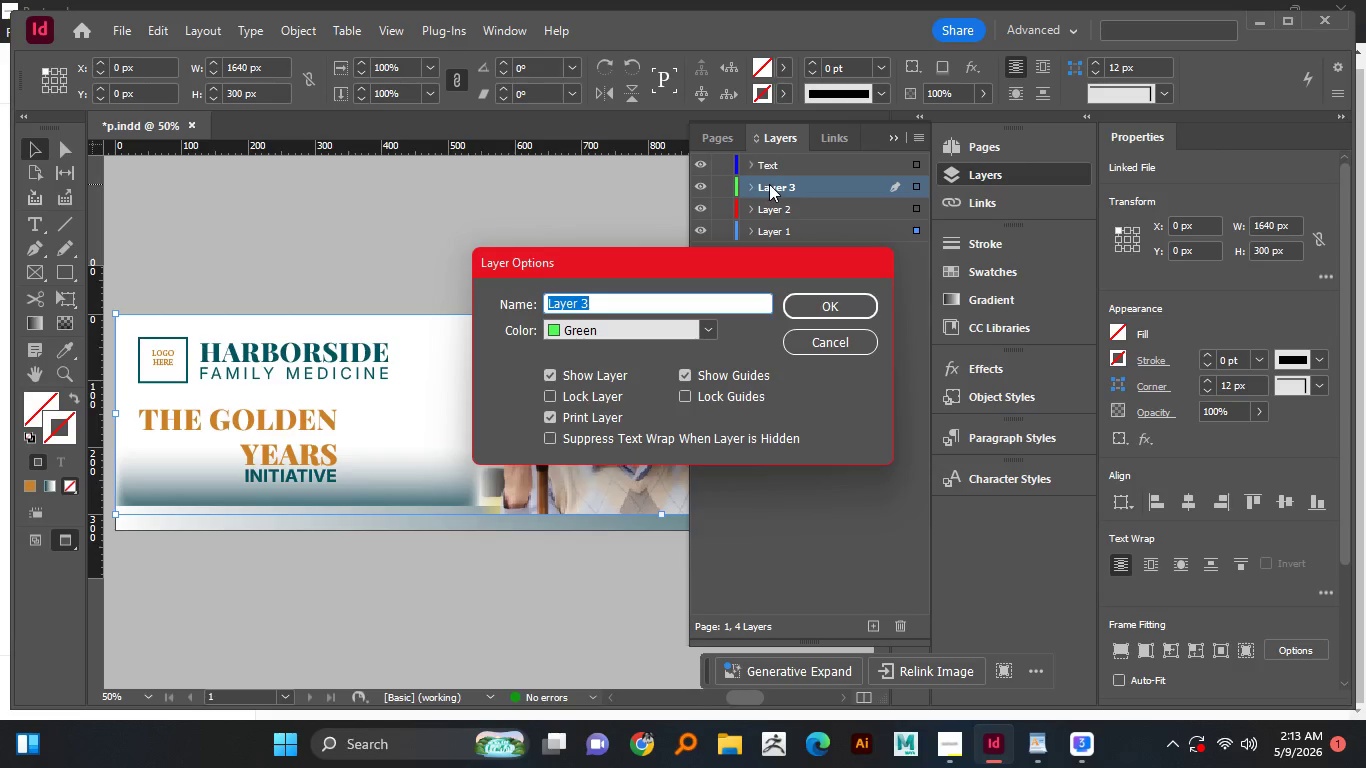 
hold_key(key=ShiftLeft, duration=1.5)
 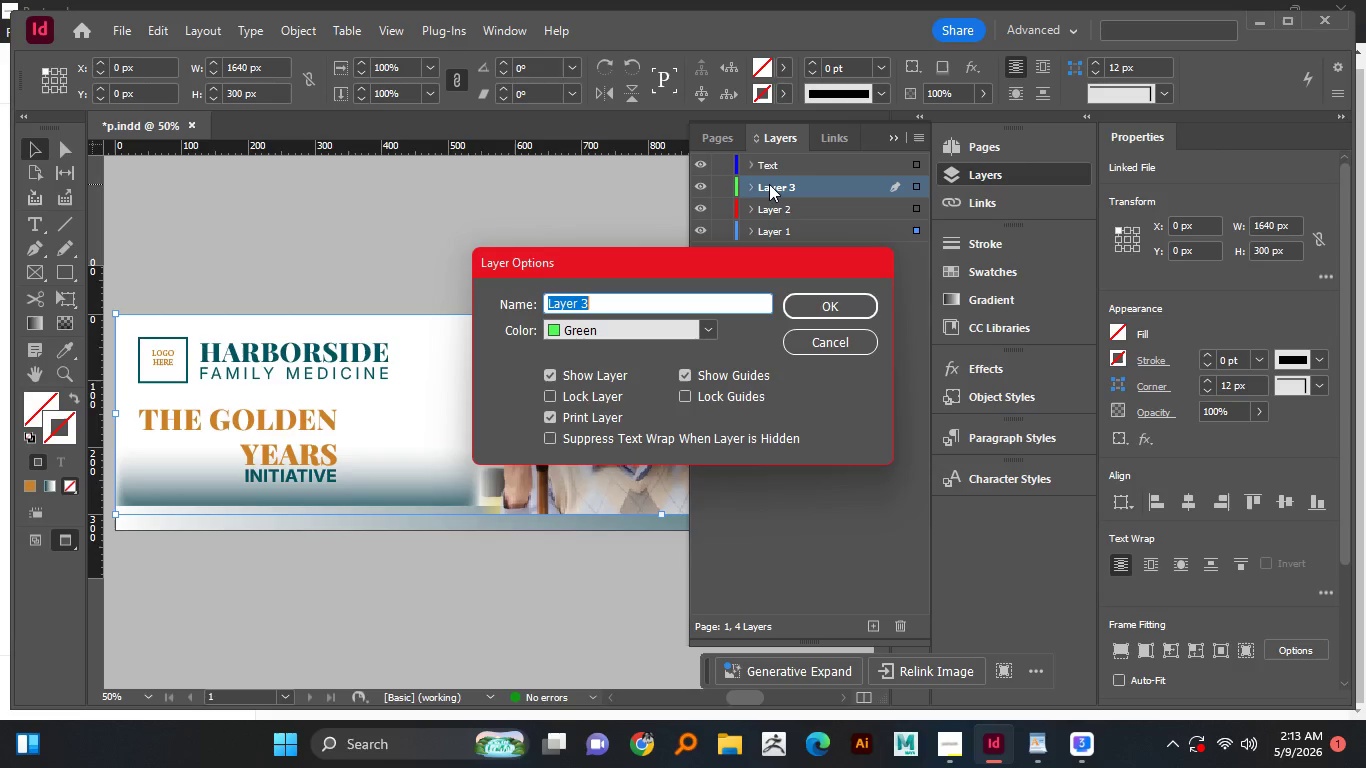 
hold_key(key=ShiftLeft, duration=1.5)
 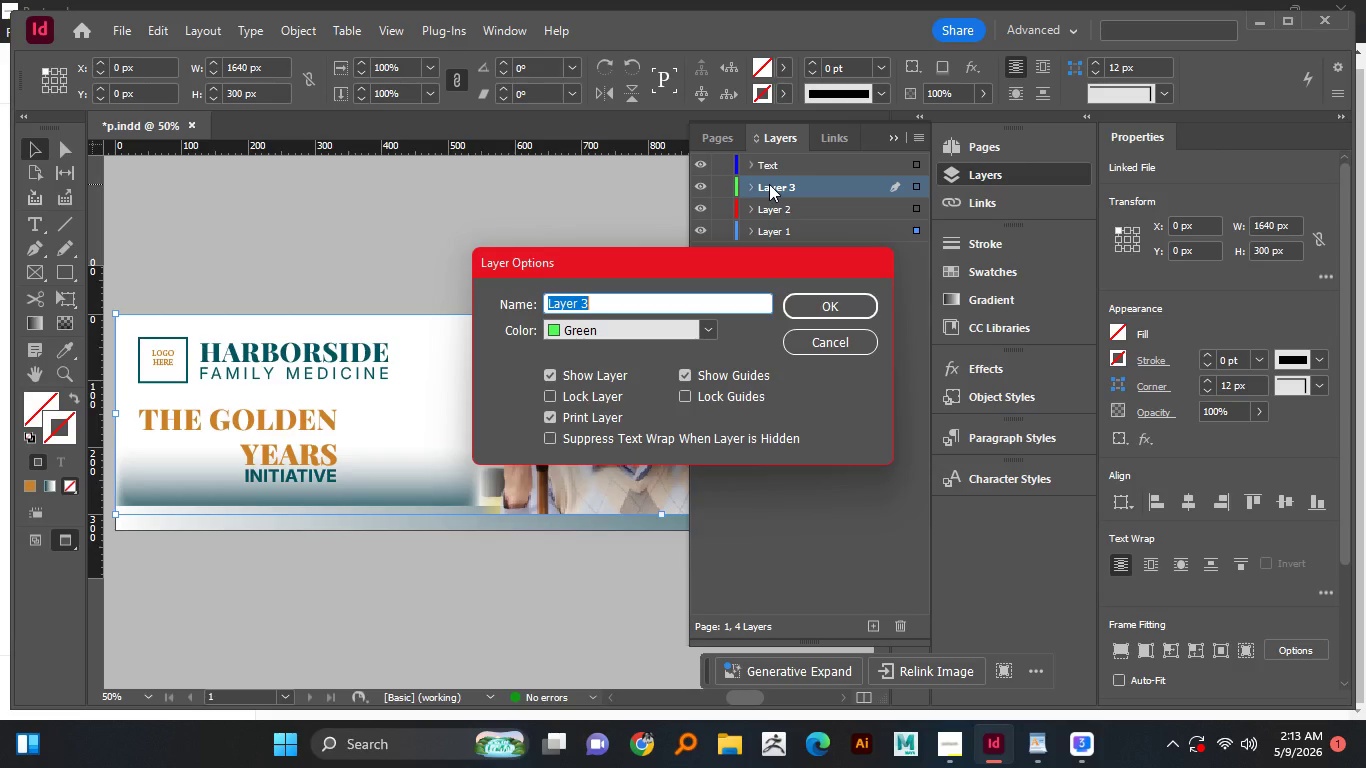 
hold_key(key=ShiftLeft, duration=1.5)
 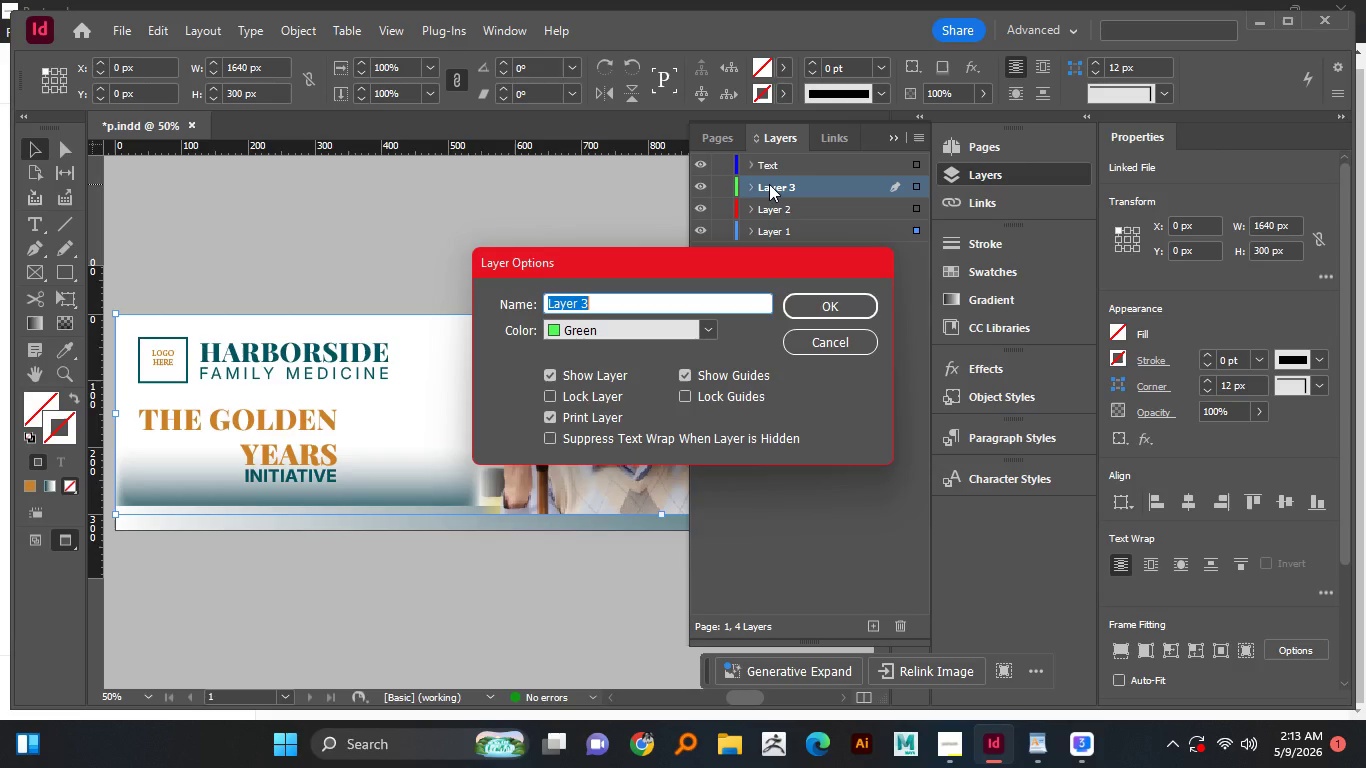 
hold_key(key=ShiftLeft, duration=1.5)
 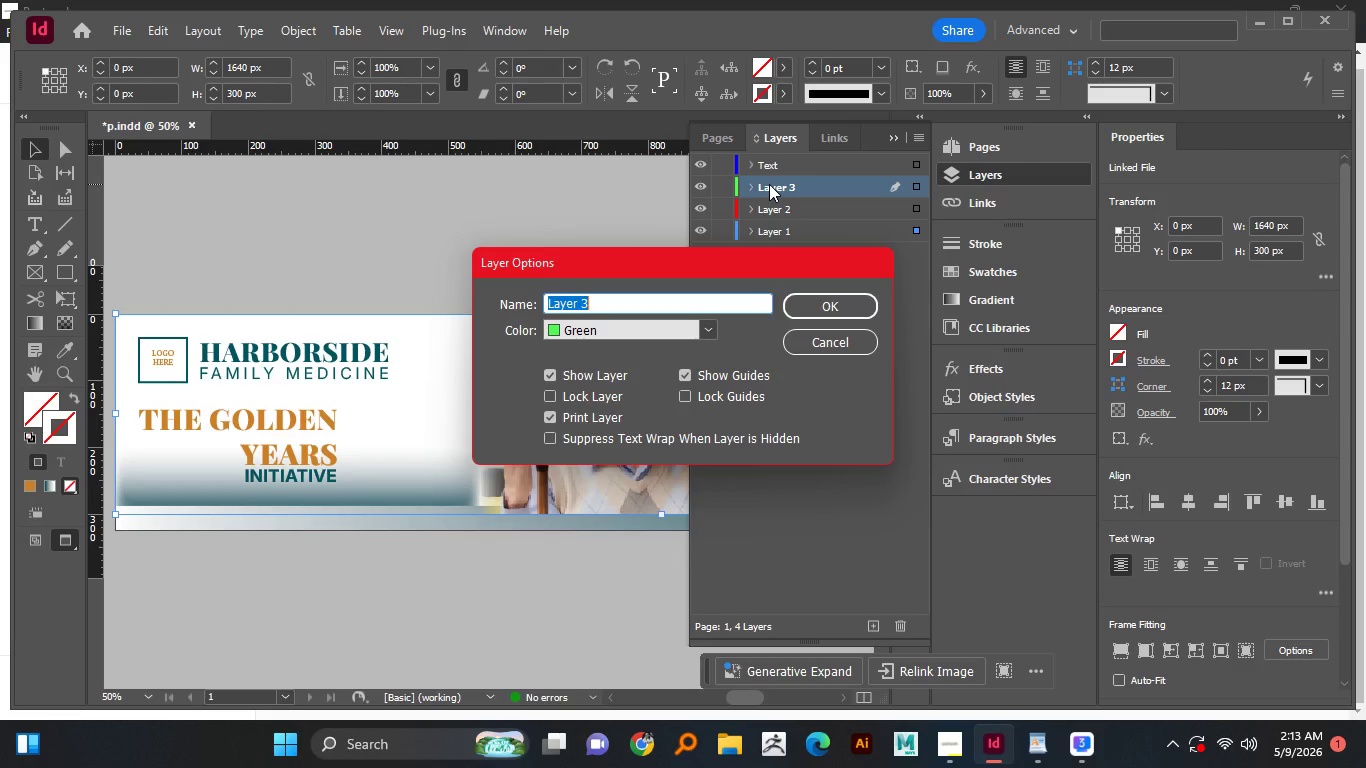 
hold_key(key=ShiftLeft, duration=1.5)
 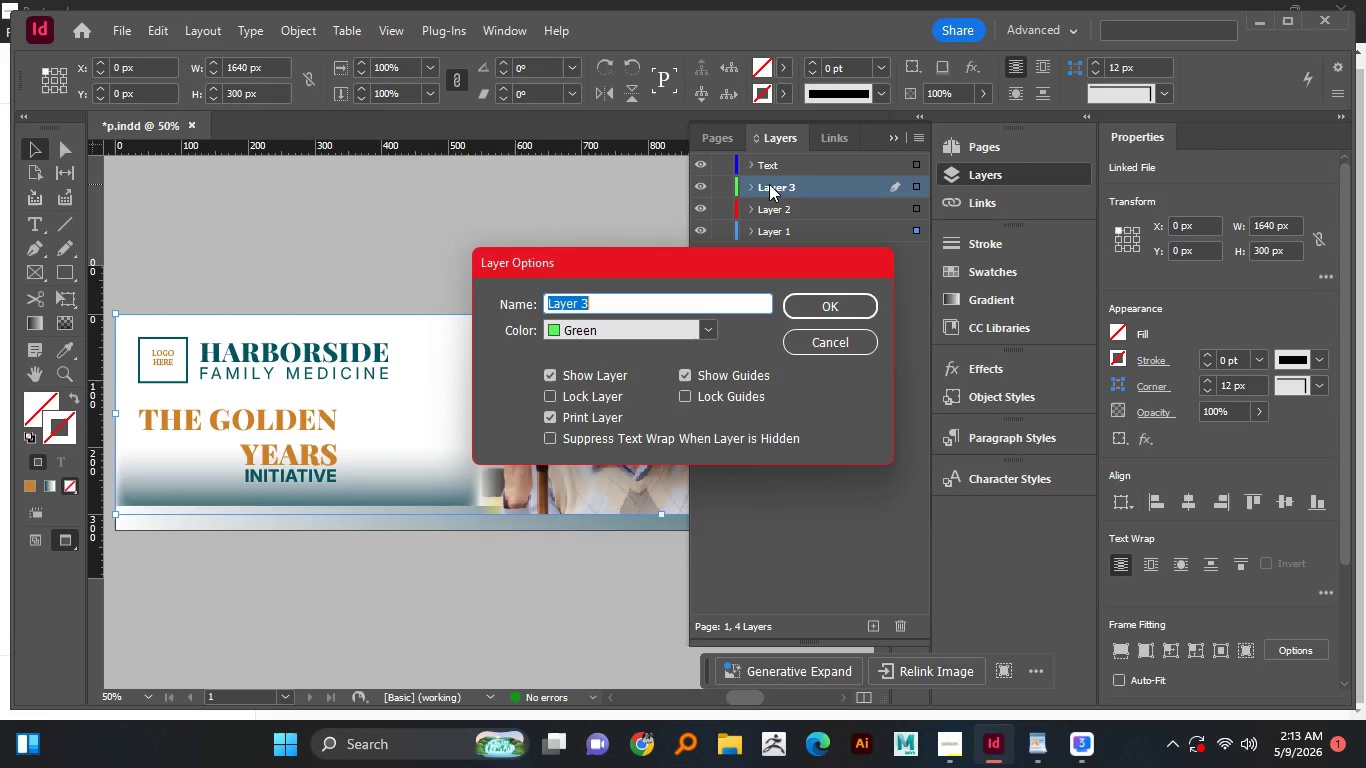 
type(Imah)
key(Backspace)
type(ges)
 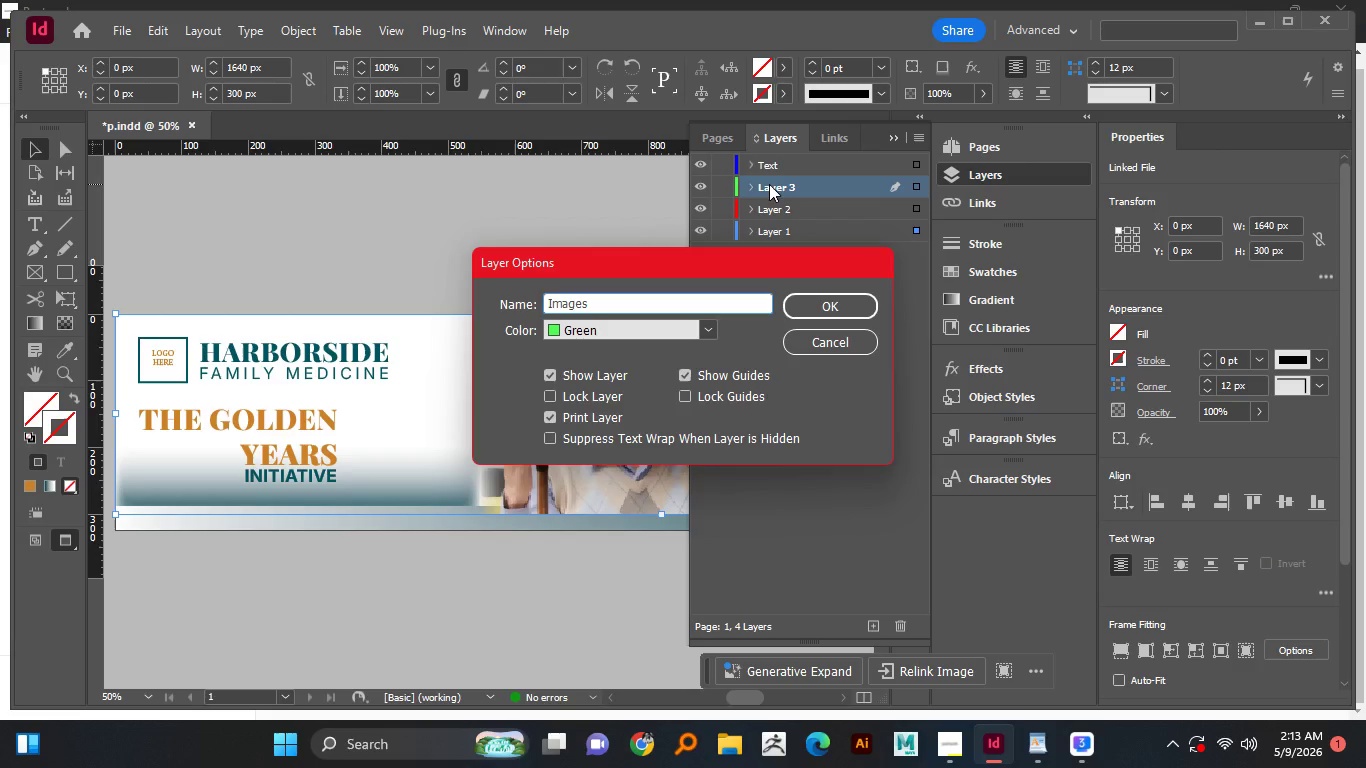 
key(Enter)
 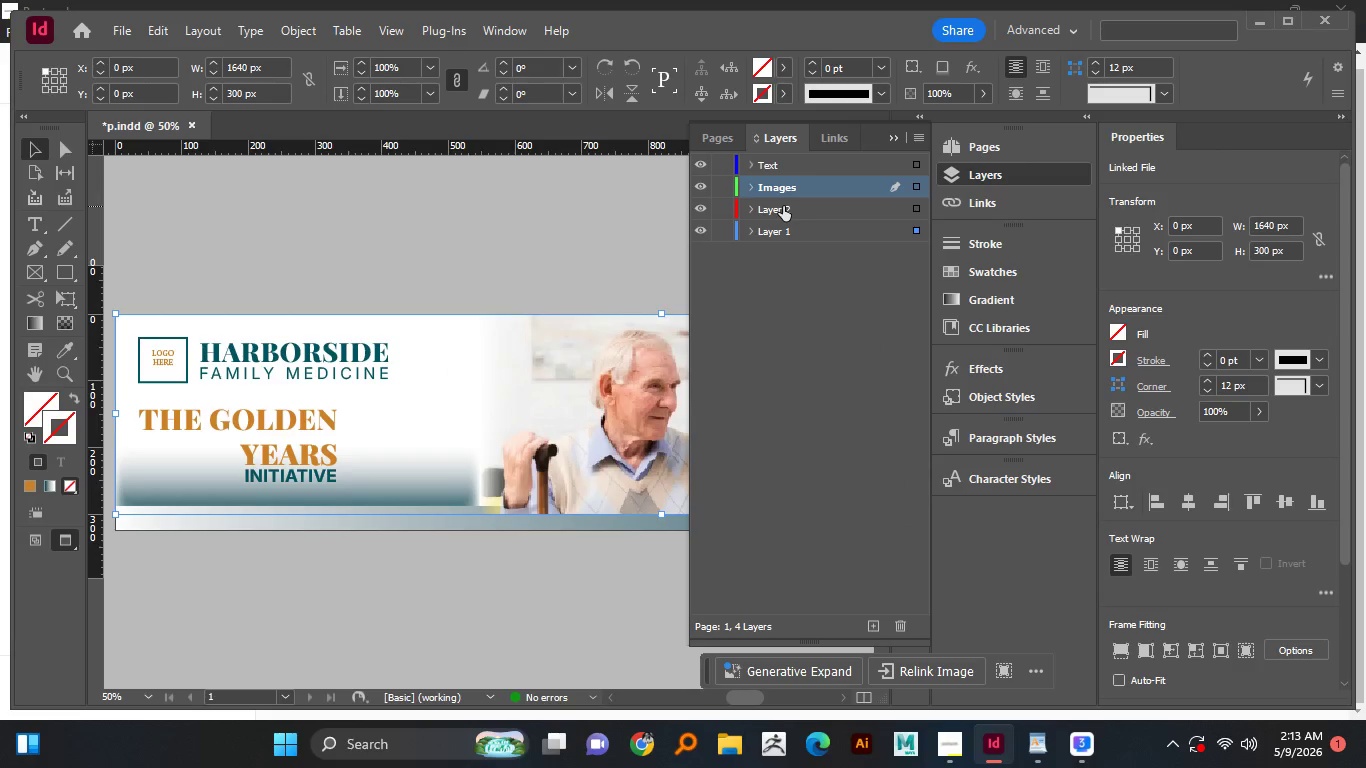 
double_click([784, 206])
 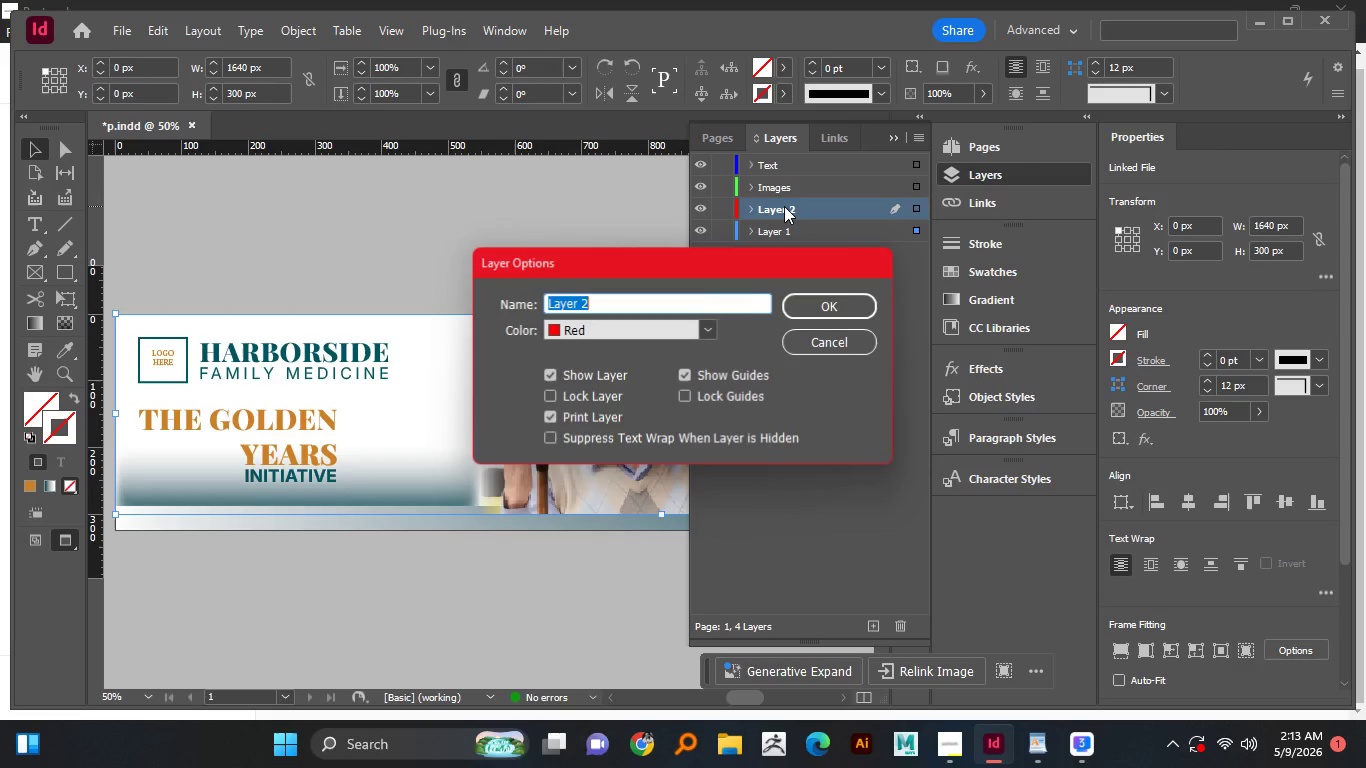 
triple_click([784, 206])
 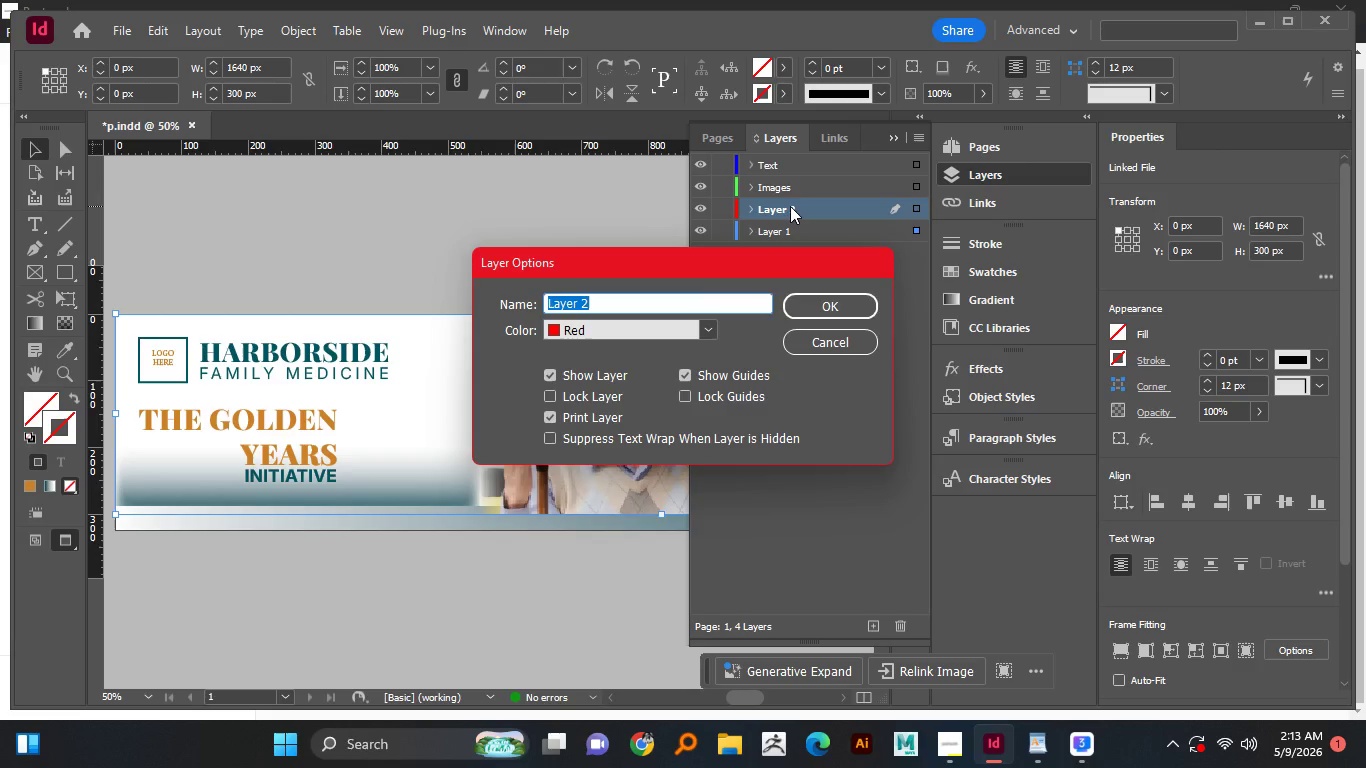 
type(Graphics)
 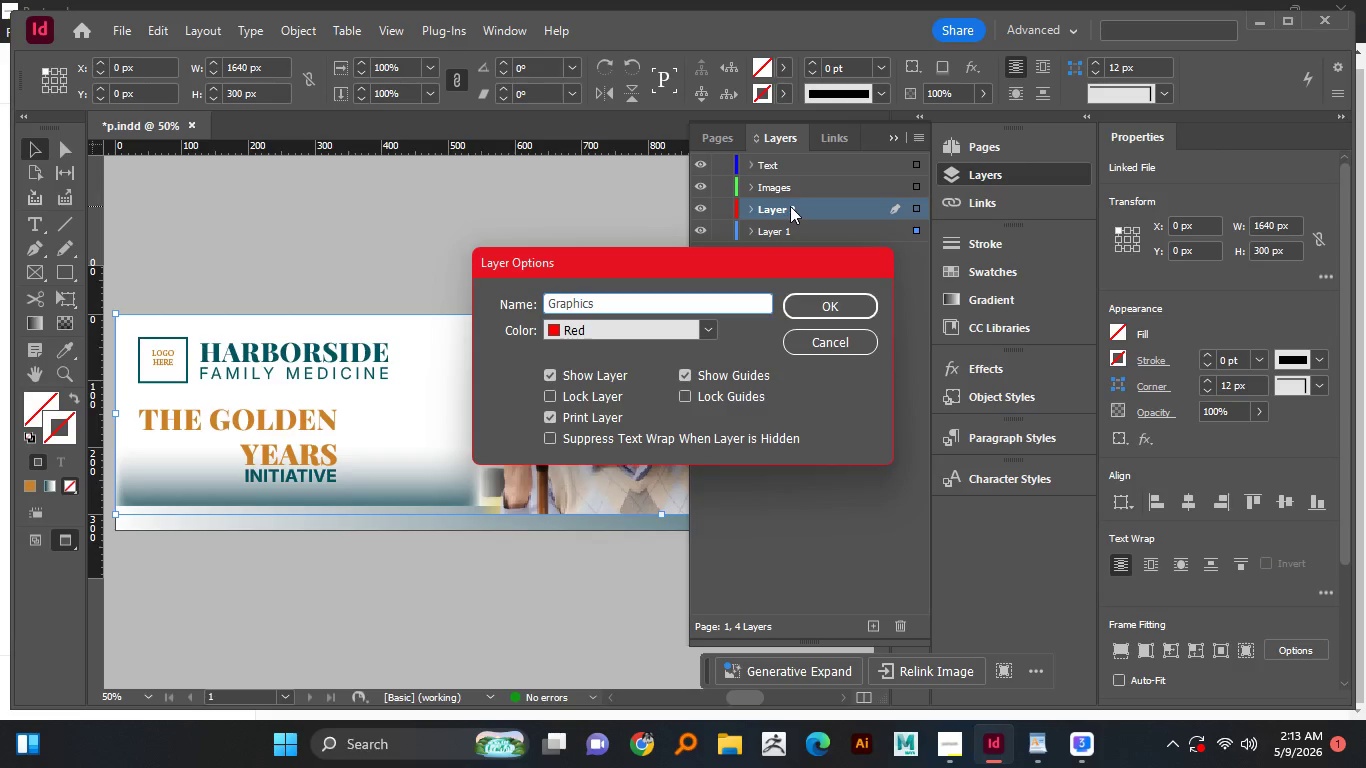 
key(Enter)
 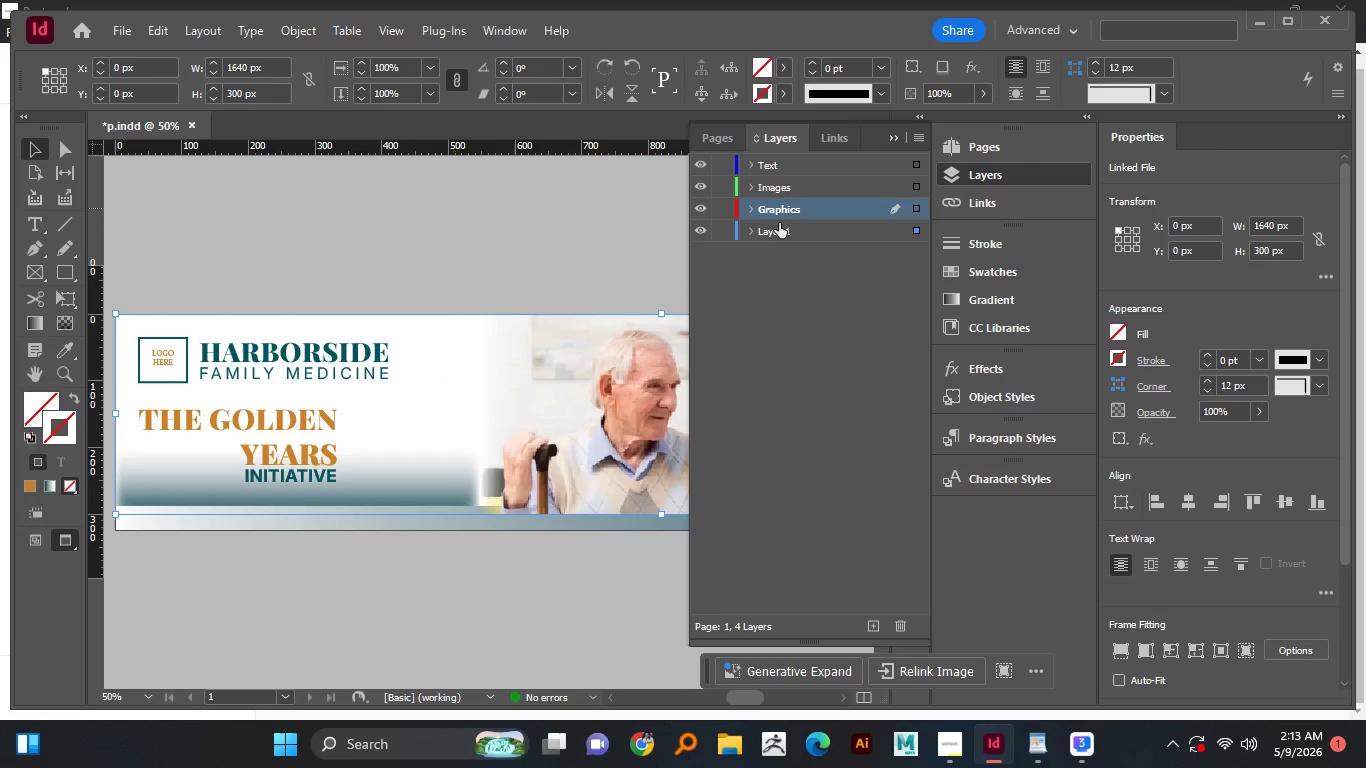 
left_click([778, 228])
 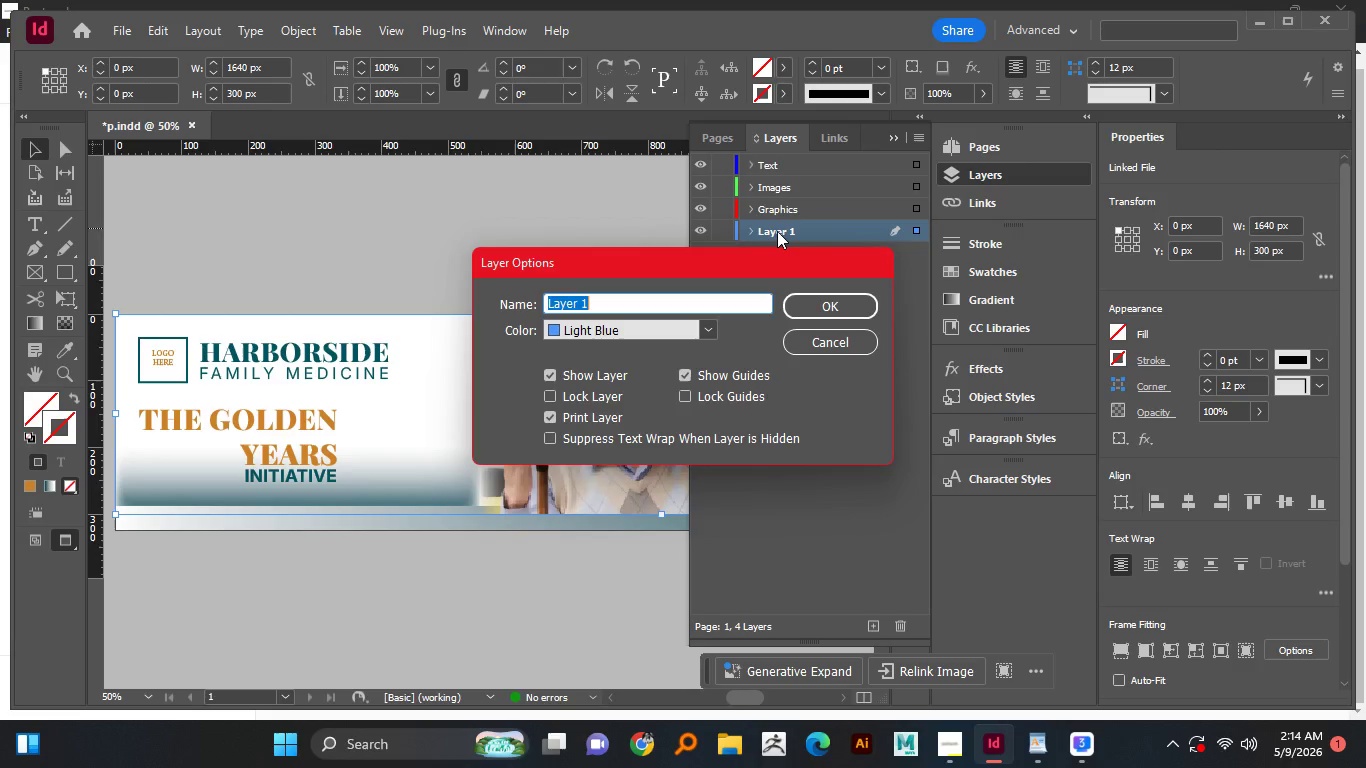 
wait(47.38)
 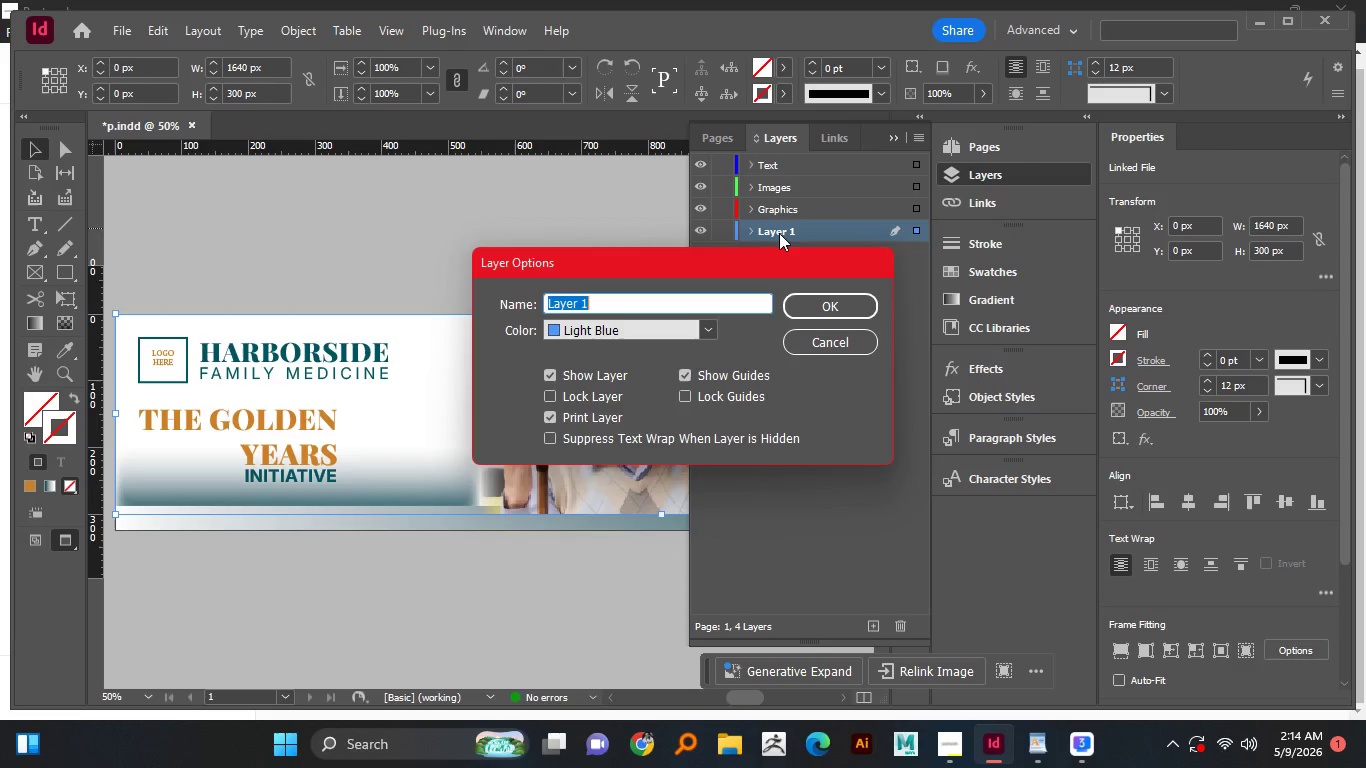 
type(Background)
 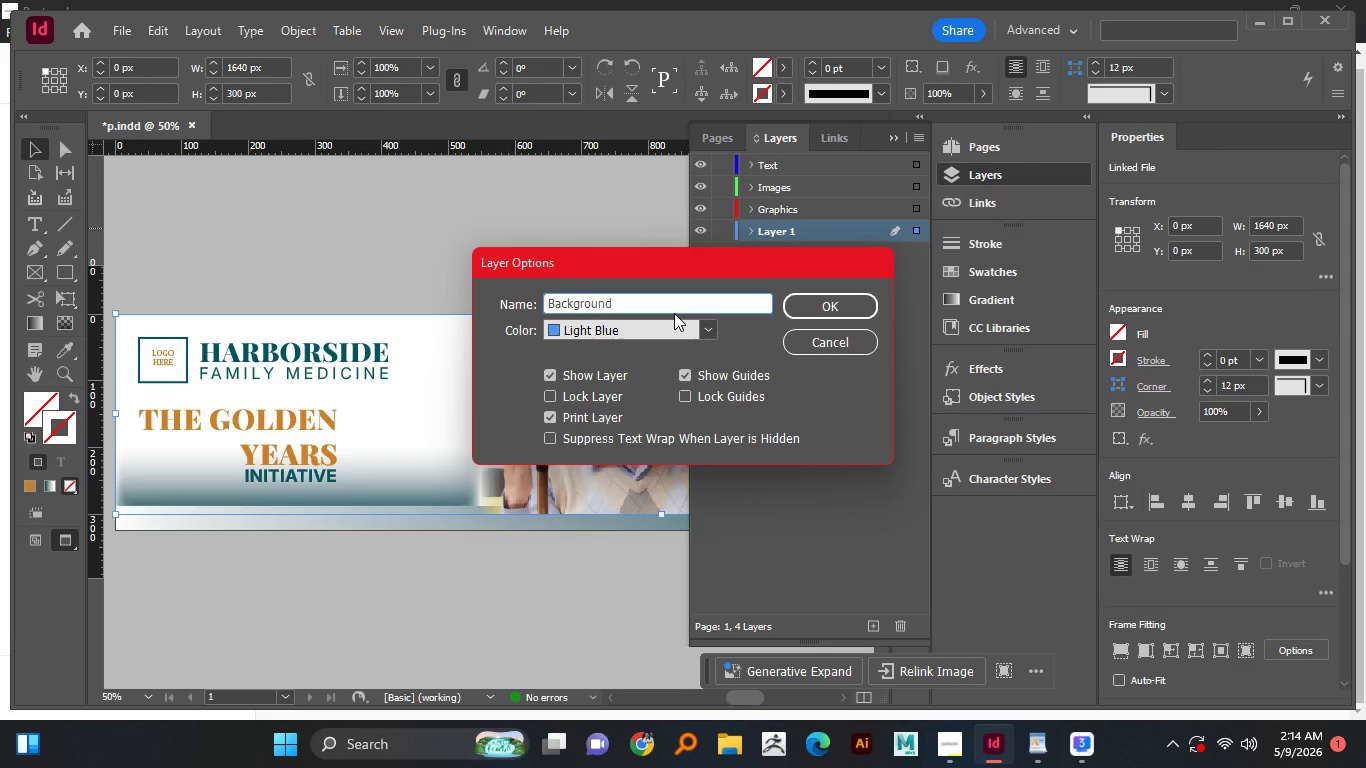 
key(Enter)
 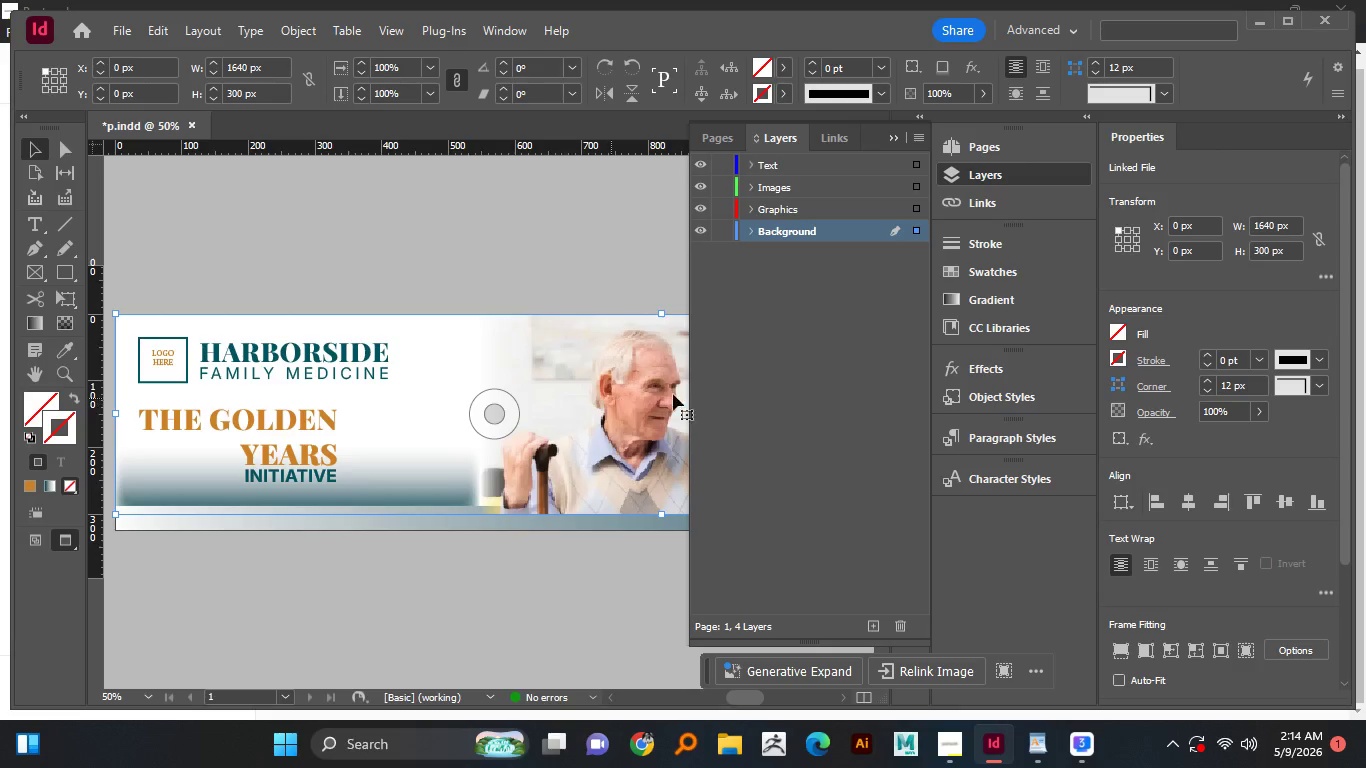 
left_click([811, 353])
 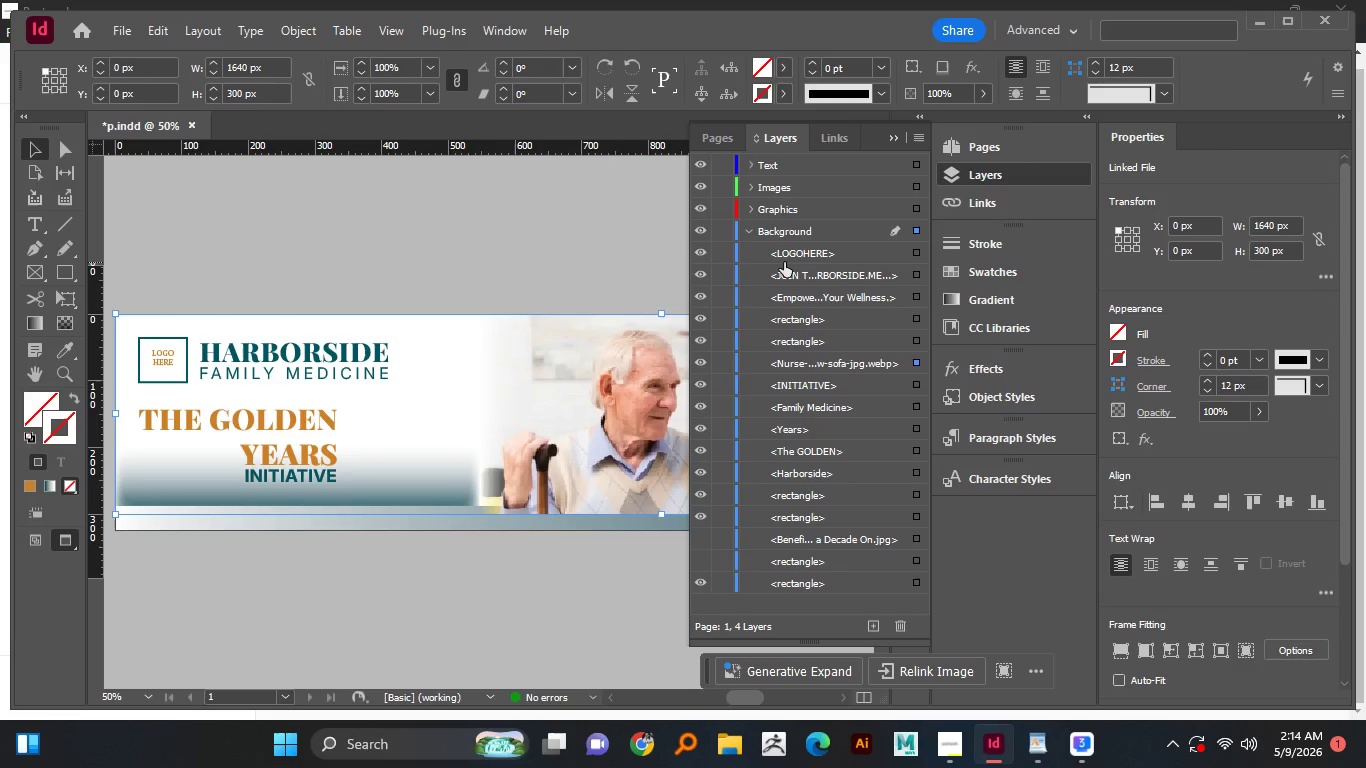 
left_click([791, 260])
 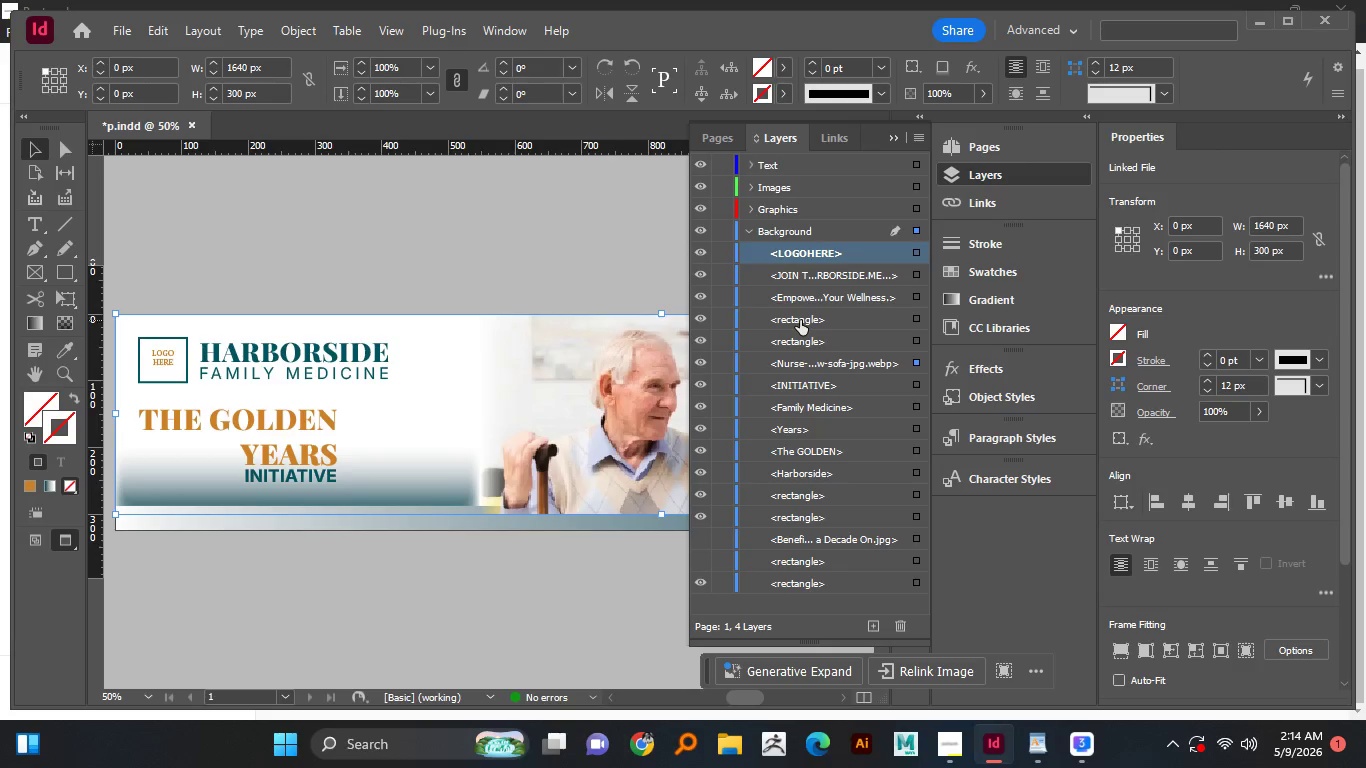 
hold_key(key=ShiftLeft, duration=0.69)
left_click([810, 298])
 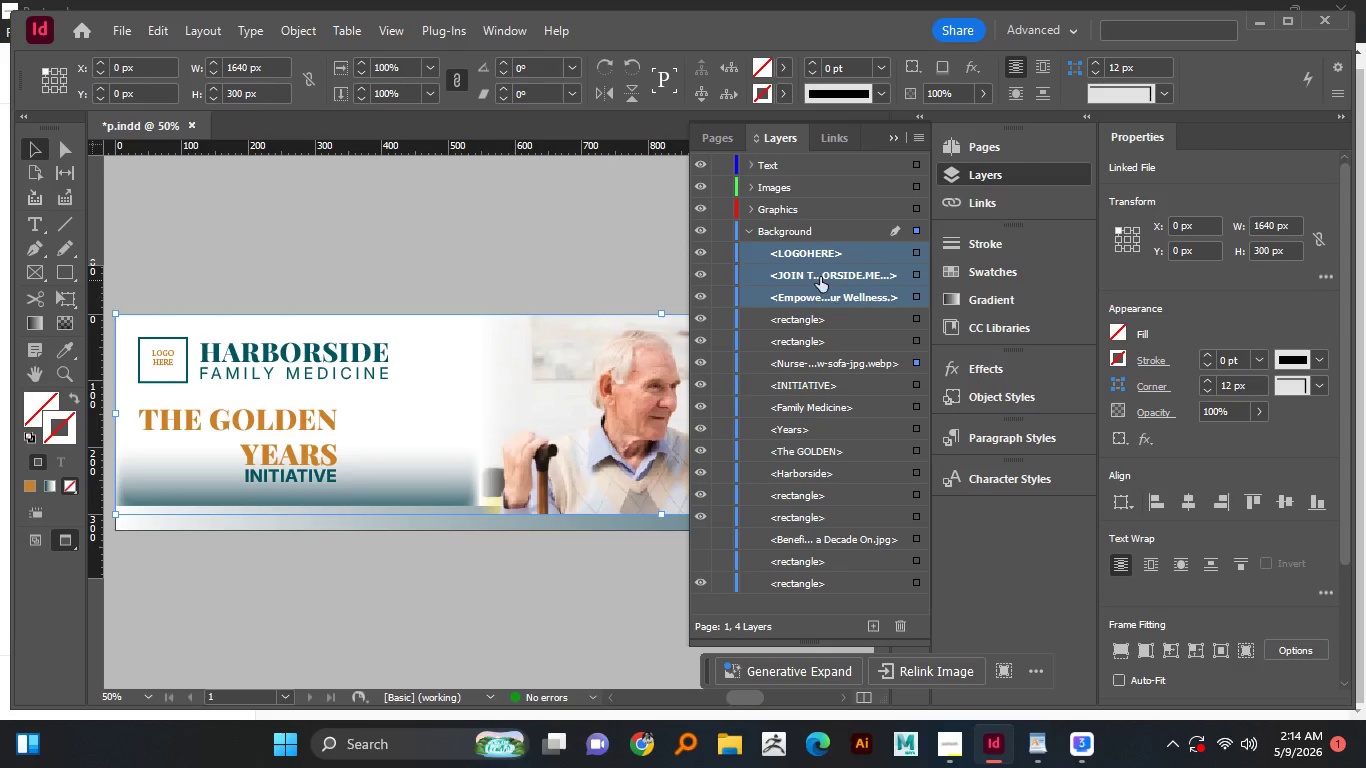 
left_click_drag(start_coordinate=[820, 277], to_coordinate=[808, 170])
 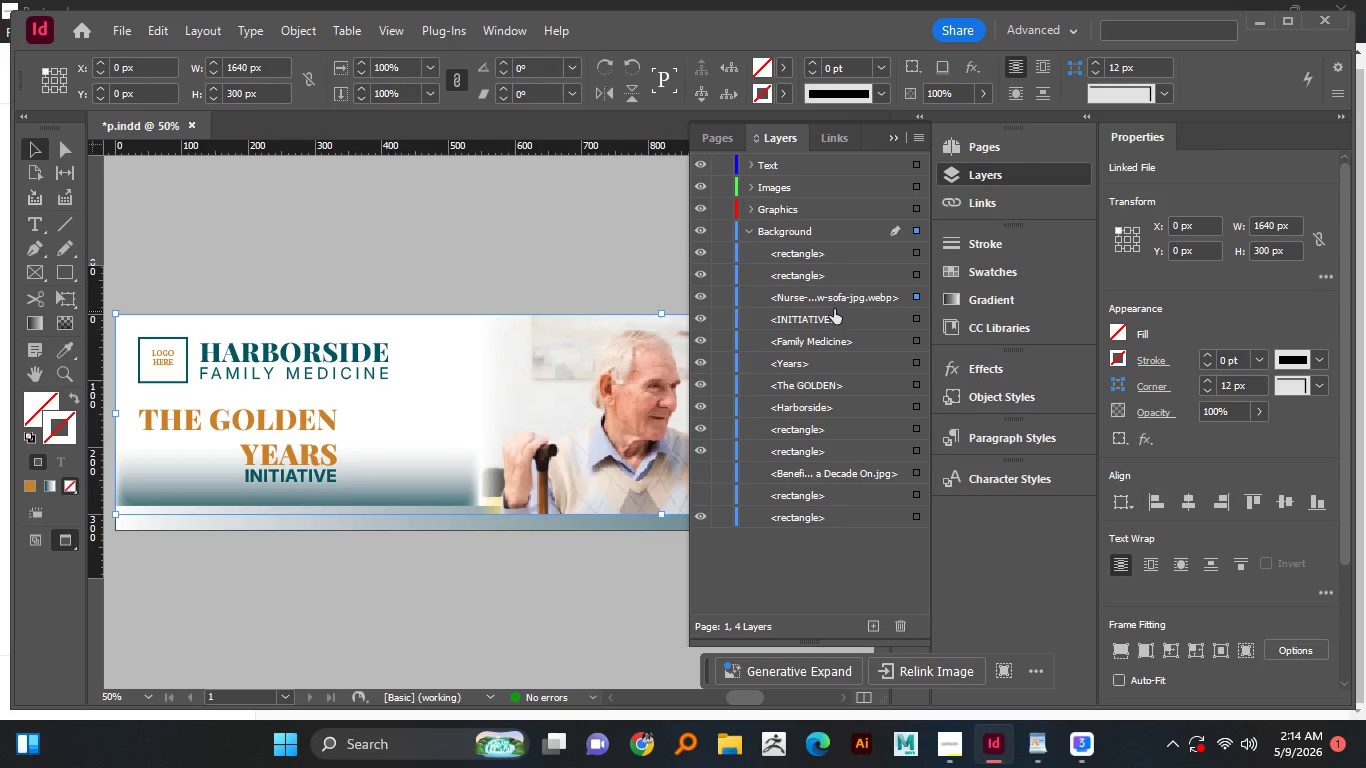 
left_click([805, 320])
 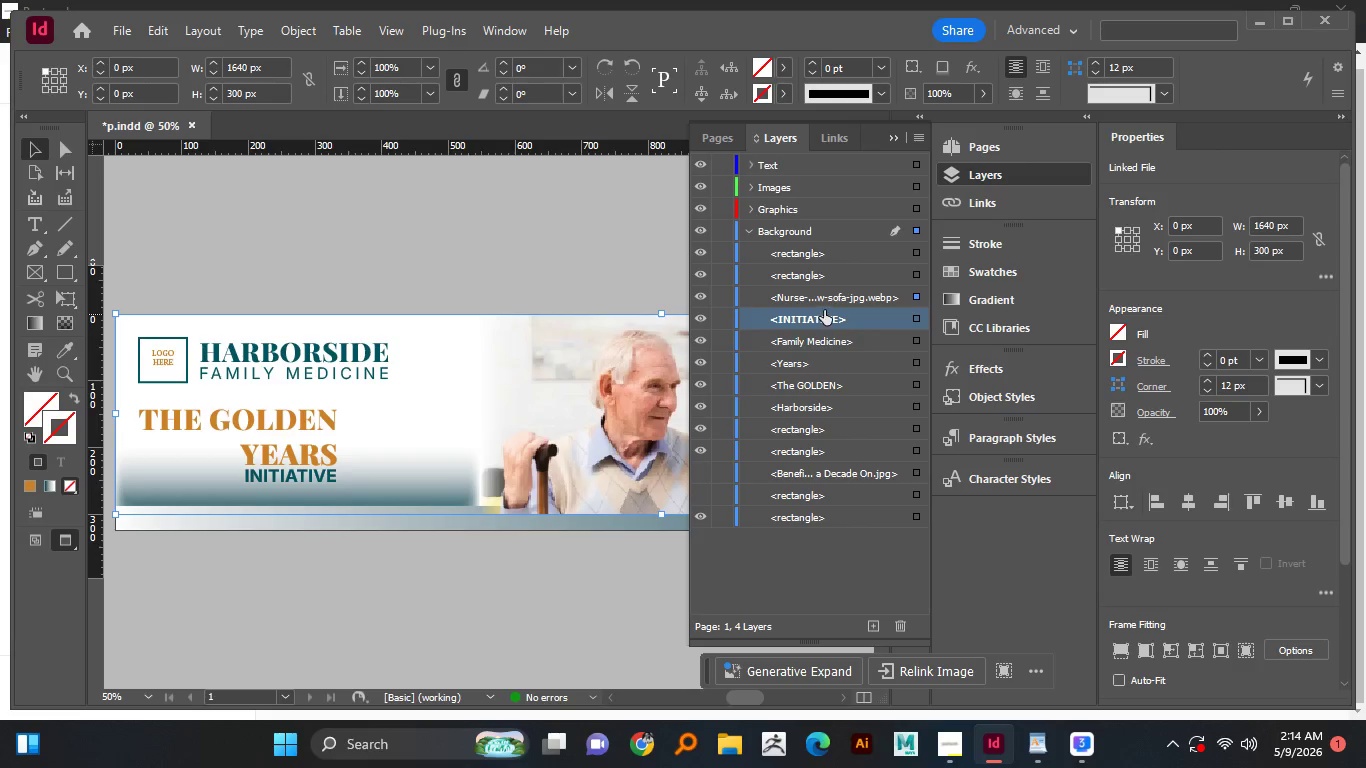 
hold_key(key=ControlLeft, duration=1.52)
 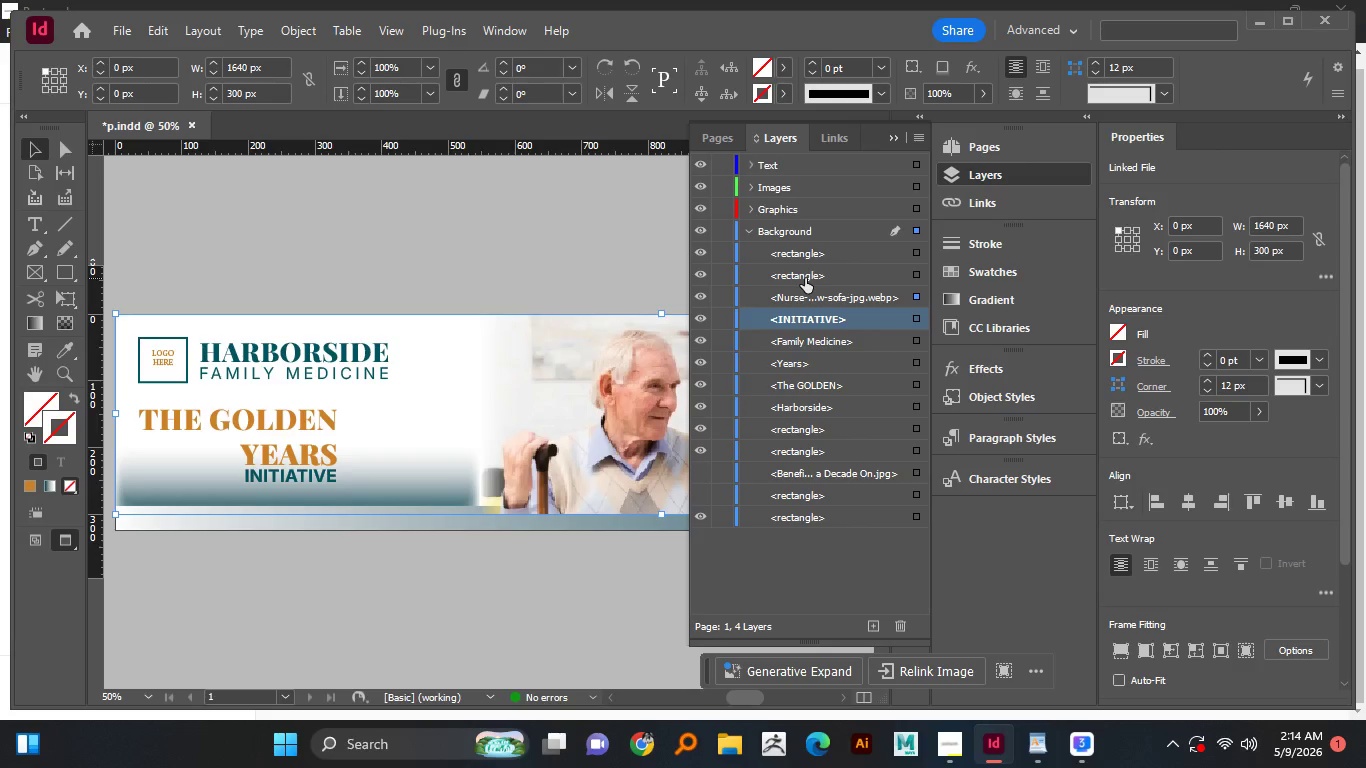 
hold_key(key=ControlLeft, duration=1.5)
 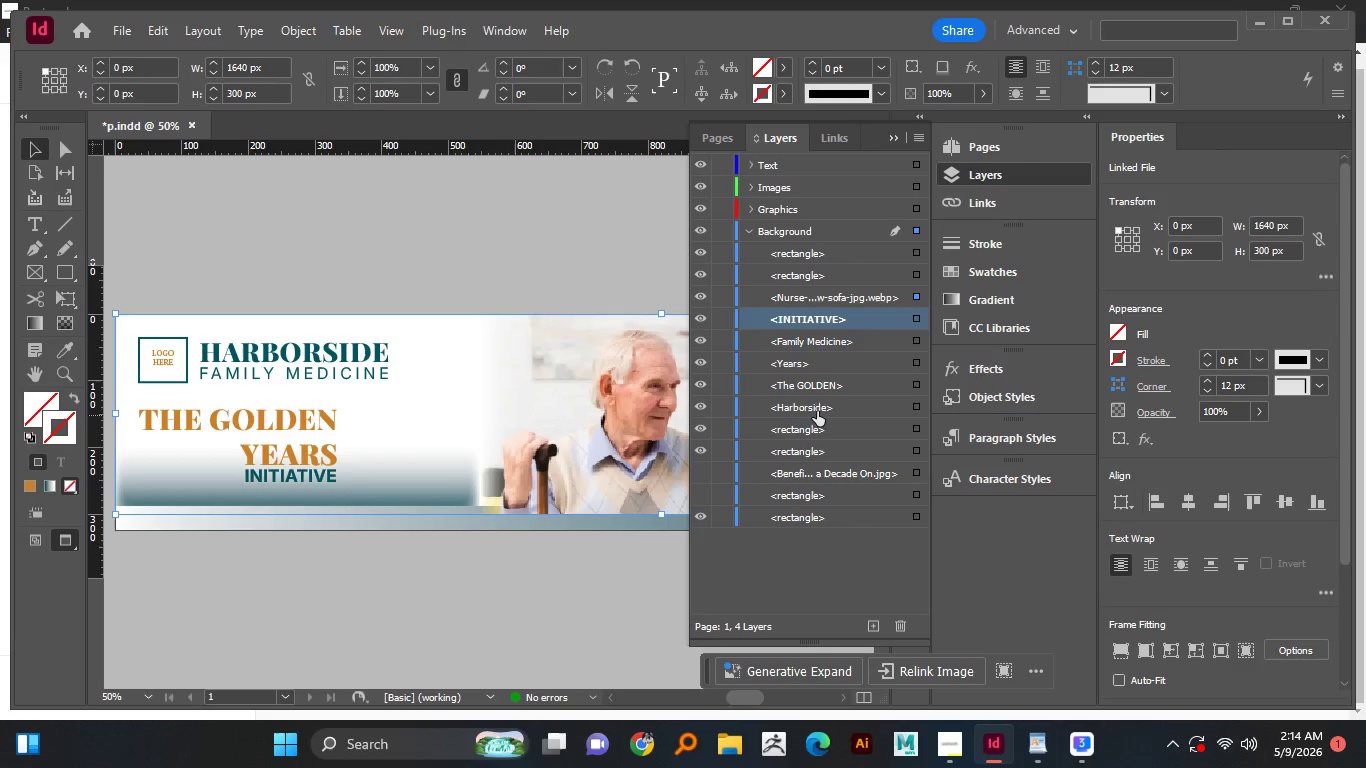 
hold_key(key=ControlLeft, duration=1.5)
left_click([823, 385])
 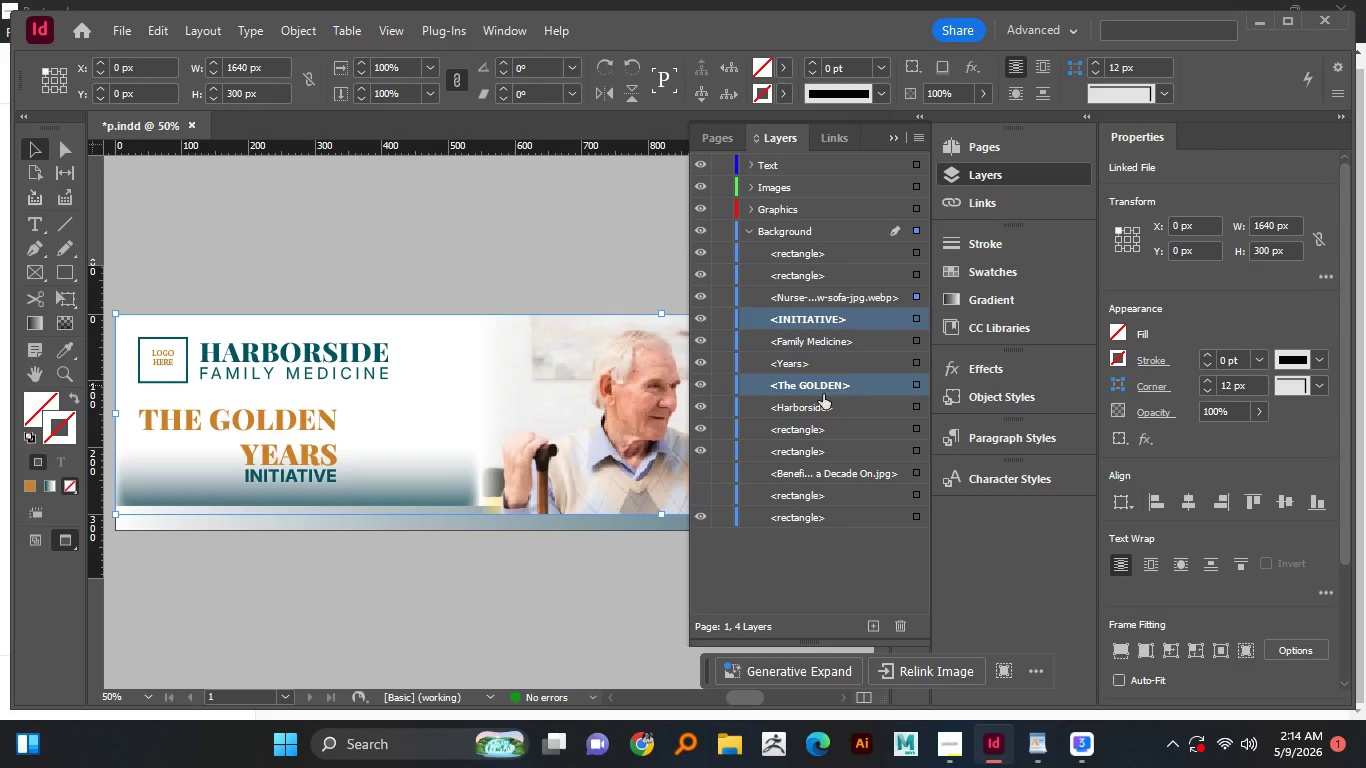 
hold_key(key=ControlLeft, duration=1.5)
 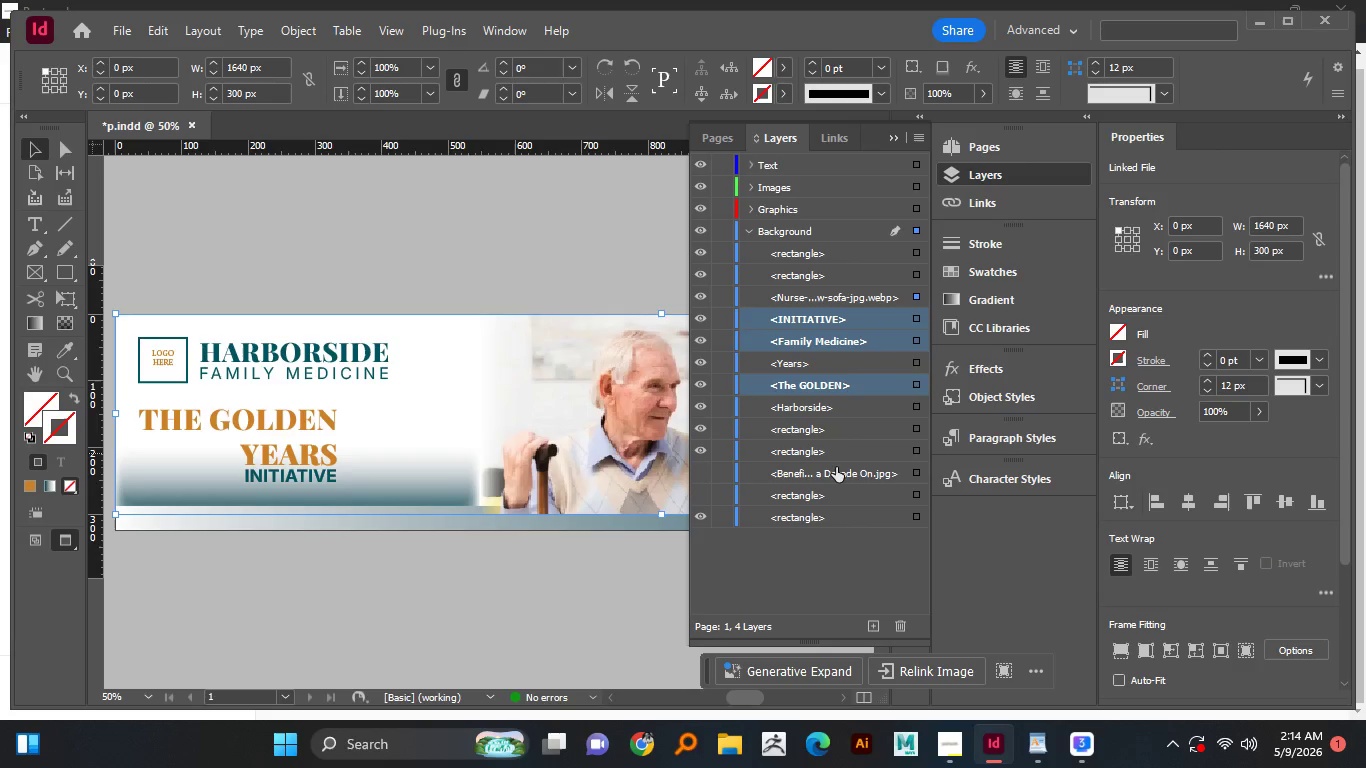 
hold_key(key=ControlLeft, duration=1.5)
left_click([814, 340])
 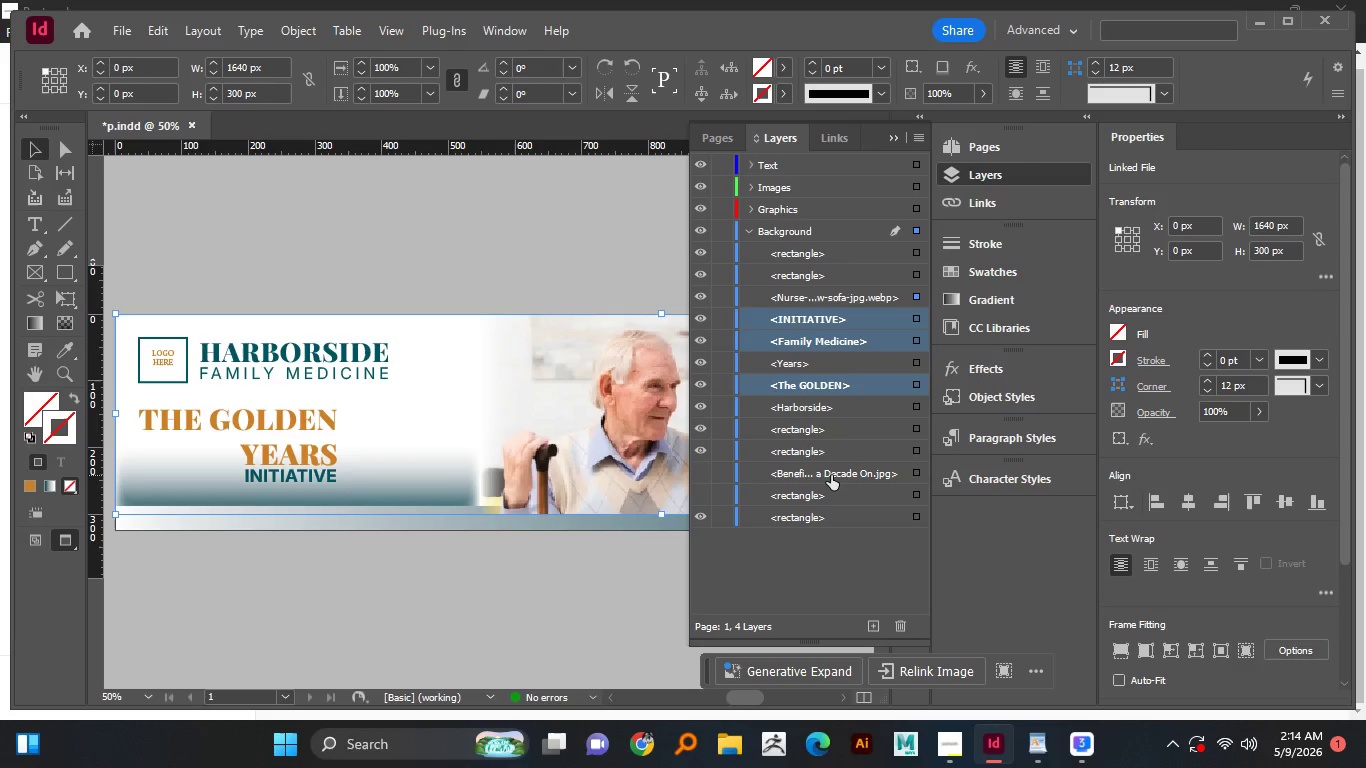 
hold_key(key=ControlLeft, duration=0.7)
 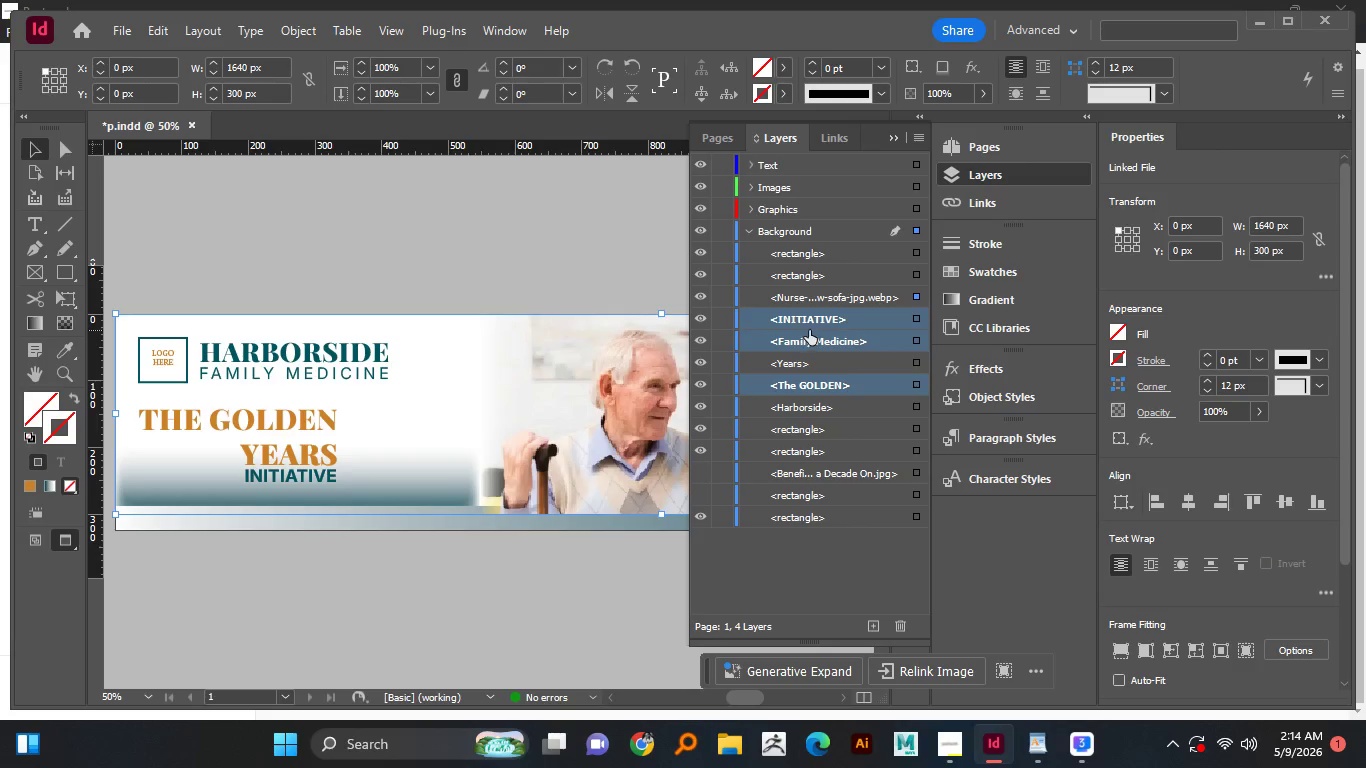 
left_click_drag(start_coordinate=[809, 330], to_coordinate=[791, 177])
 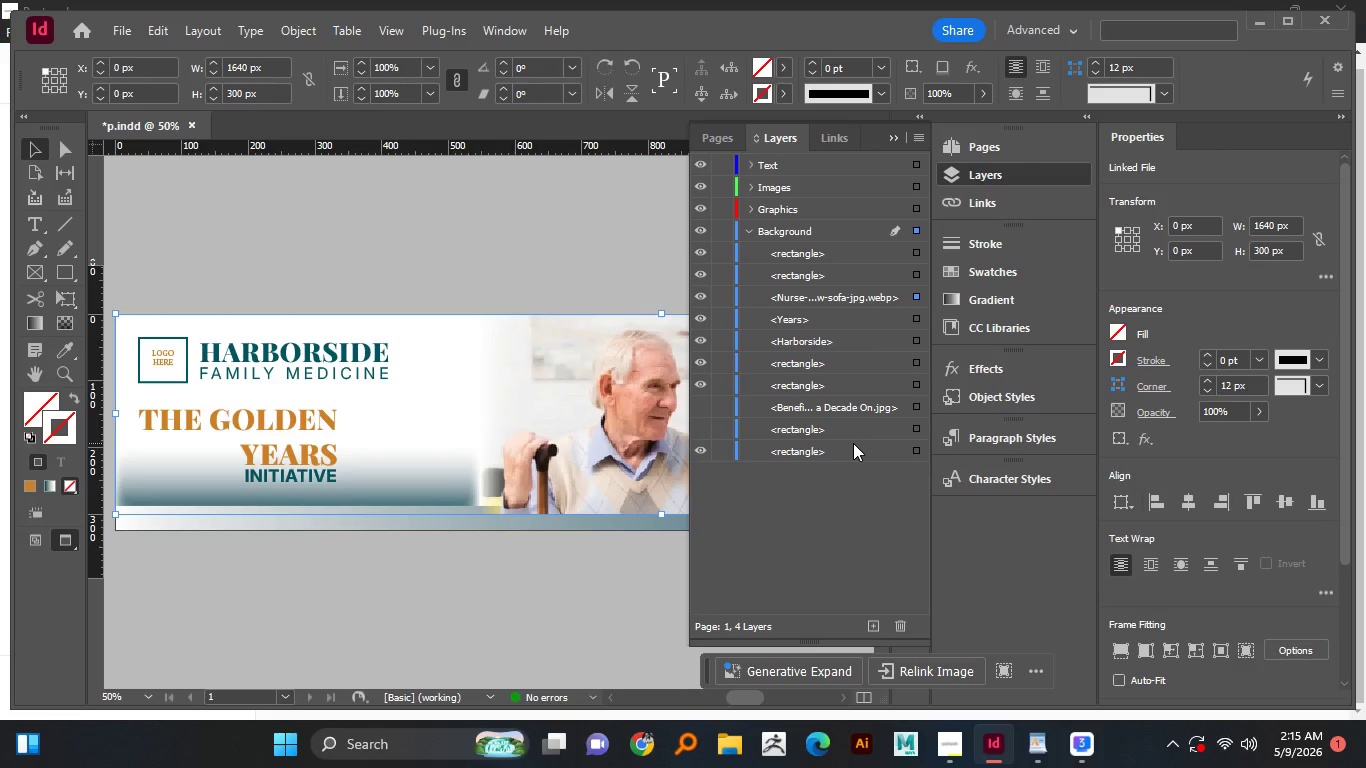 
wait(43.55)
 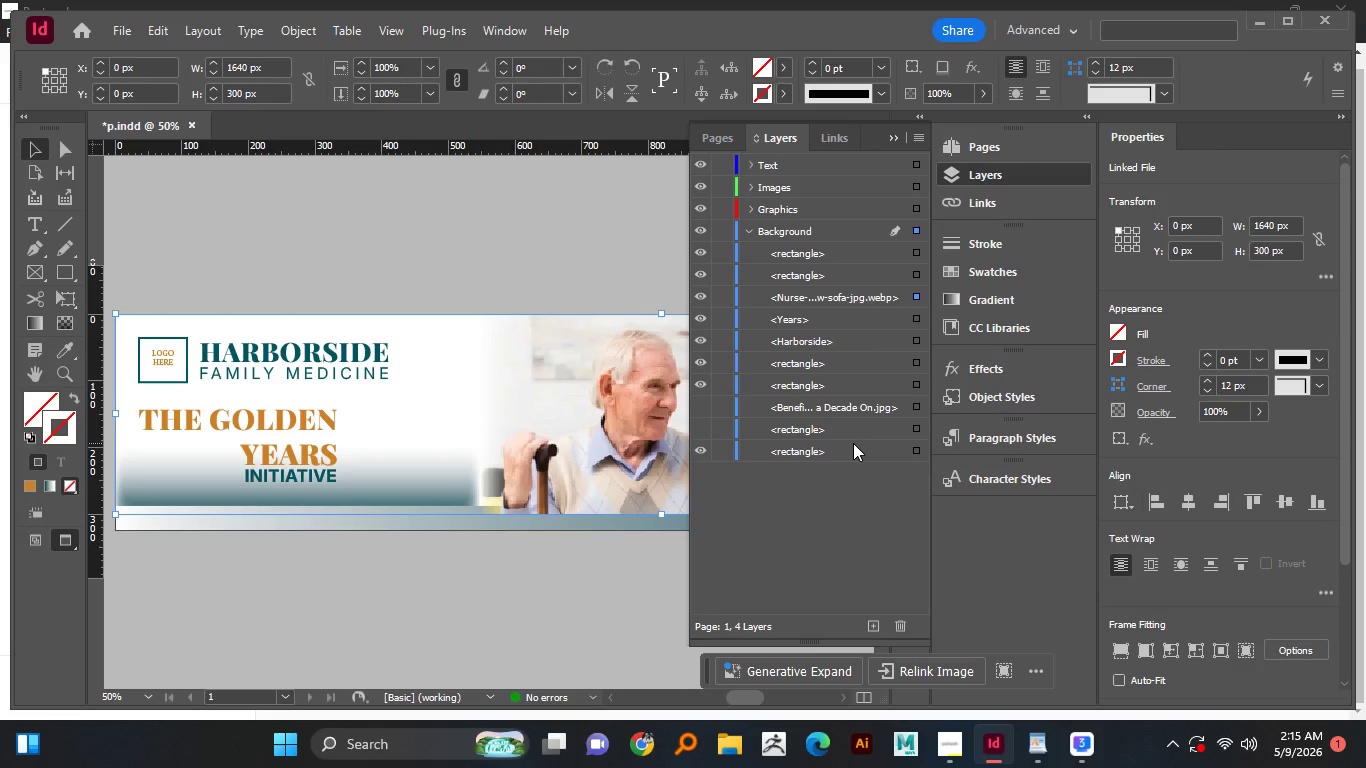 
left_click([811, 256])
 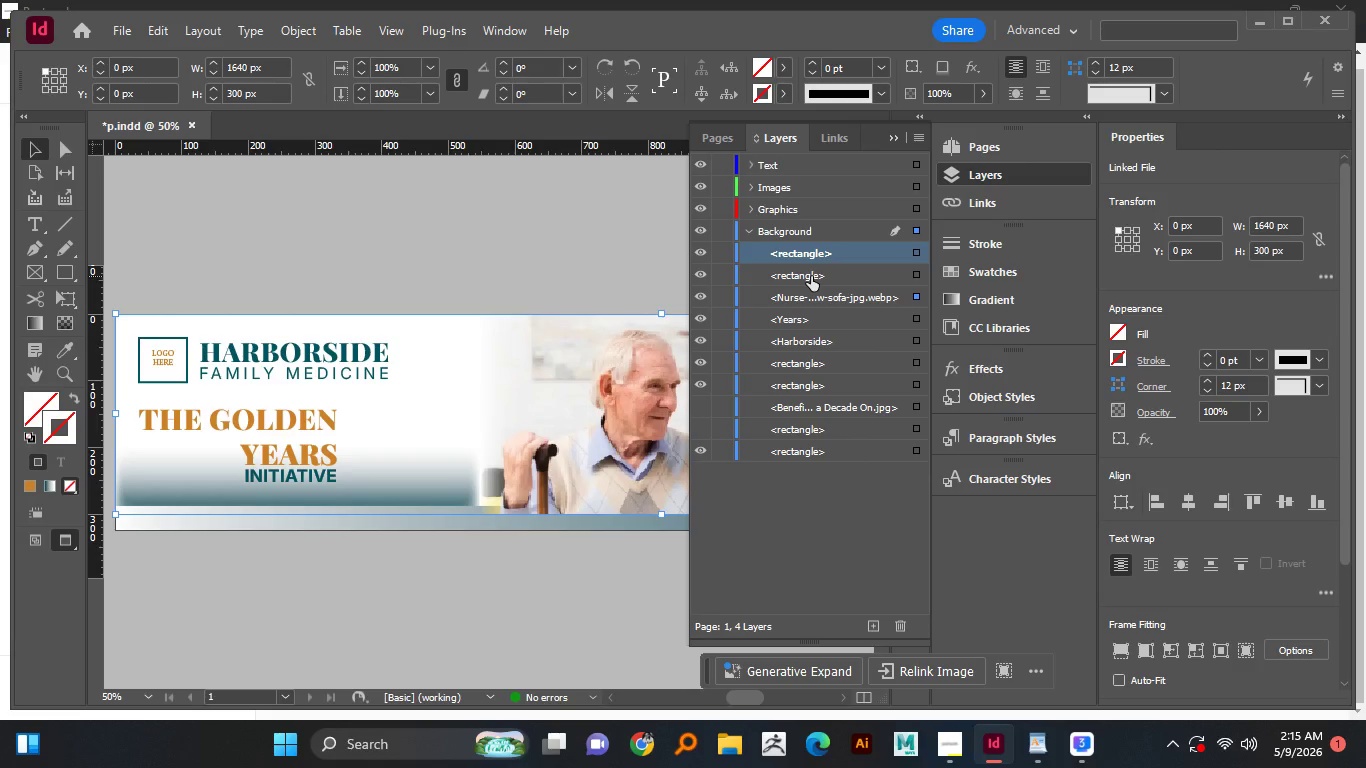 
hold_key(key=ControlLeft, duration=1.52)
left_click([811, 276])
 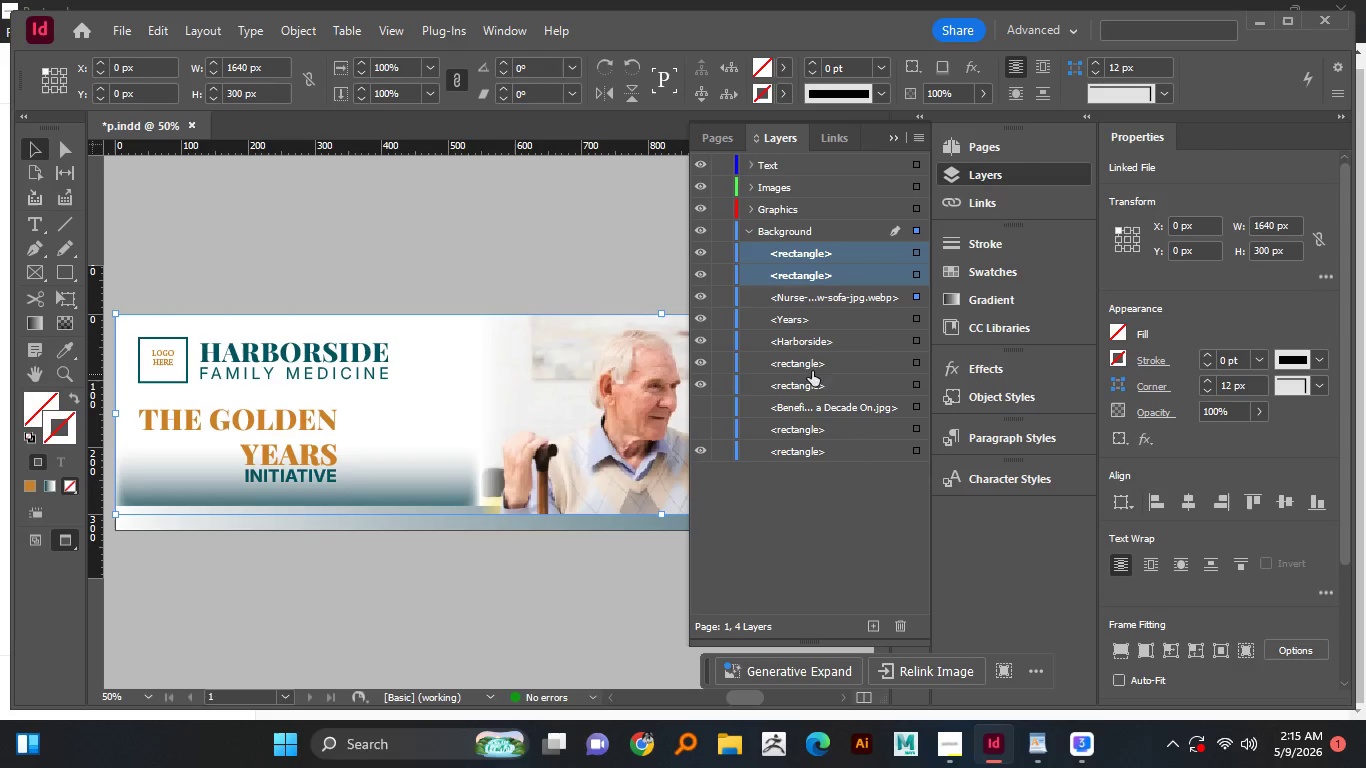 
hold_key(key=ControlLeft, duration=1.5)
left_click([815, 358])
 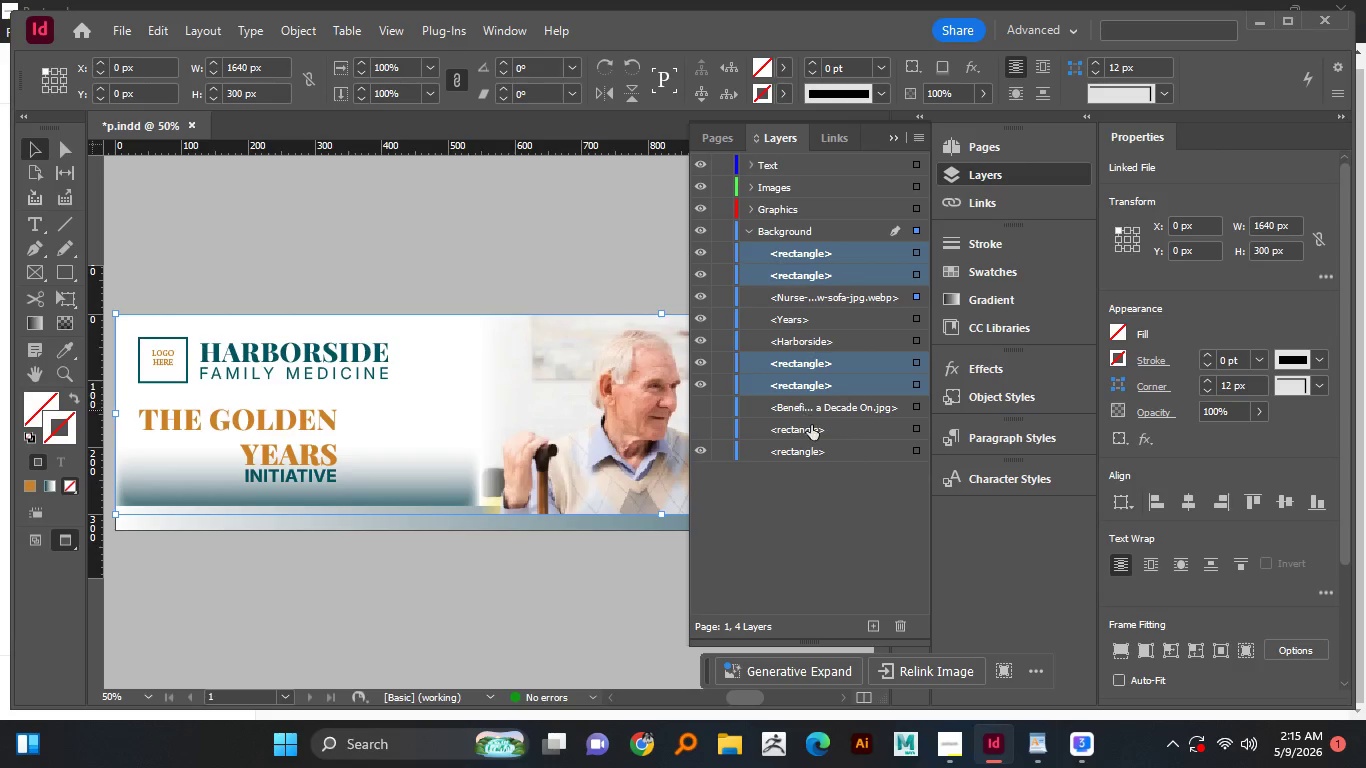 
hold_key(key=ControlLeft, duration=1.16)
left_click([812, 431])
 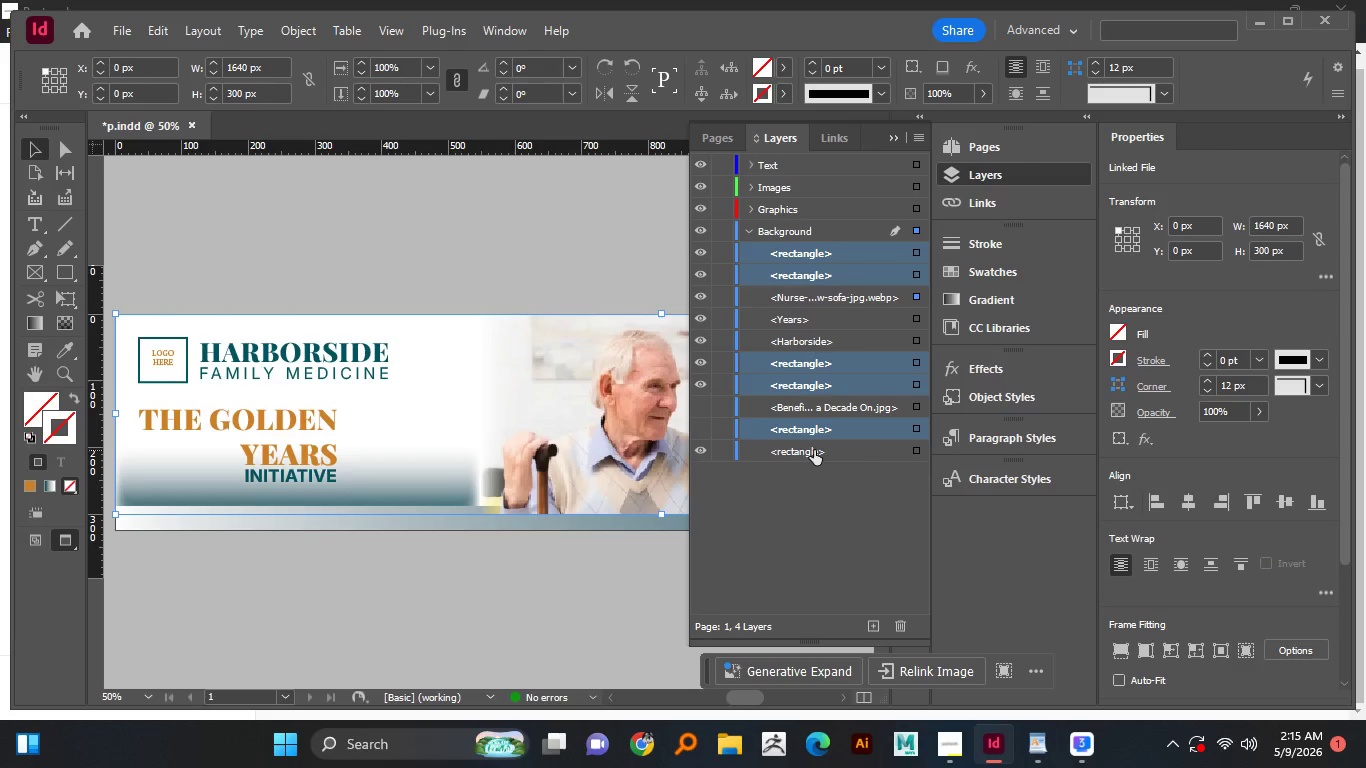 
left_click([814, 451])
 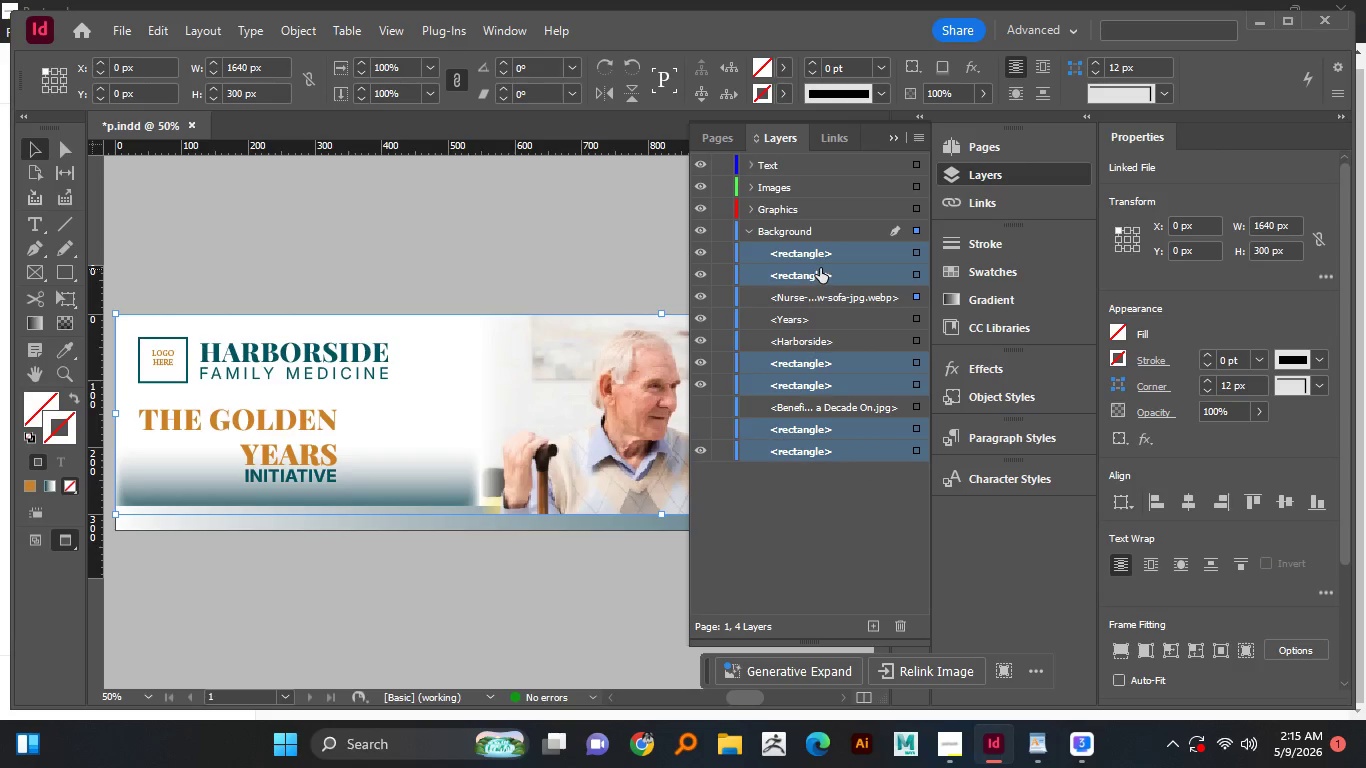 
left_click_drag(start_coordinate=[822, 265], to_coordinate=[817, 214])
 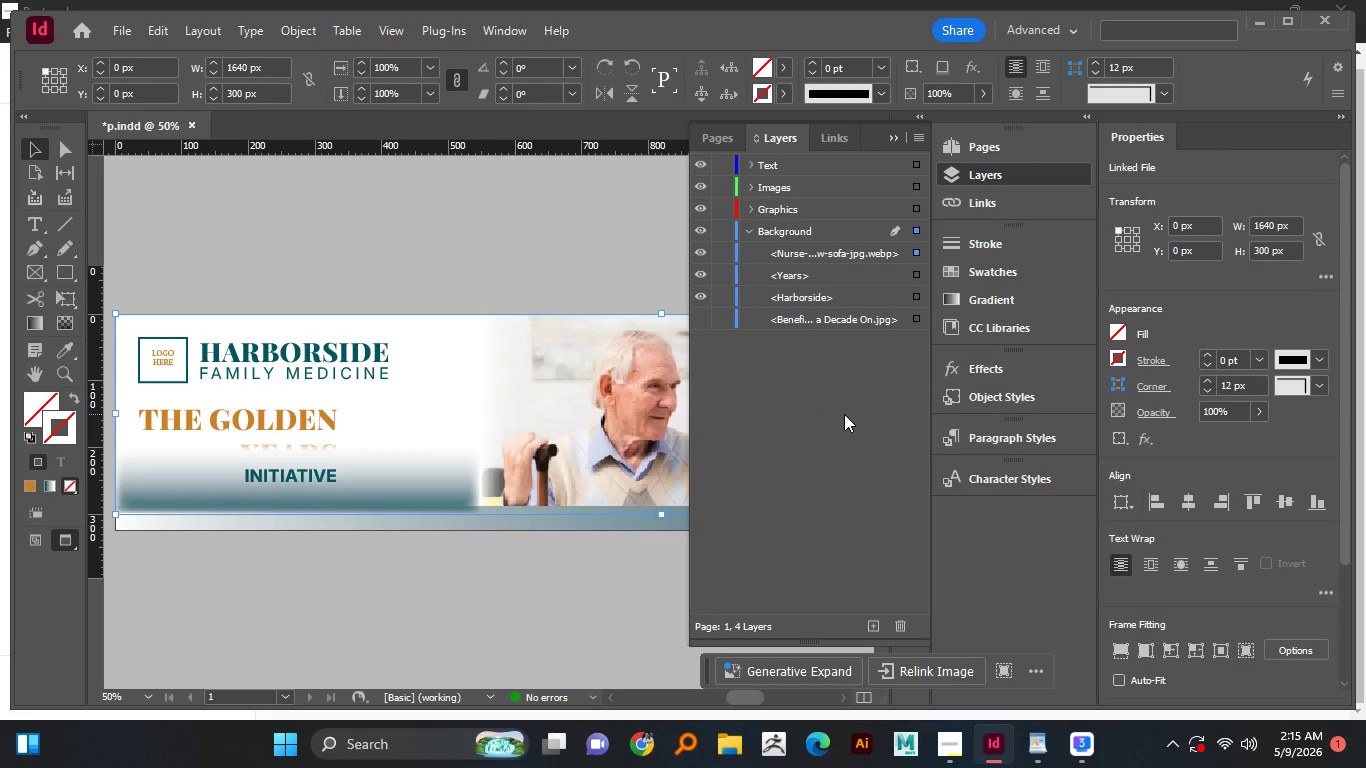 
wait(5.92)
 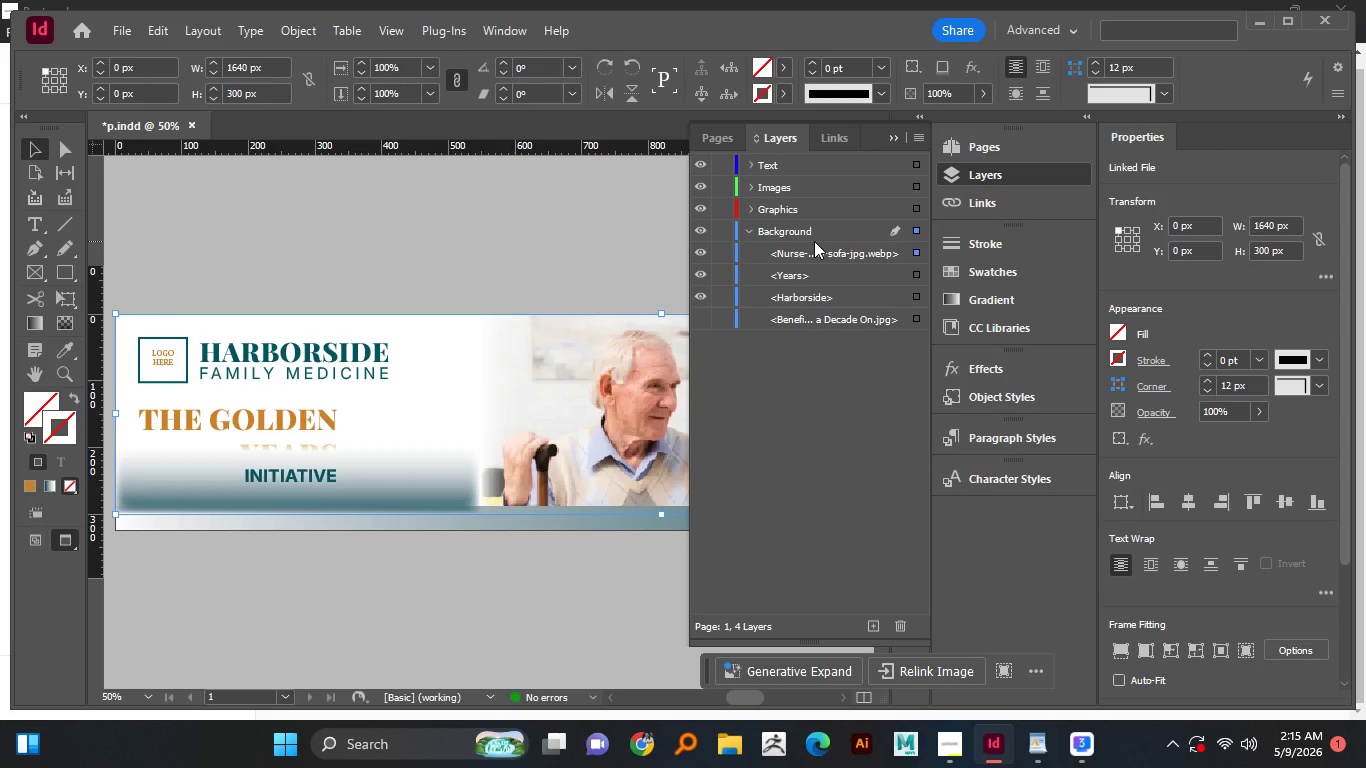 
left_click_drag(start_coordinate=[858, 313], to_coordinate=[785, 199])
 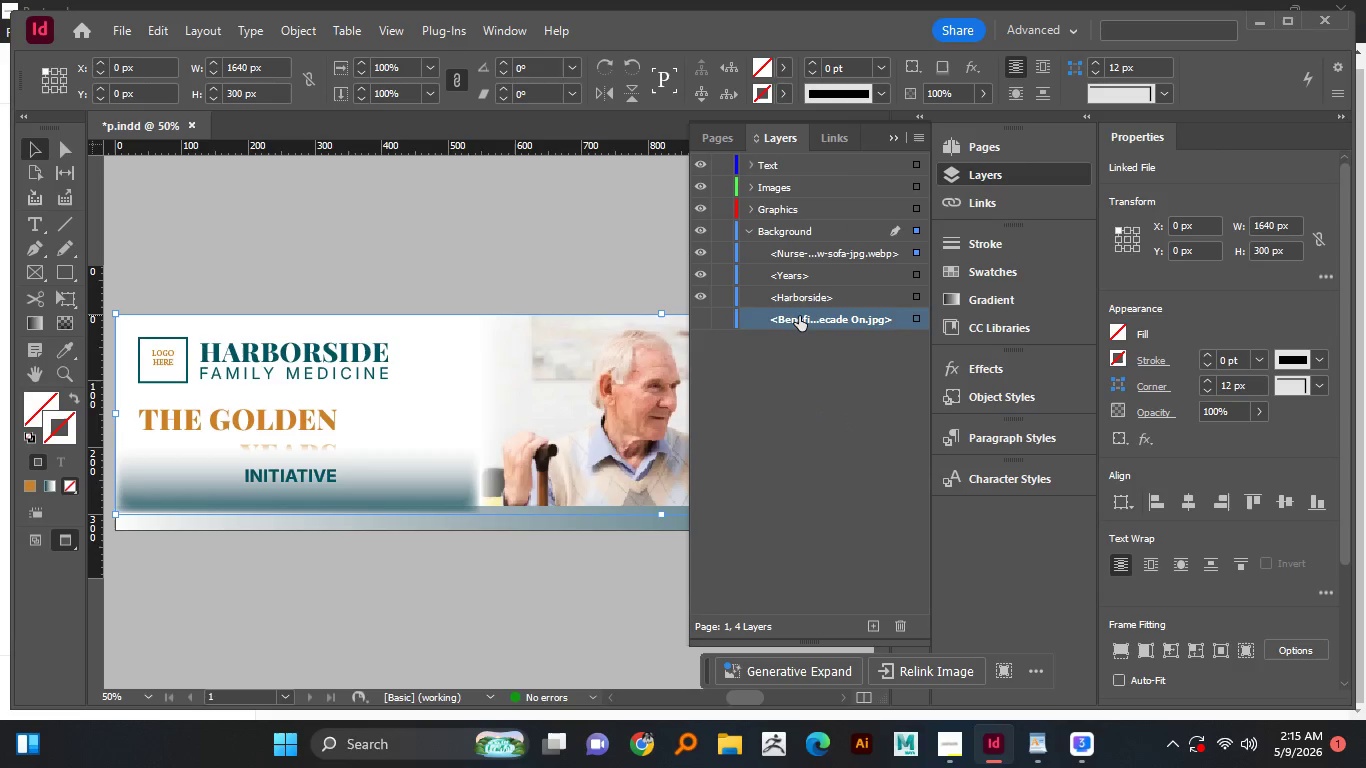 
left_click_drag(start_coordinate=[799, 316], to_coordinate=[797, 218])
 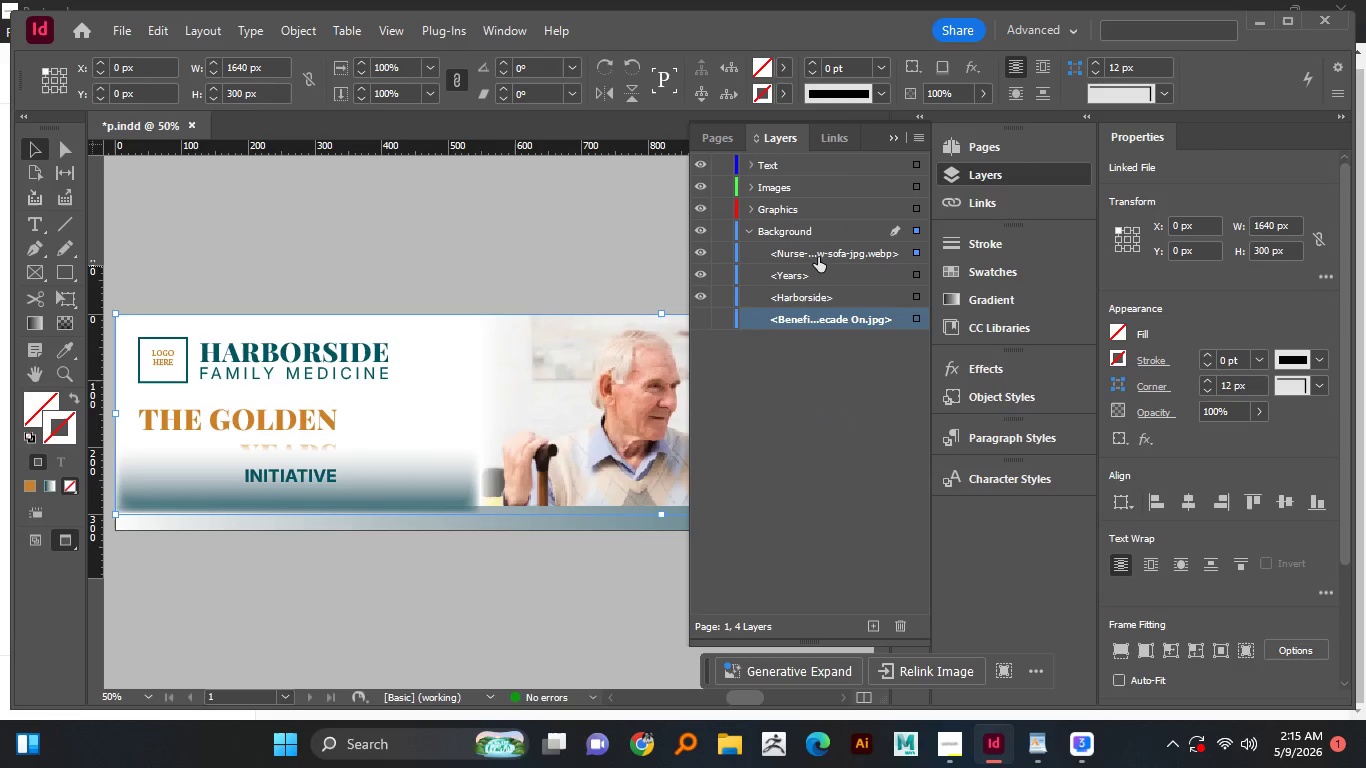 
left_click_drag(start_coordinate=[818, 253], to_coordinate=[804, 201])
 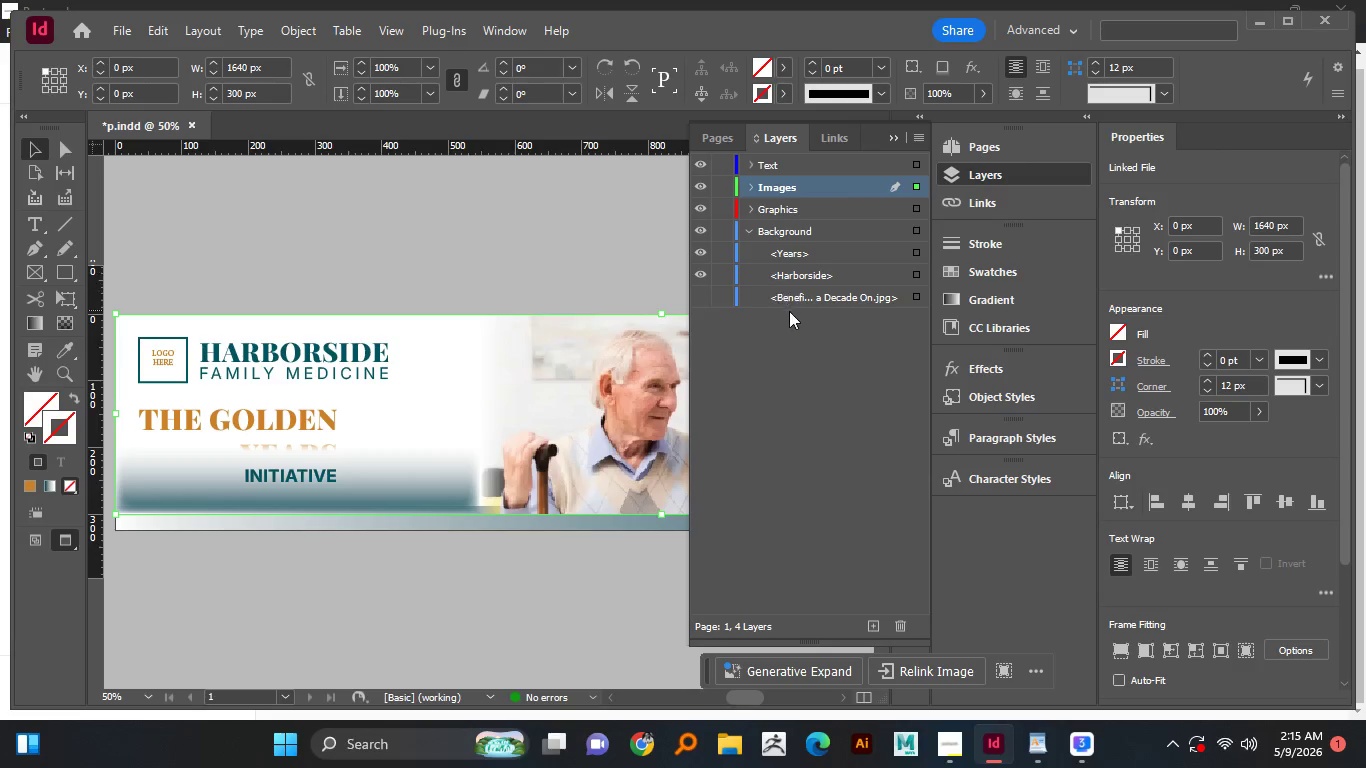 
left_click([796, 300])
 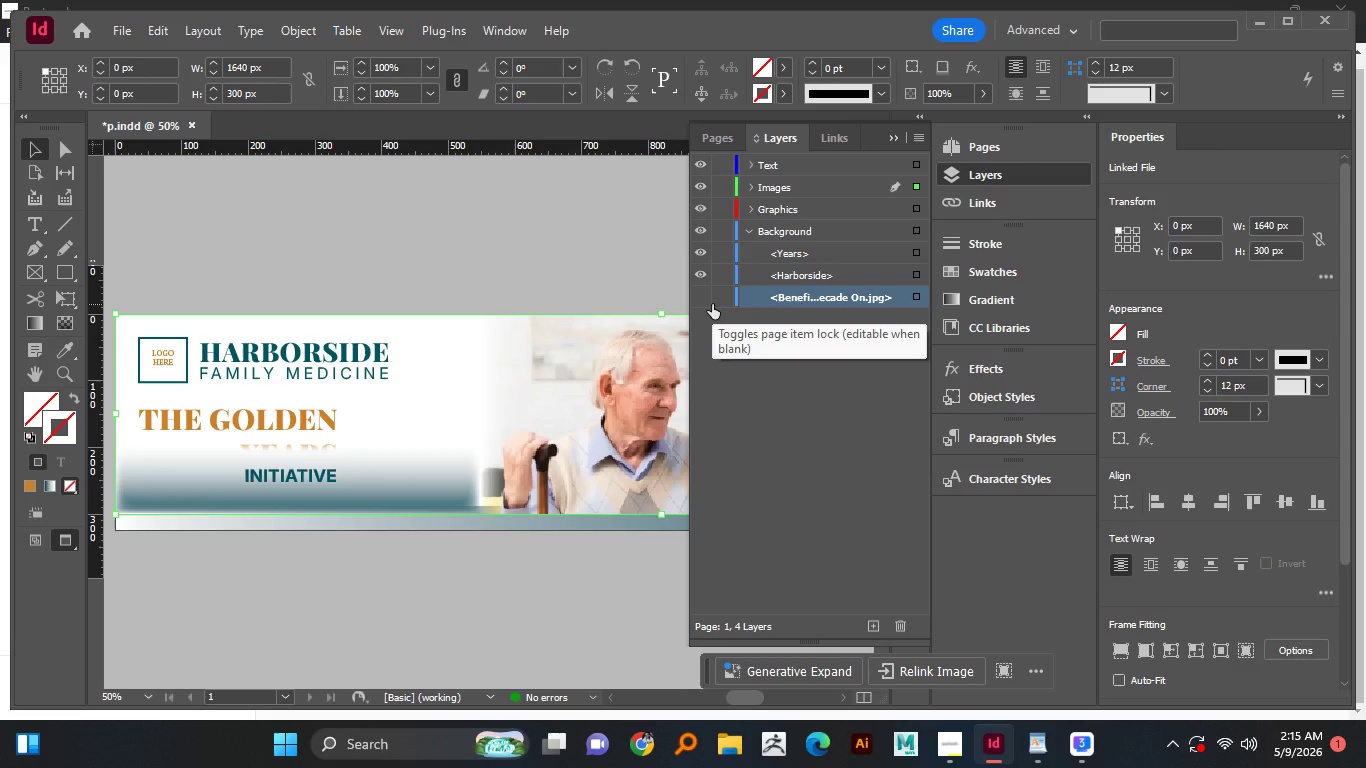 
left_click([712, 304])
 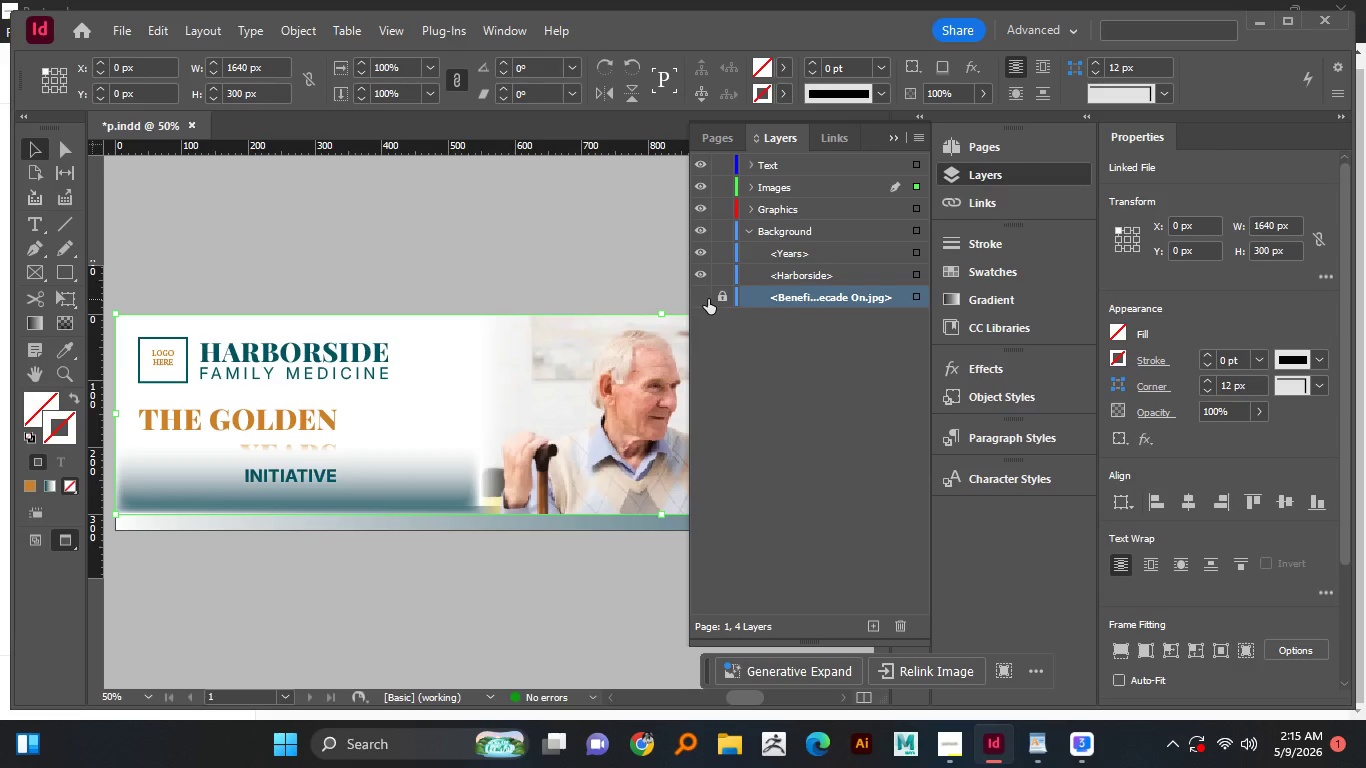 
left_click([702, 298])
 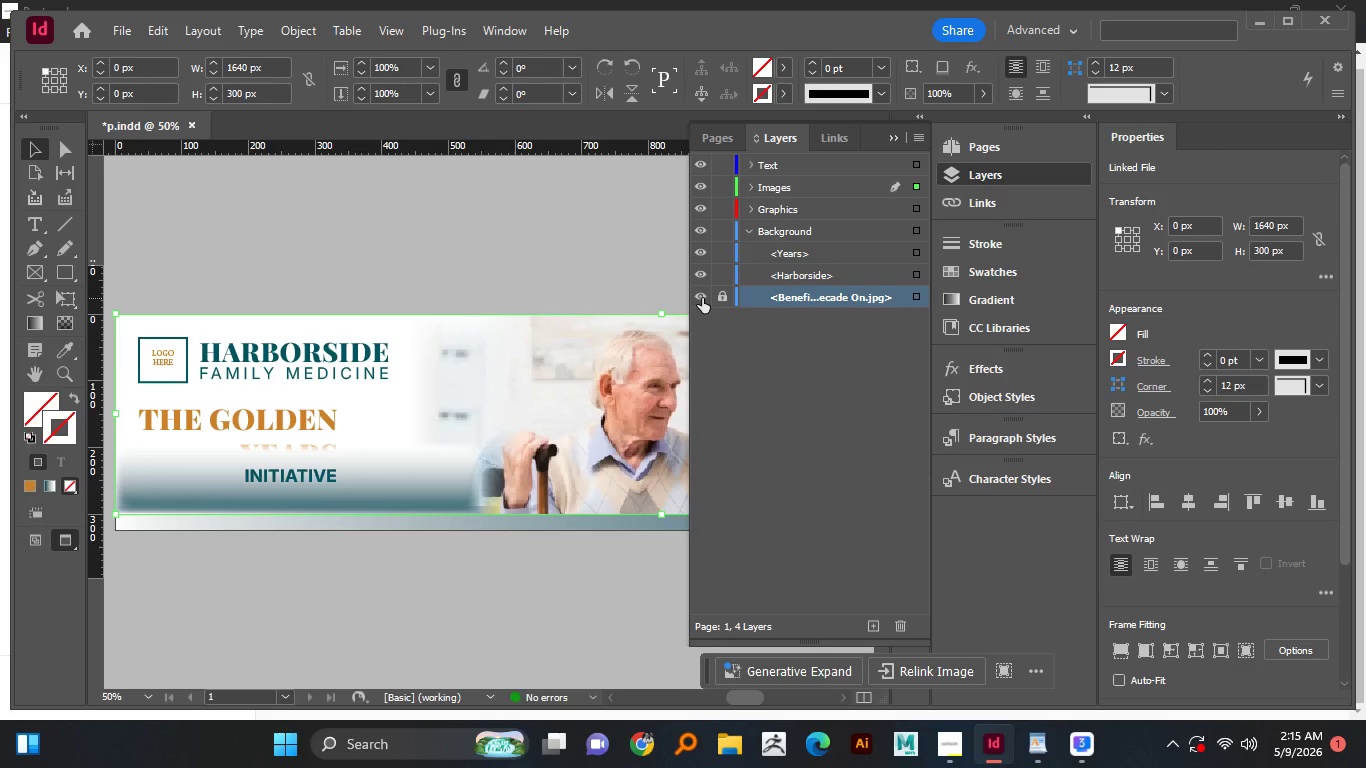 
left_click([702, 298])
 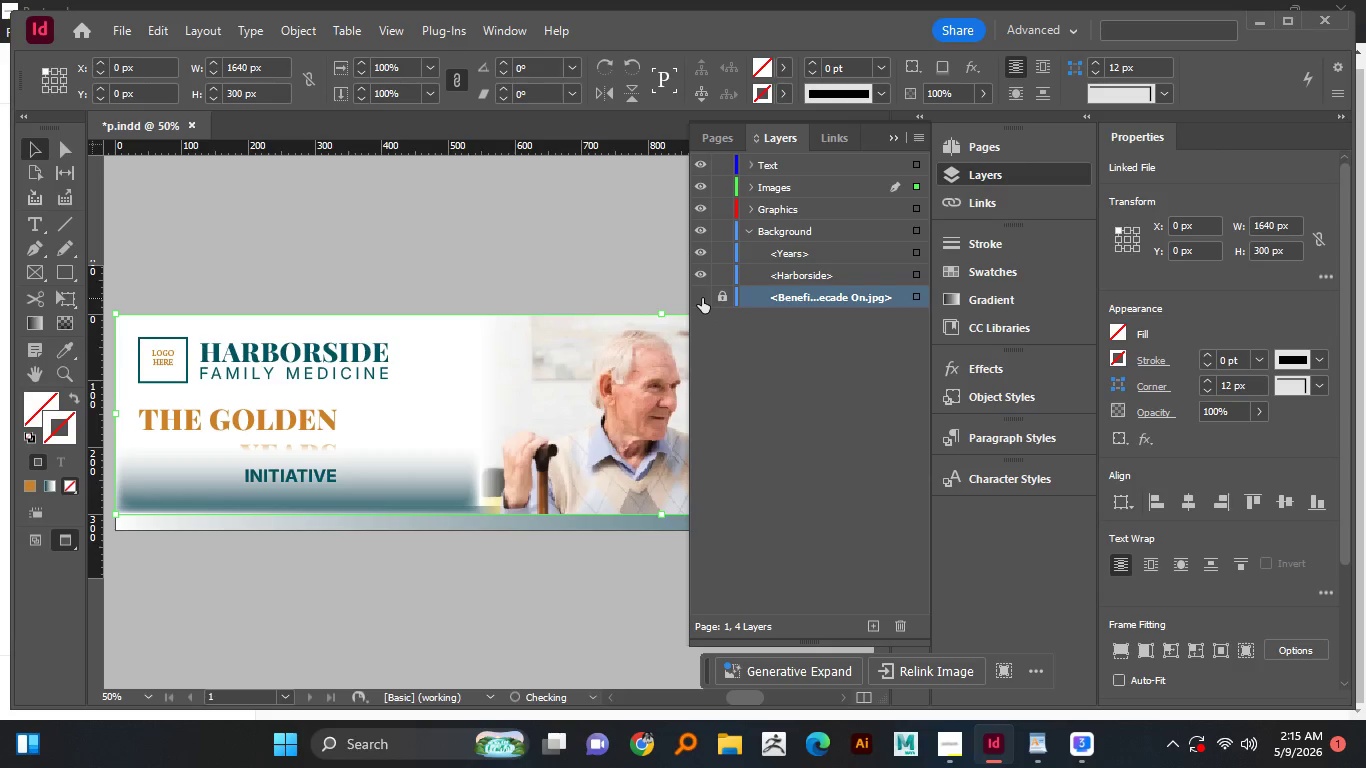 
left_click([702, 298])
 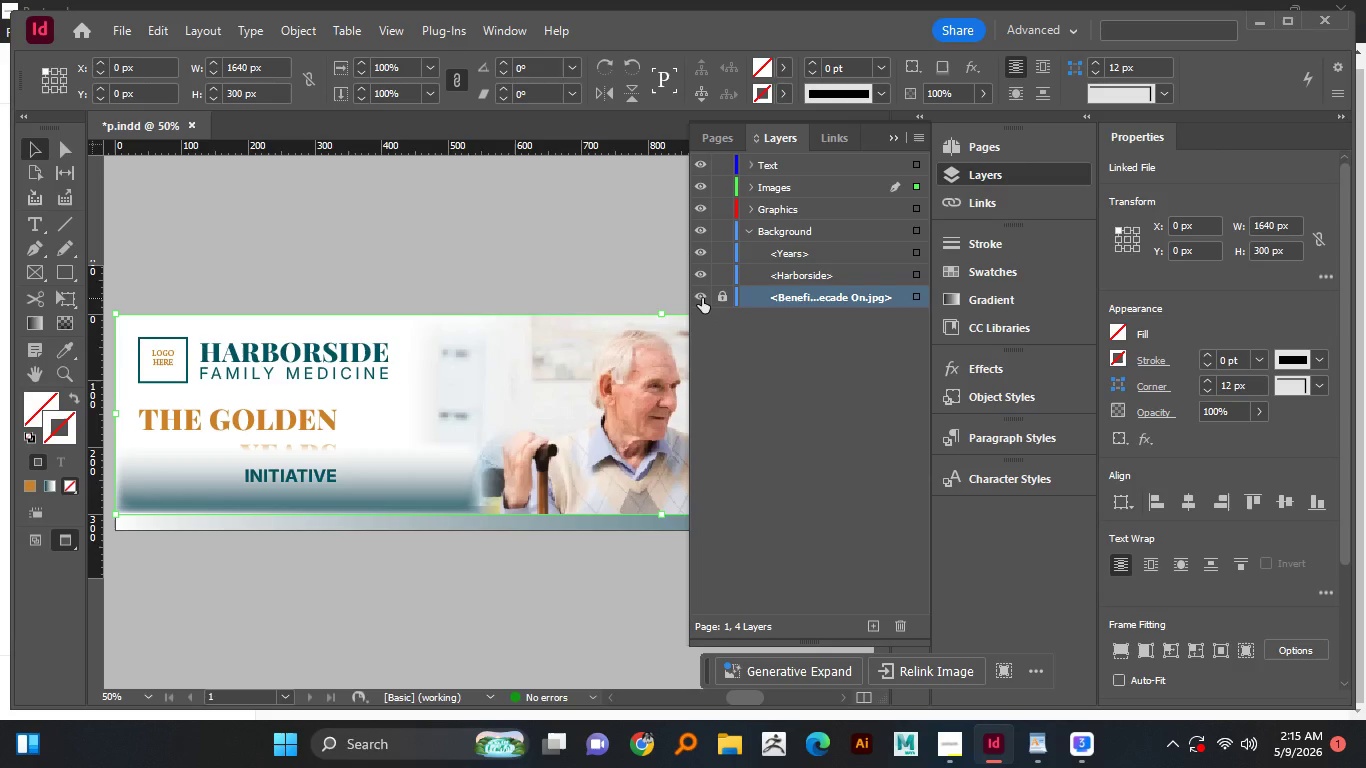 
left_click([702, 298])
 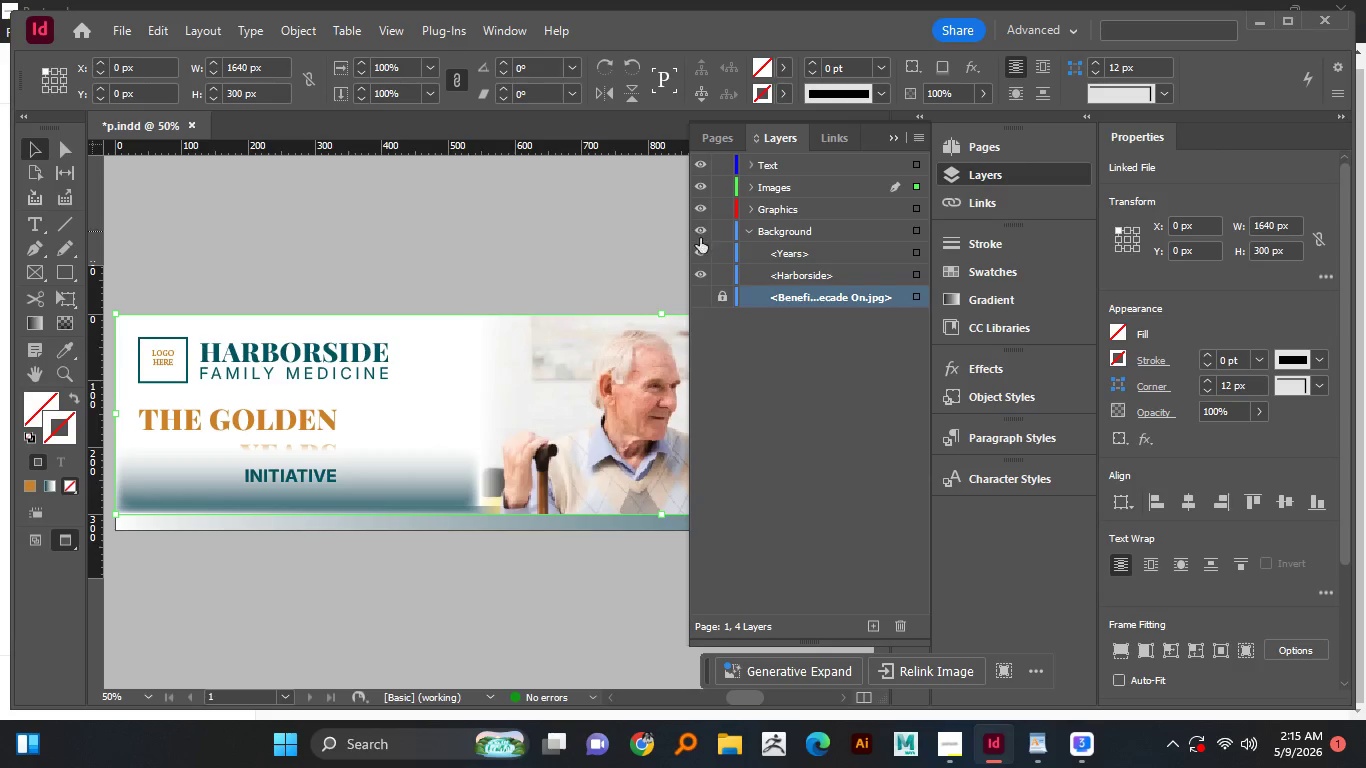 
left_click([708, 206])
 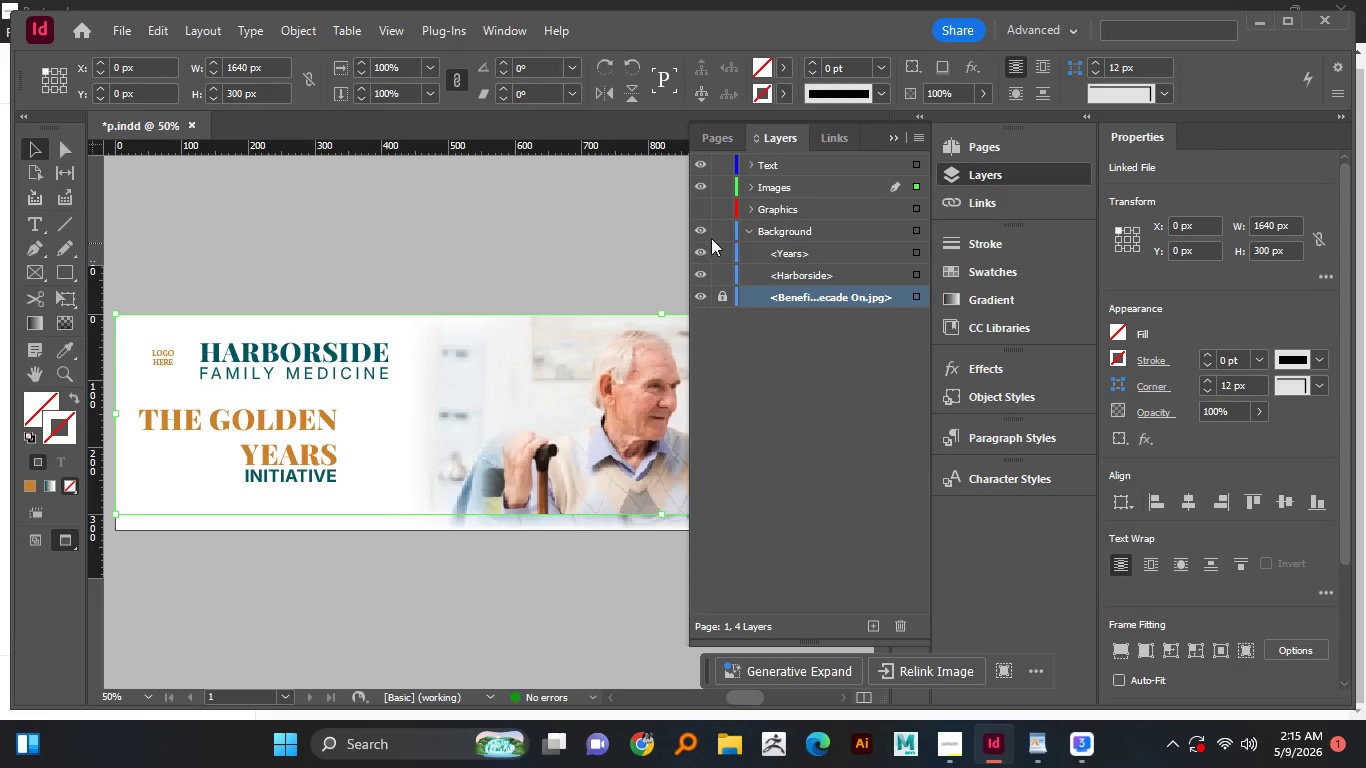 
left_click([705, 210])
 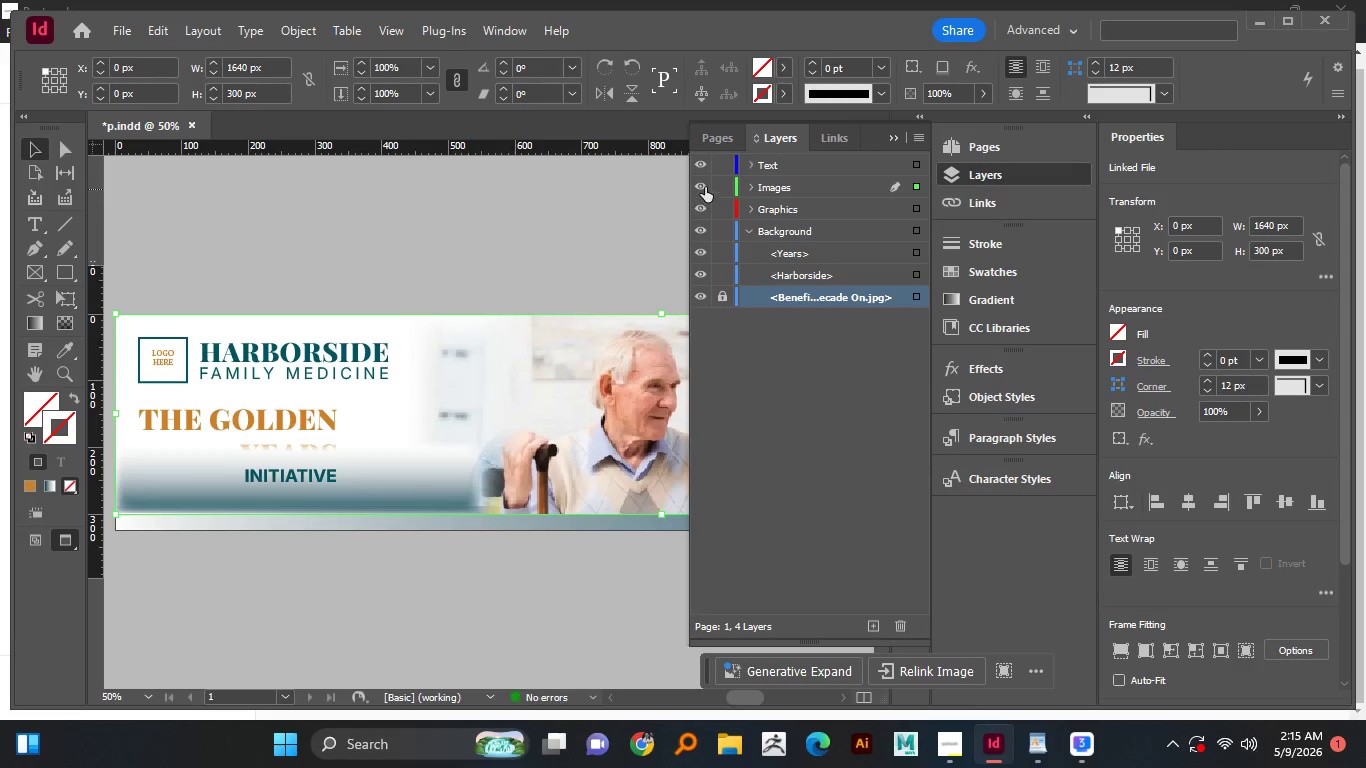 
left_click([705, 187])
 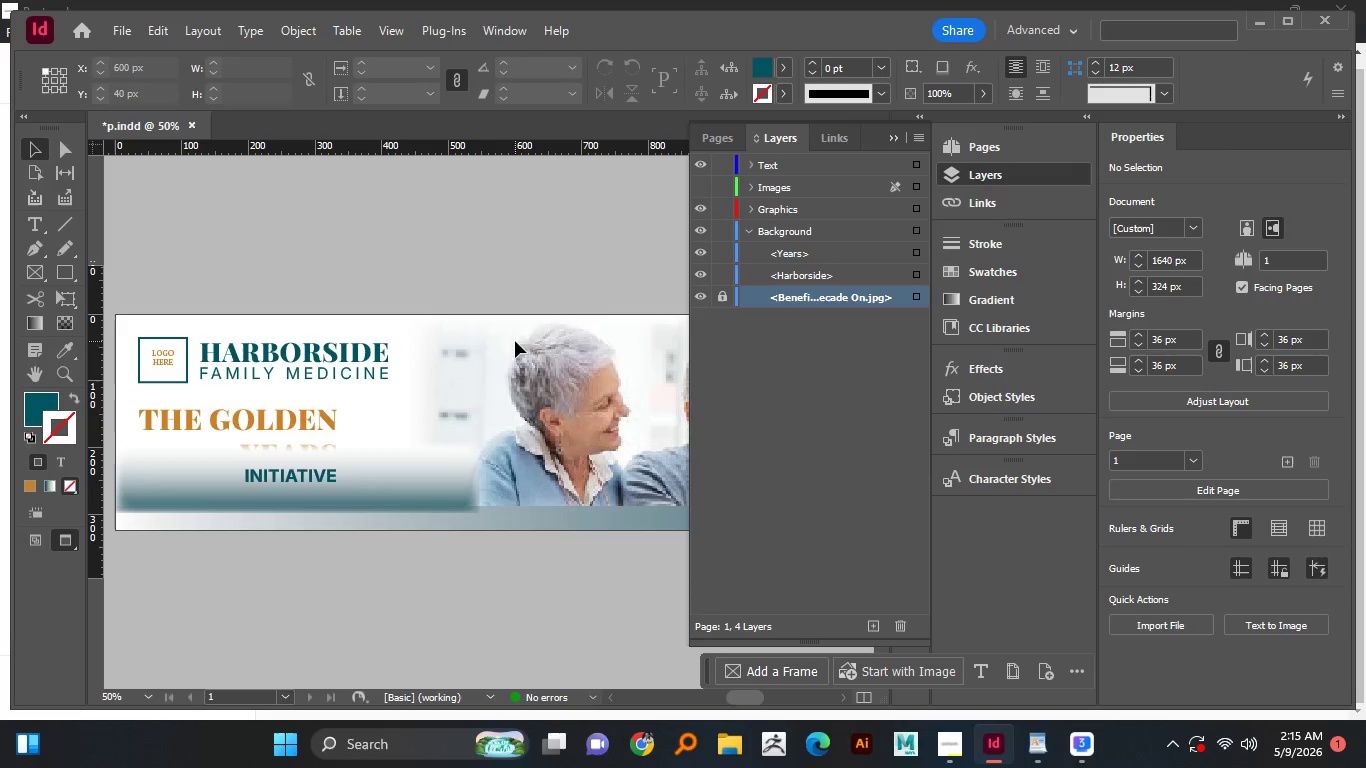 
hold_key(key=AltLeft, duration=1.52)
scroll: coordinate [517, 340], scroll_direction: down, amount: 2.0
 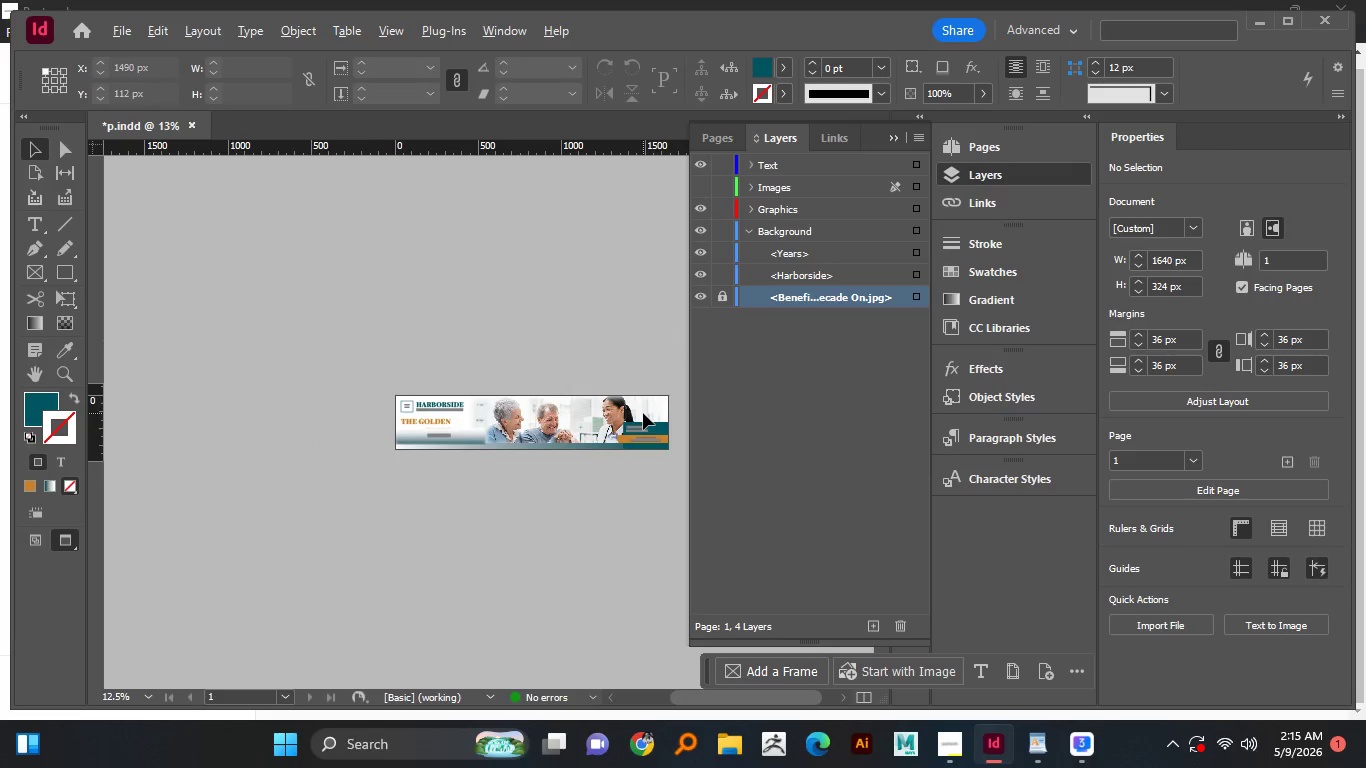 
hold_key(key=AltLeft, duration=0.59)
 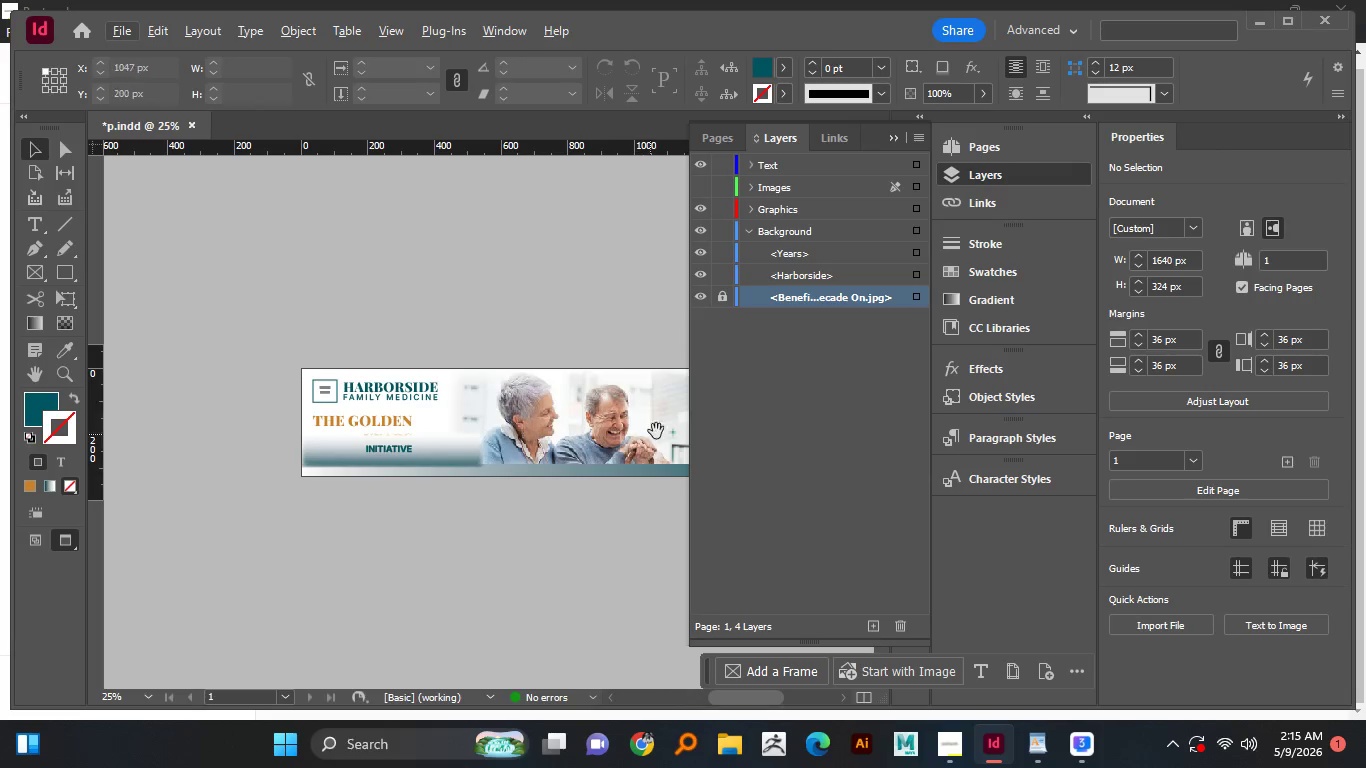 
scroll: coordinate [643, 413], scroll_direction: up, amount: 1.0
 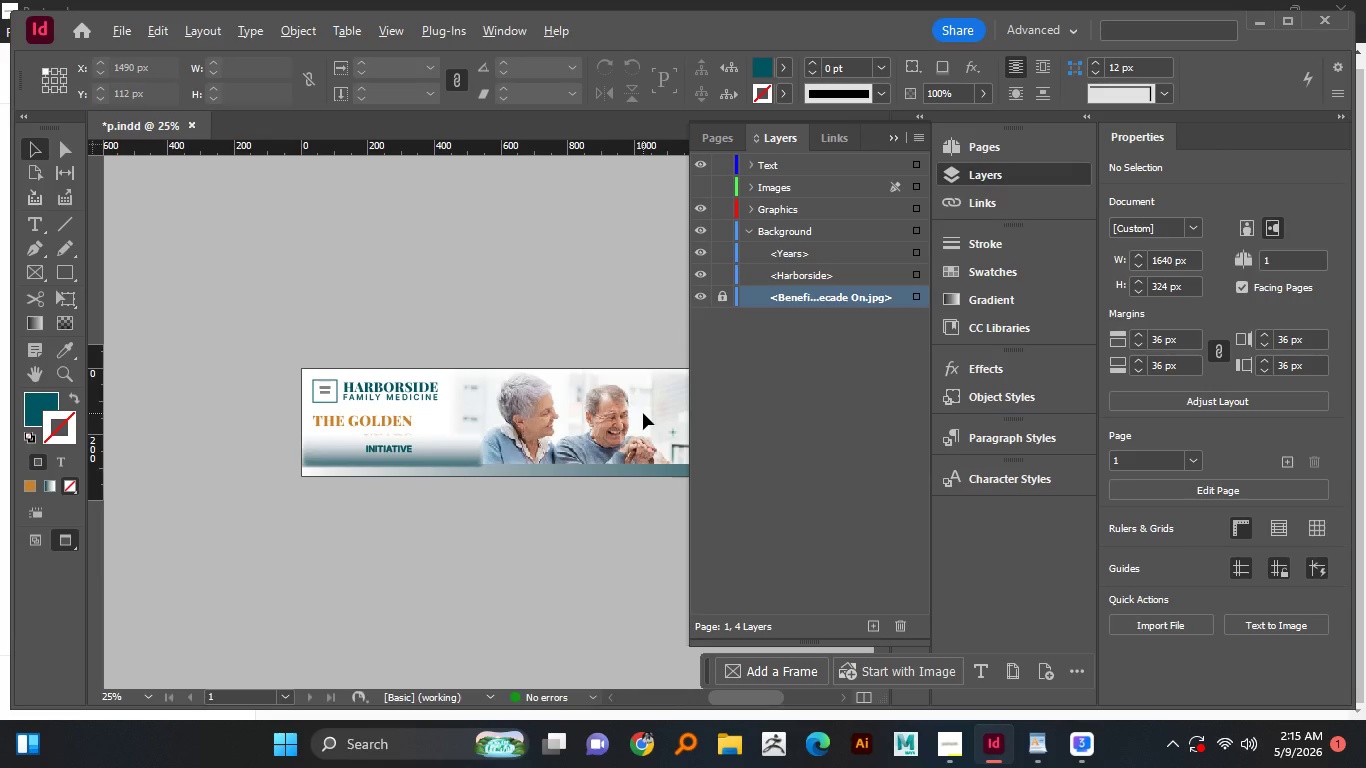 
hold_key(key=Space, duration=0.77)
 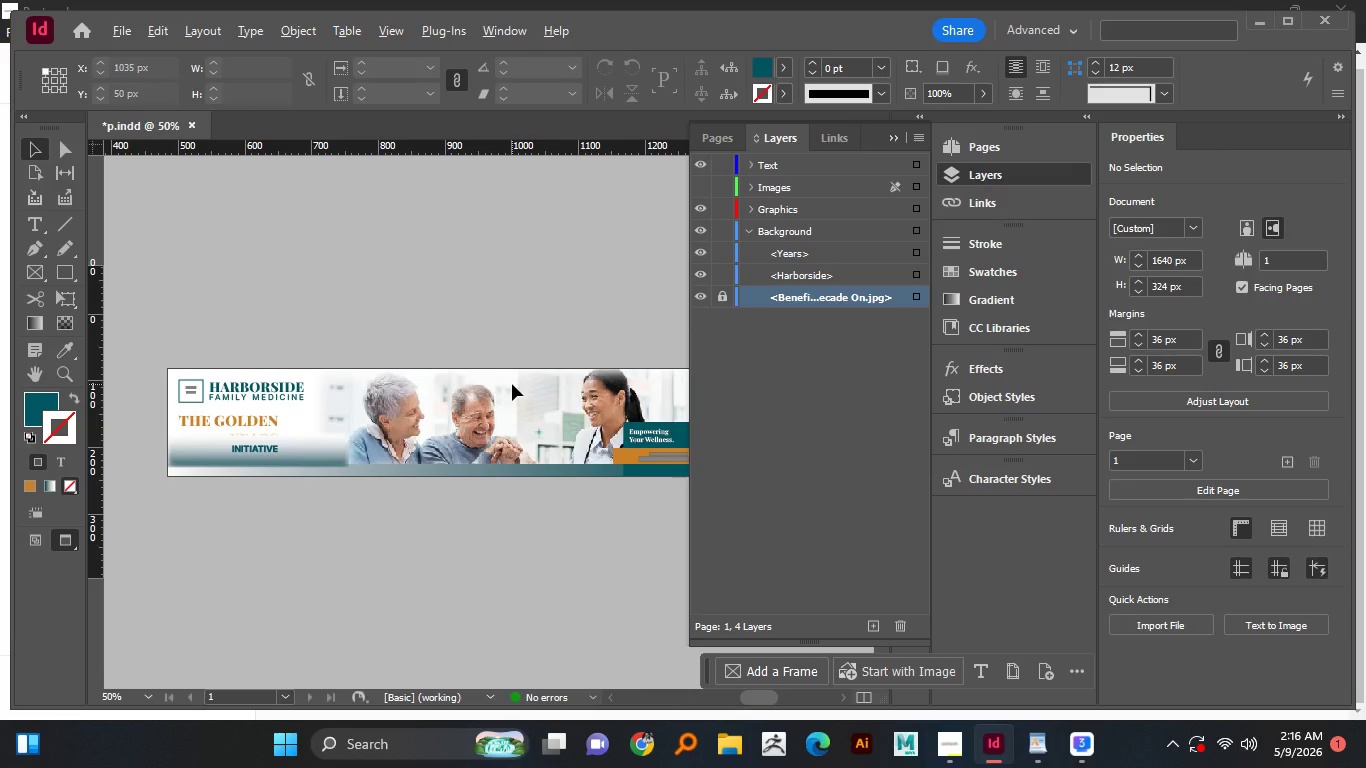 
left_click_drag(start_coordinate=[635, 414], to_coordinate=[501, 411])
 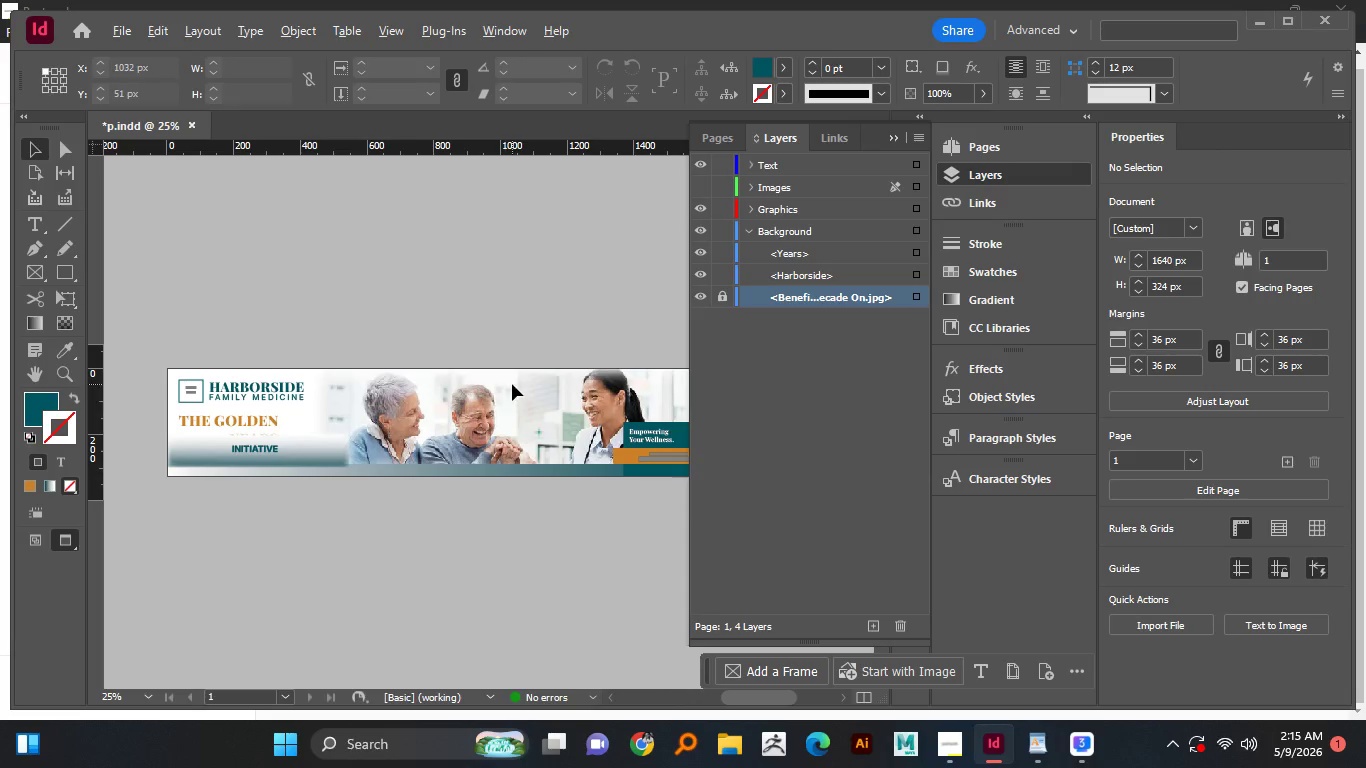 
hold_key(key=AltLeft, duration=1.52)
scroll: coordinate [512, 384], scroll_direction: up, amount: 1.0
 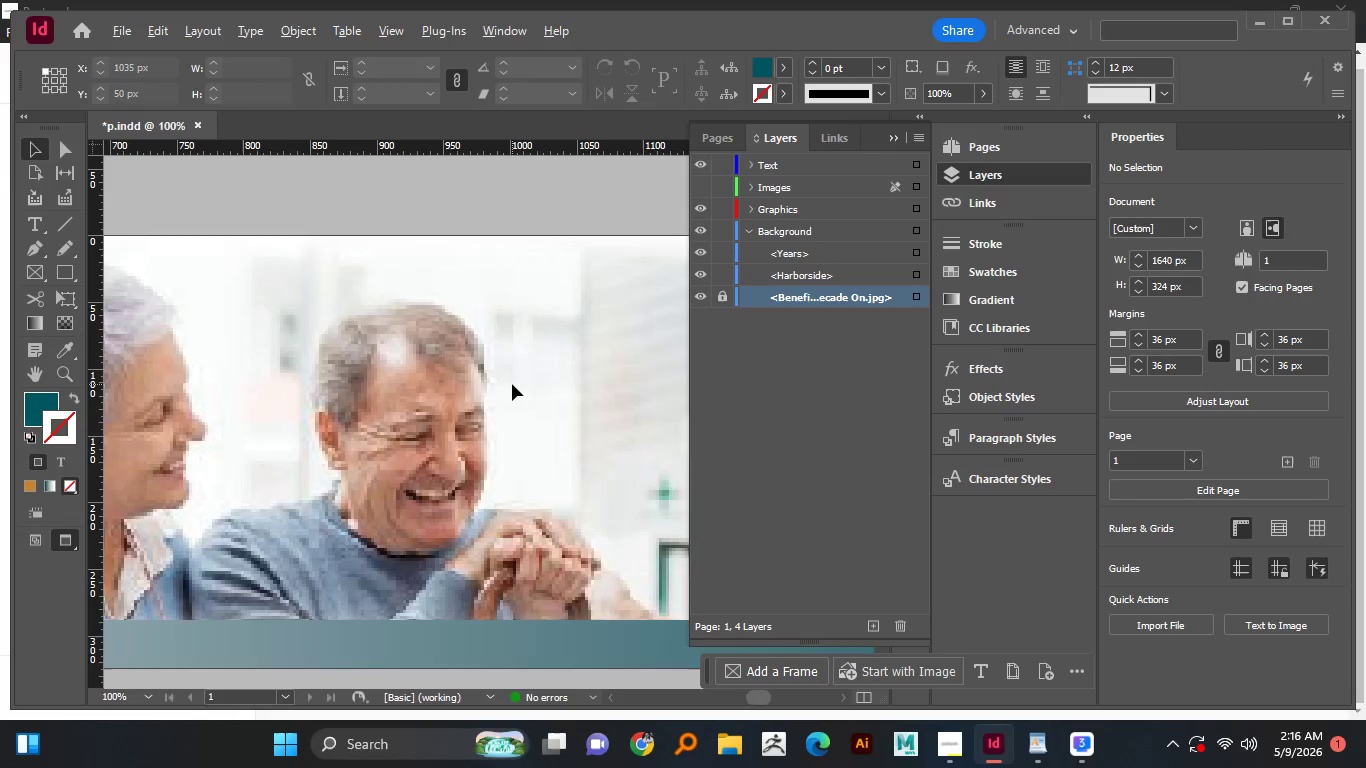 
hold_key(key=AltLeft, duration=1.51)
 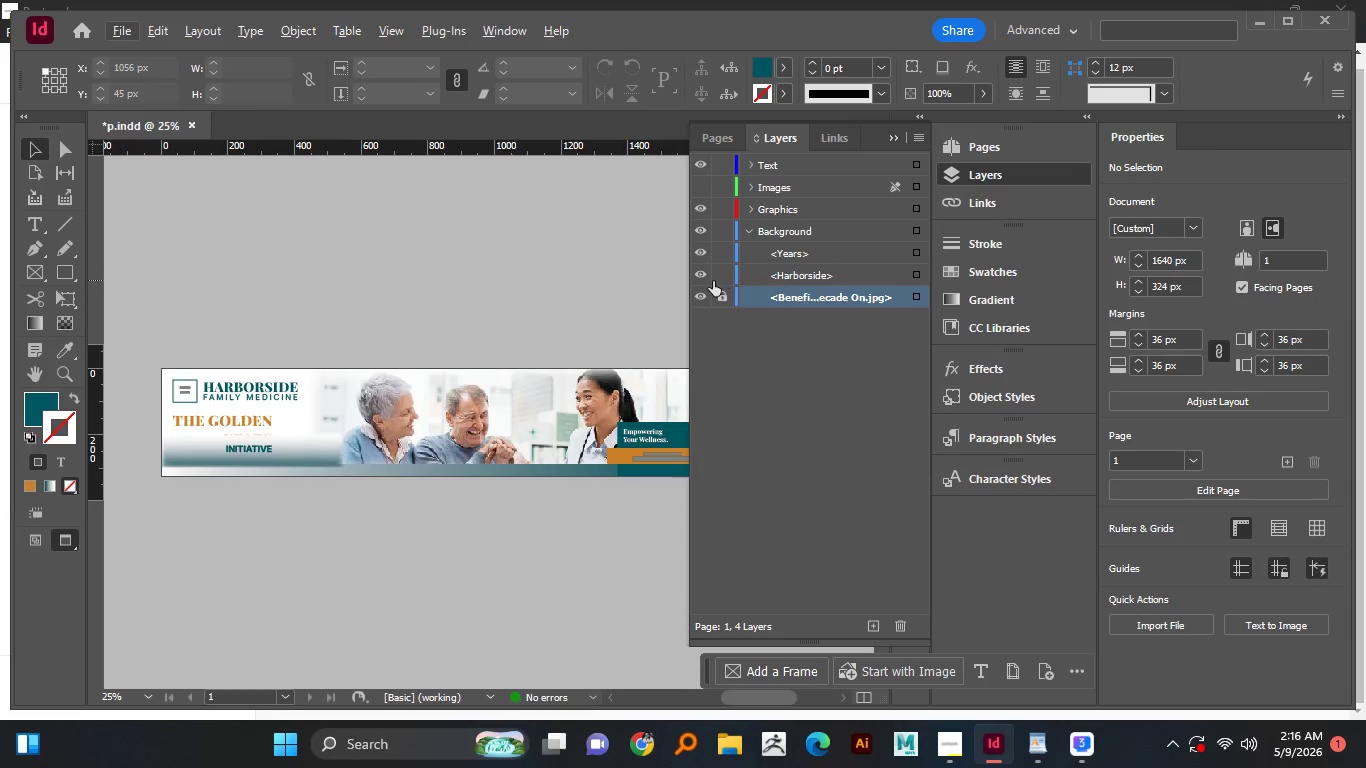 
hold_key(key=AltLeft, duration=0.34)
 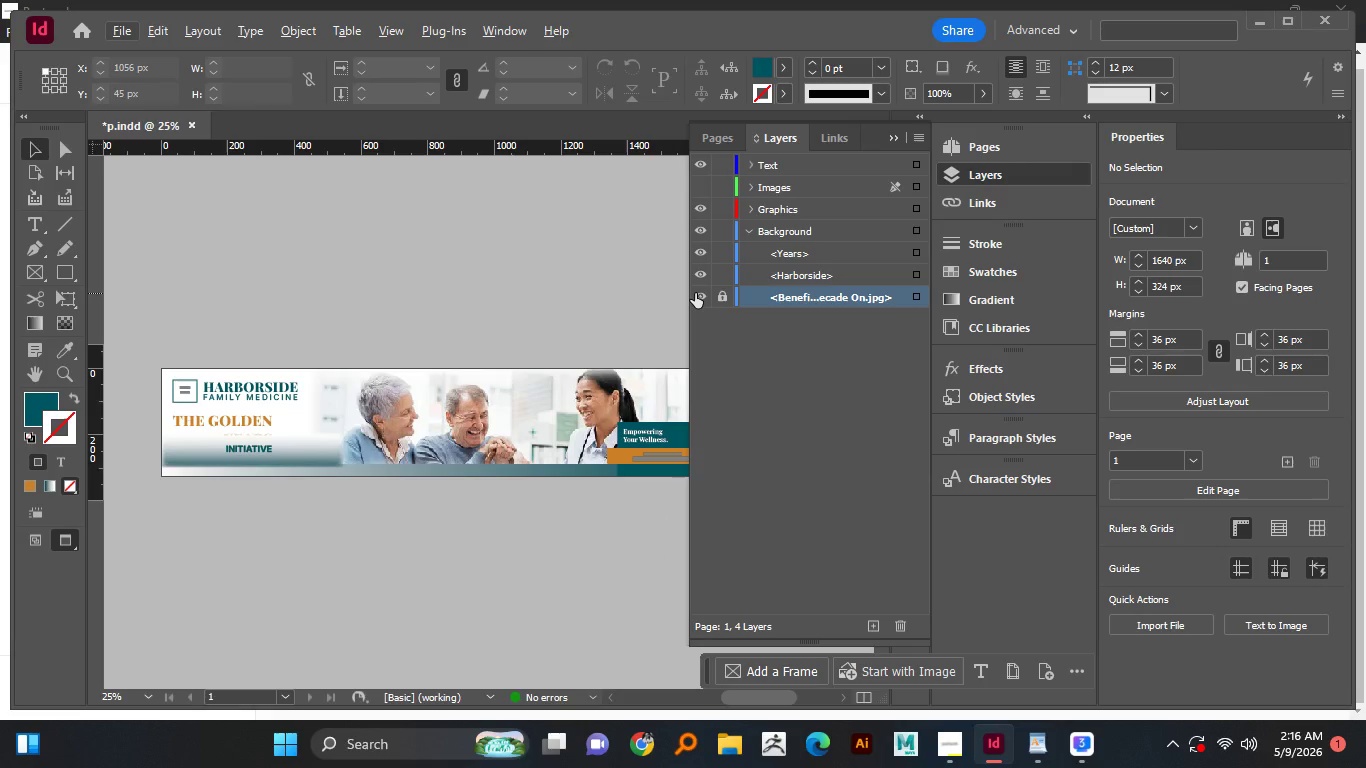 
scroll: coordinate [512, 384], scroll_direction: down, amount: 3.0
 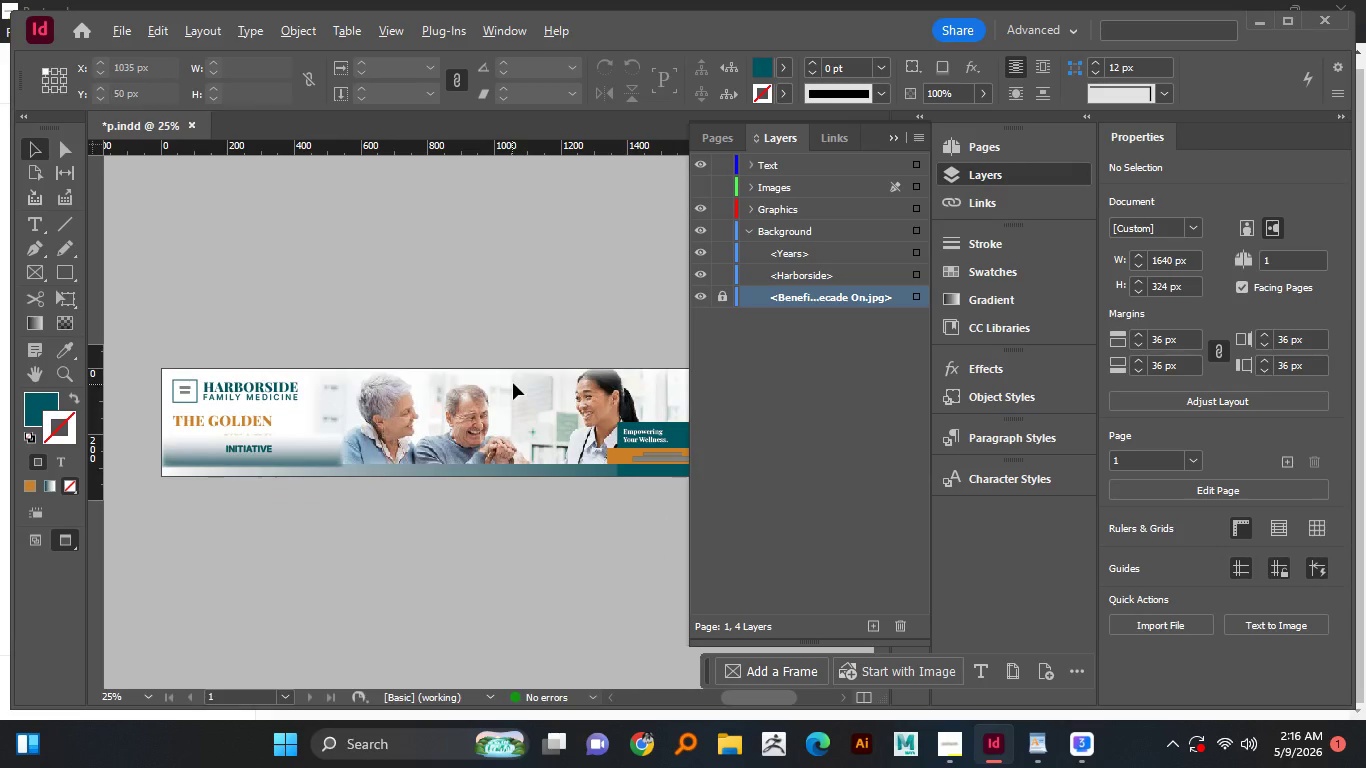 
left_click([695, 293])
 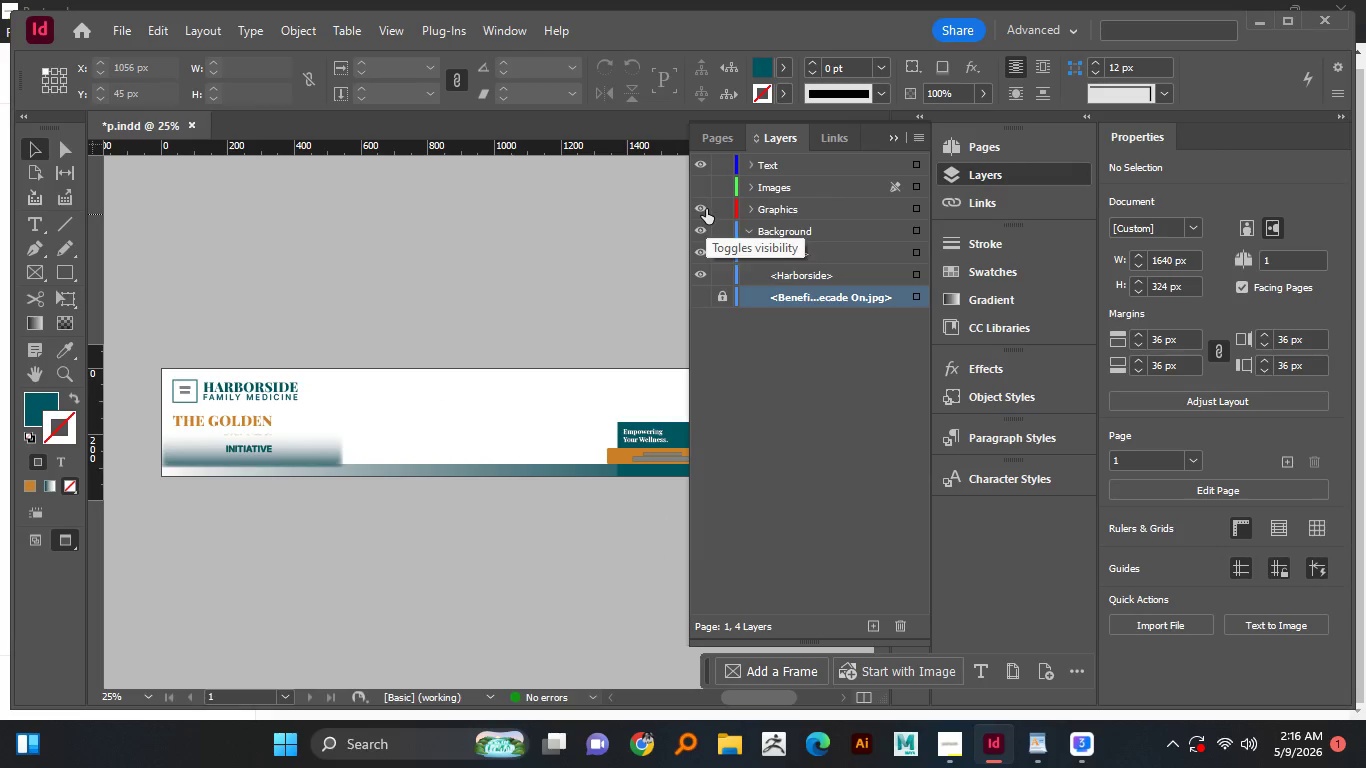 
left_click([706, 183])
 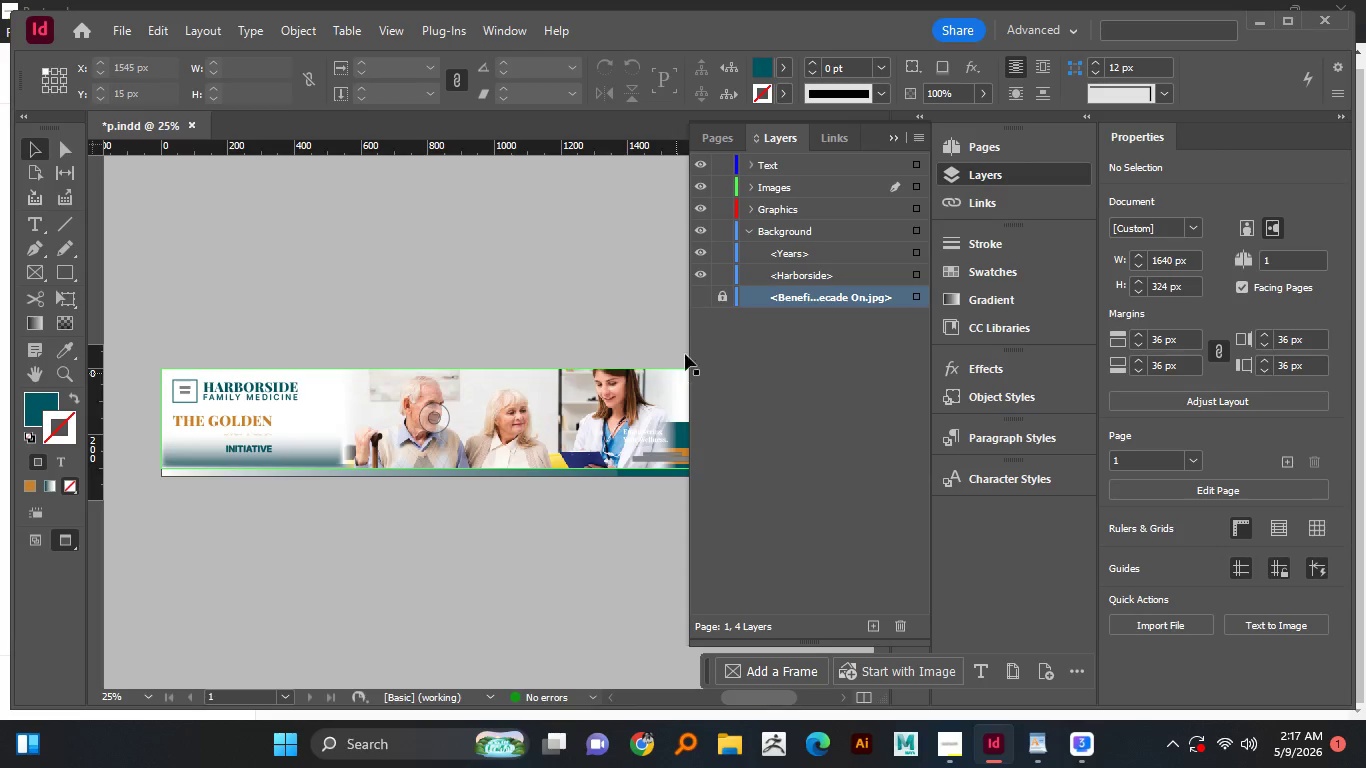 
wait(67.31)
 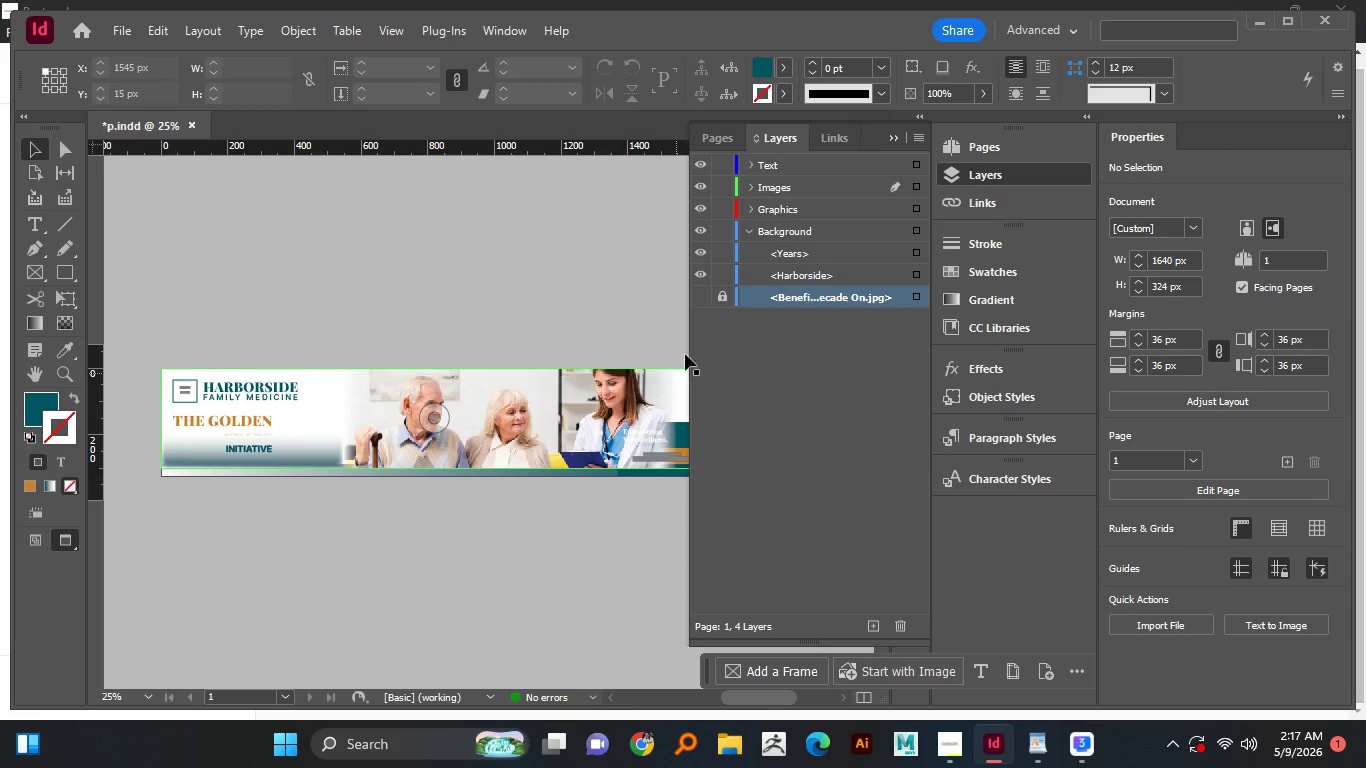 
double_click([570, 266])
 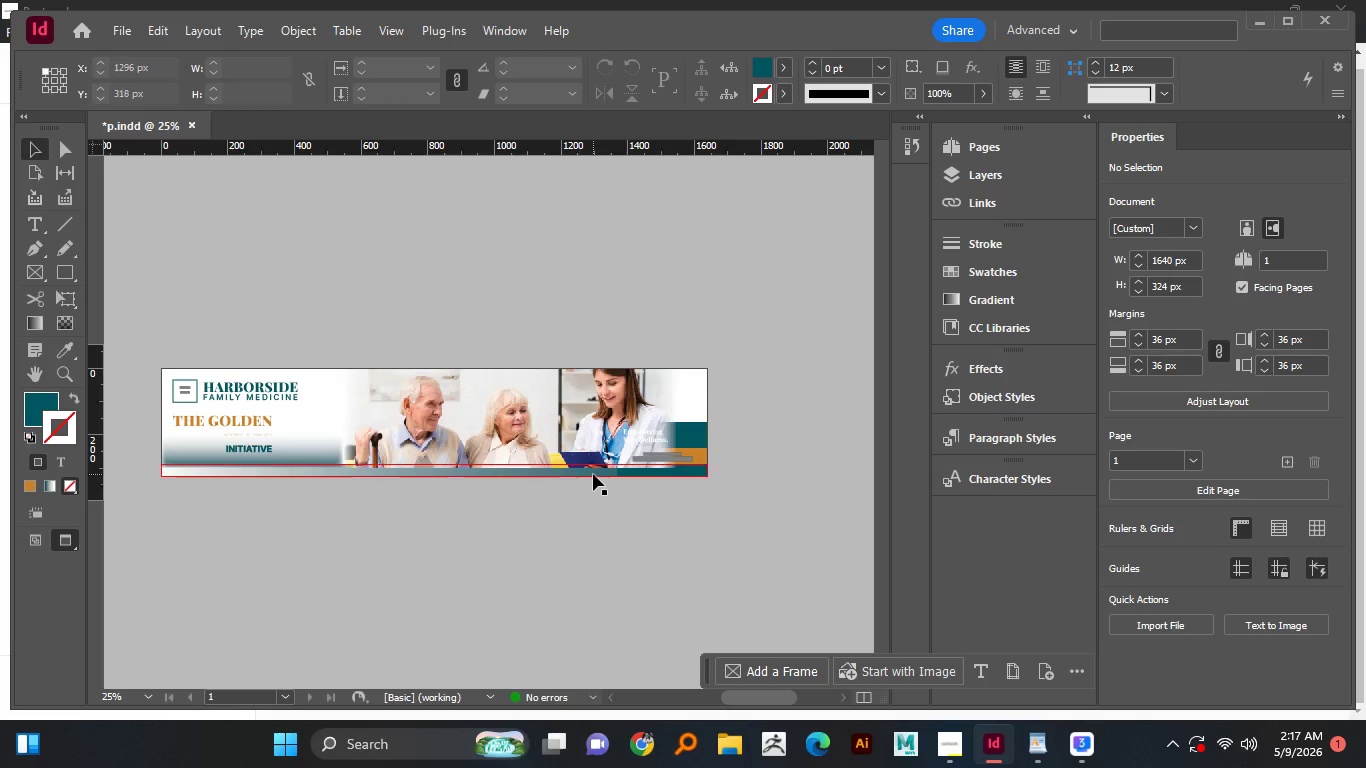 
left_click([593, 473])
 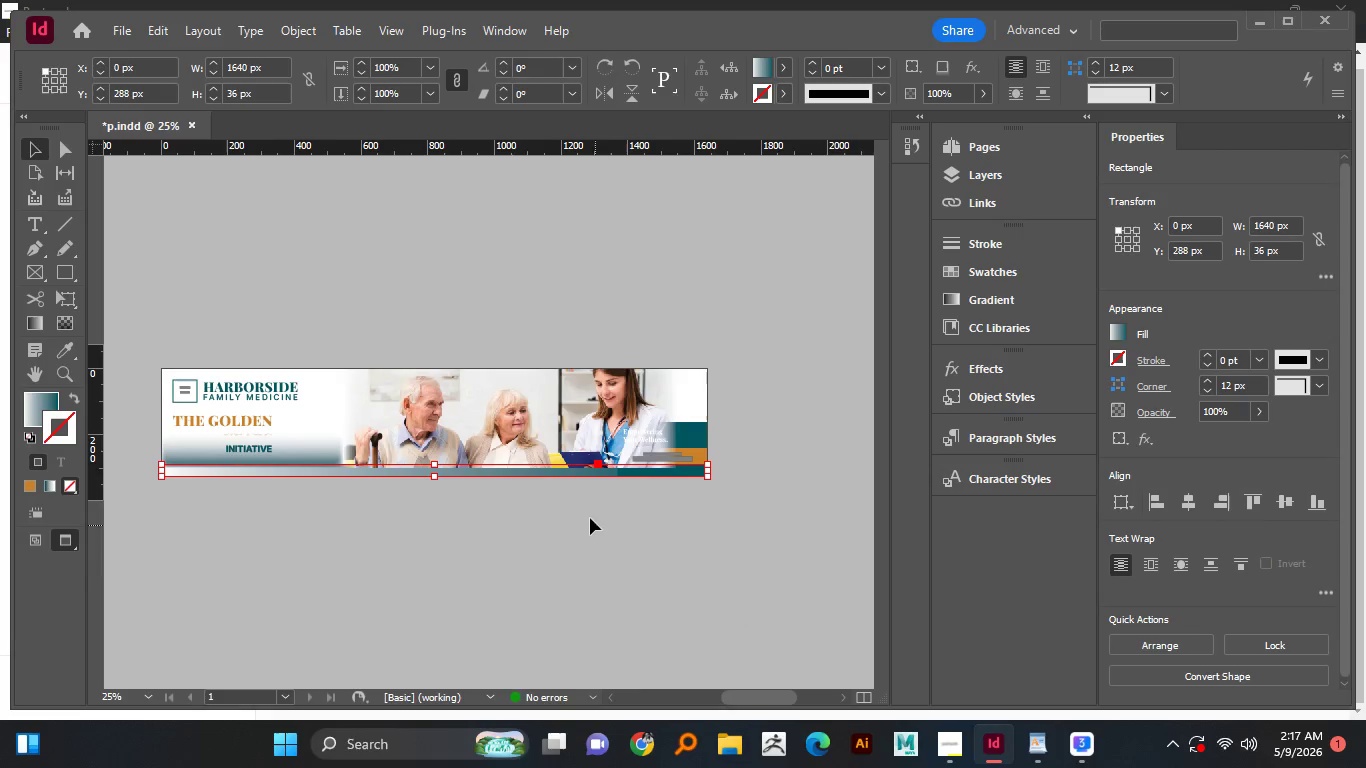 
hold_key(key=AltLeft, duration=1.05)
scroll: coordinate [587, 514], scroll_direction: up, amount: 2.0
 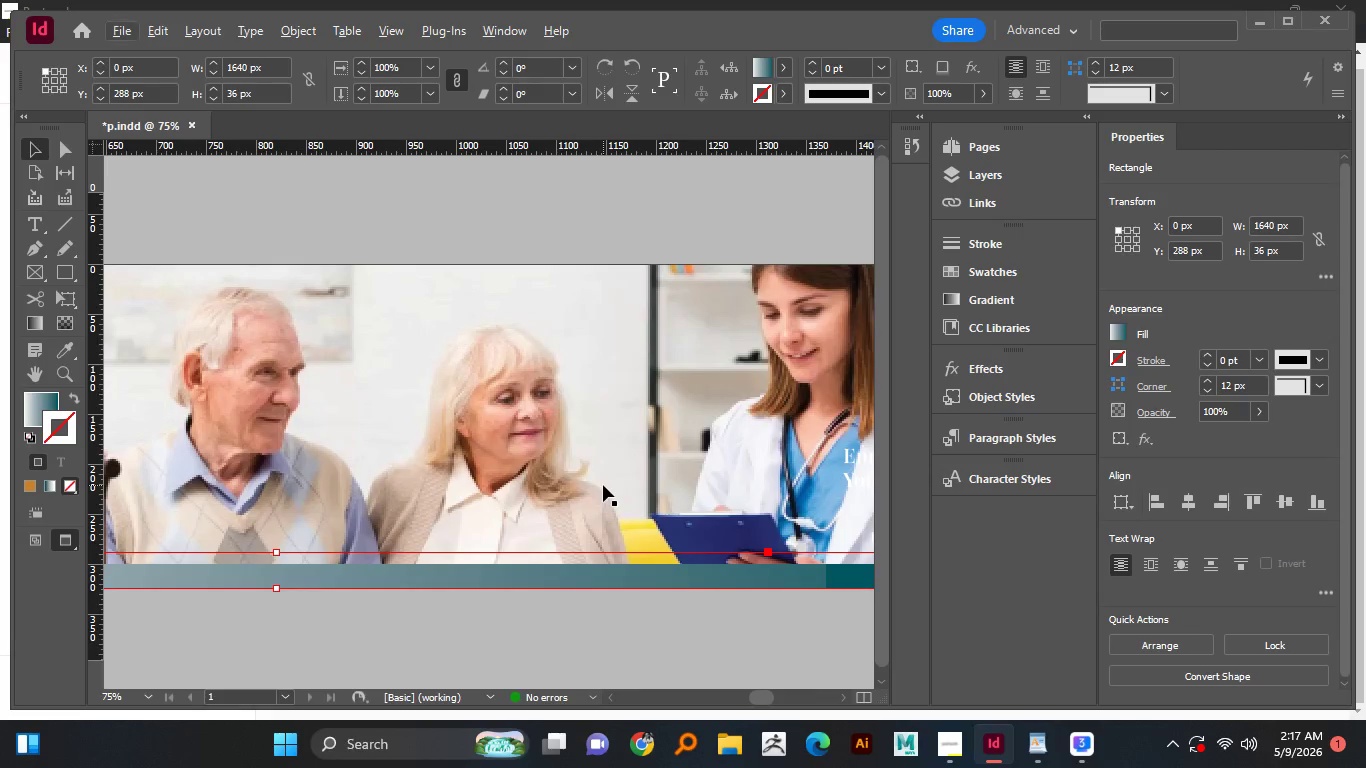 
scroll: coordinate [603, 485], scroll_direction: down, amount: 3.0
 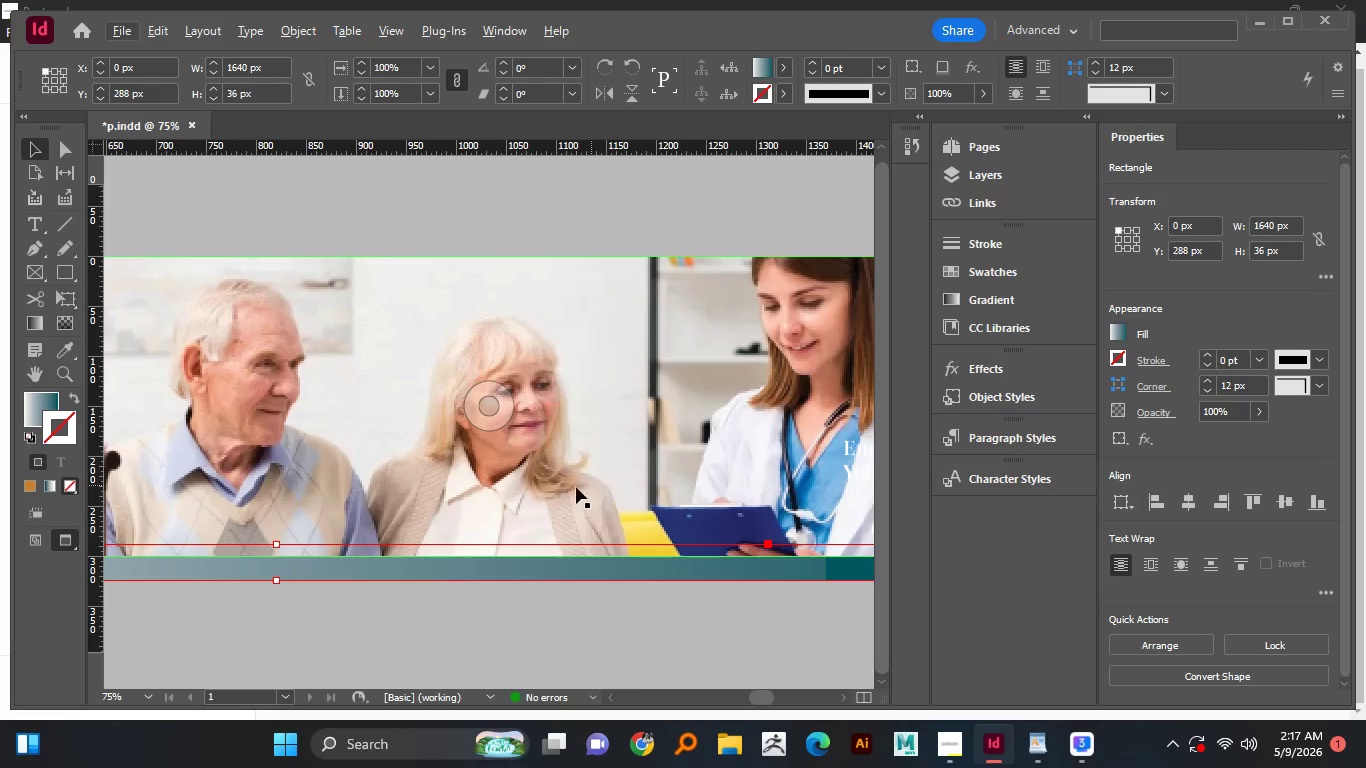 
hold_key(key=AltLeft, duration=0.83)
scroll: coordinate [567, 488], scroll_direction: down, amount: 1.0
 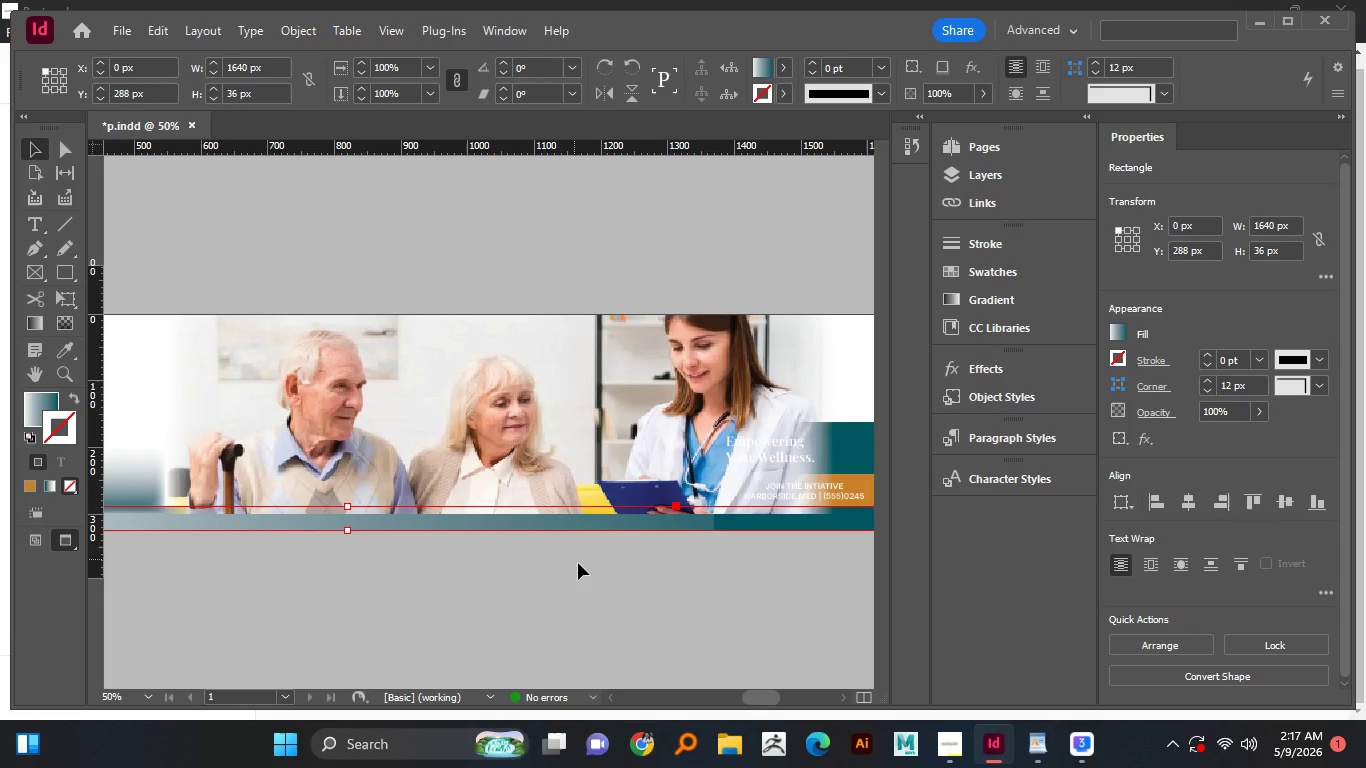 
hold_key(key=AltLeft, duration=25.72)
left_click([588, 569])
 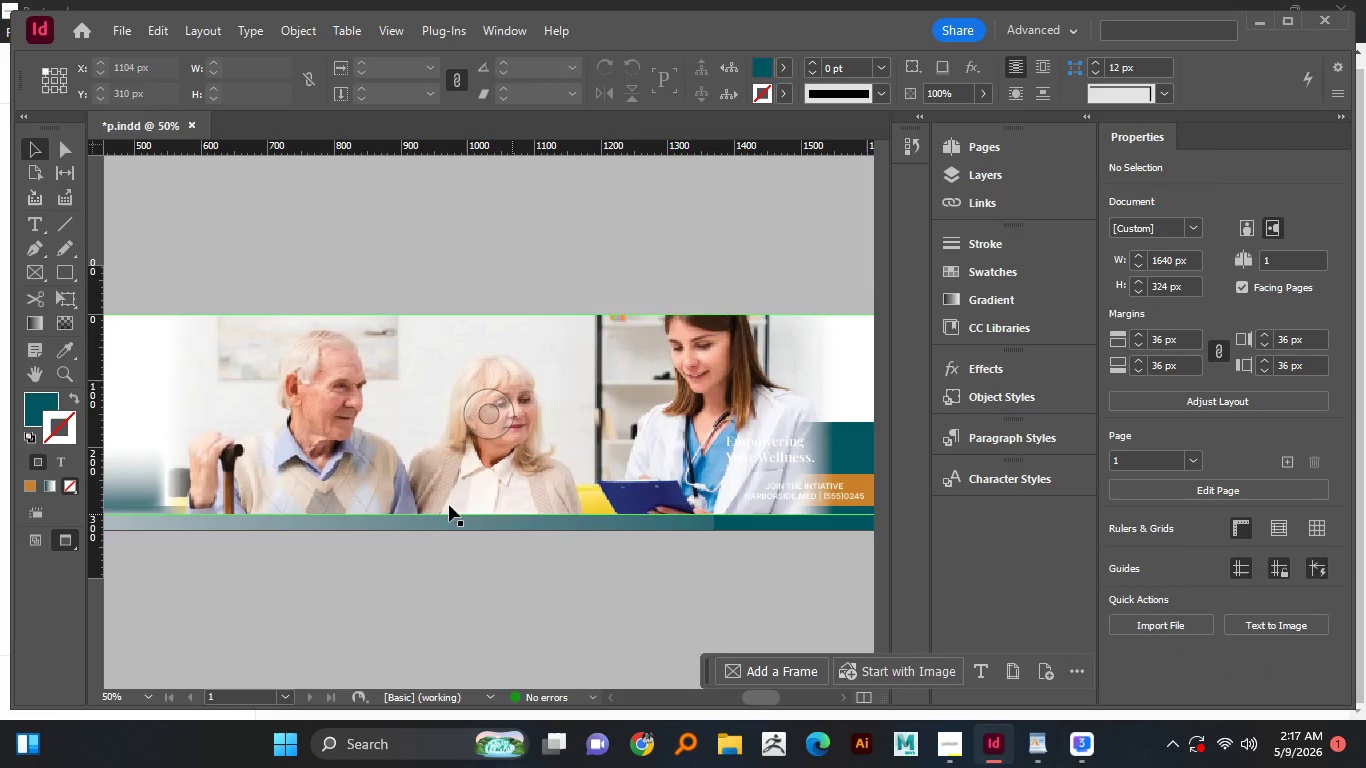 
hold_key(key=Space, duration=1.52)
 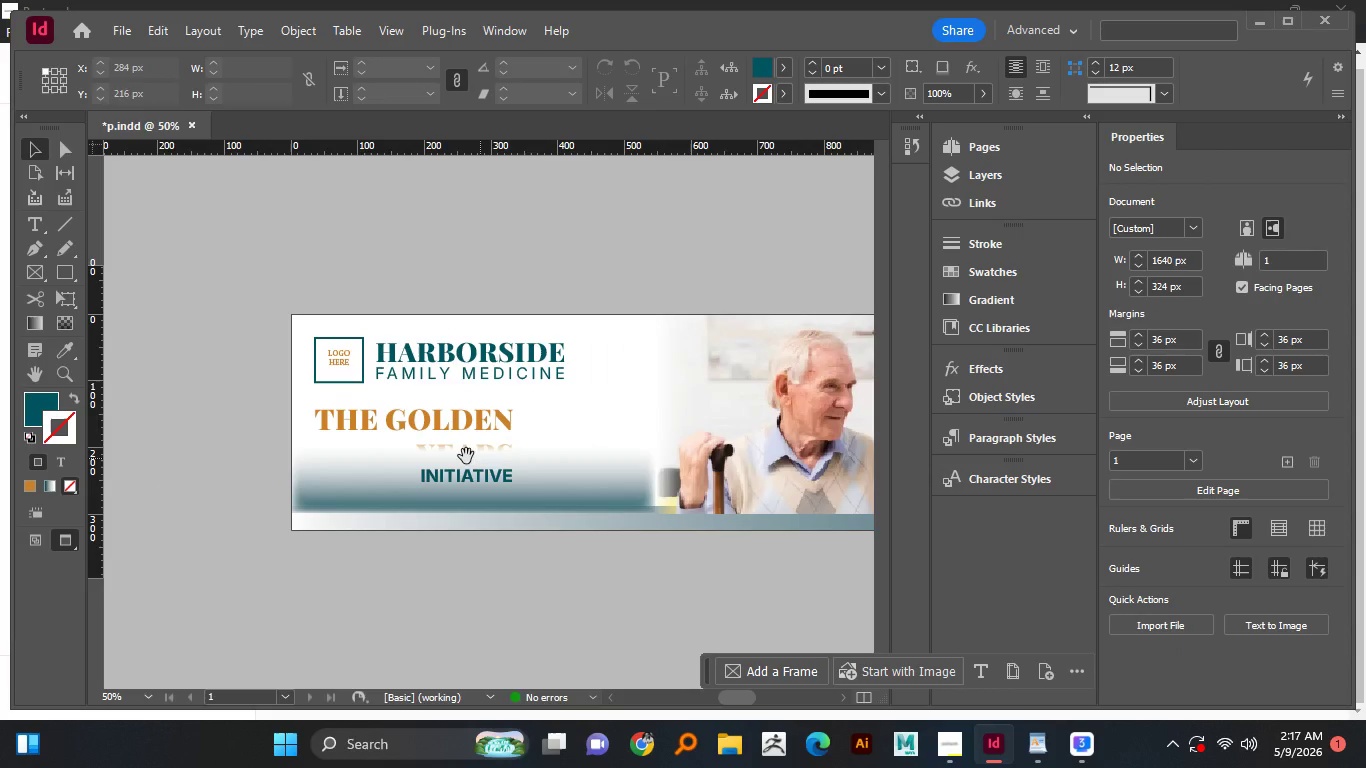 
left_click_drag(start_coordinate=[406, 512], to_coordinate=[591, 496])
 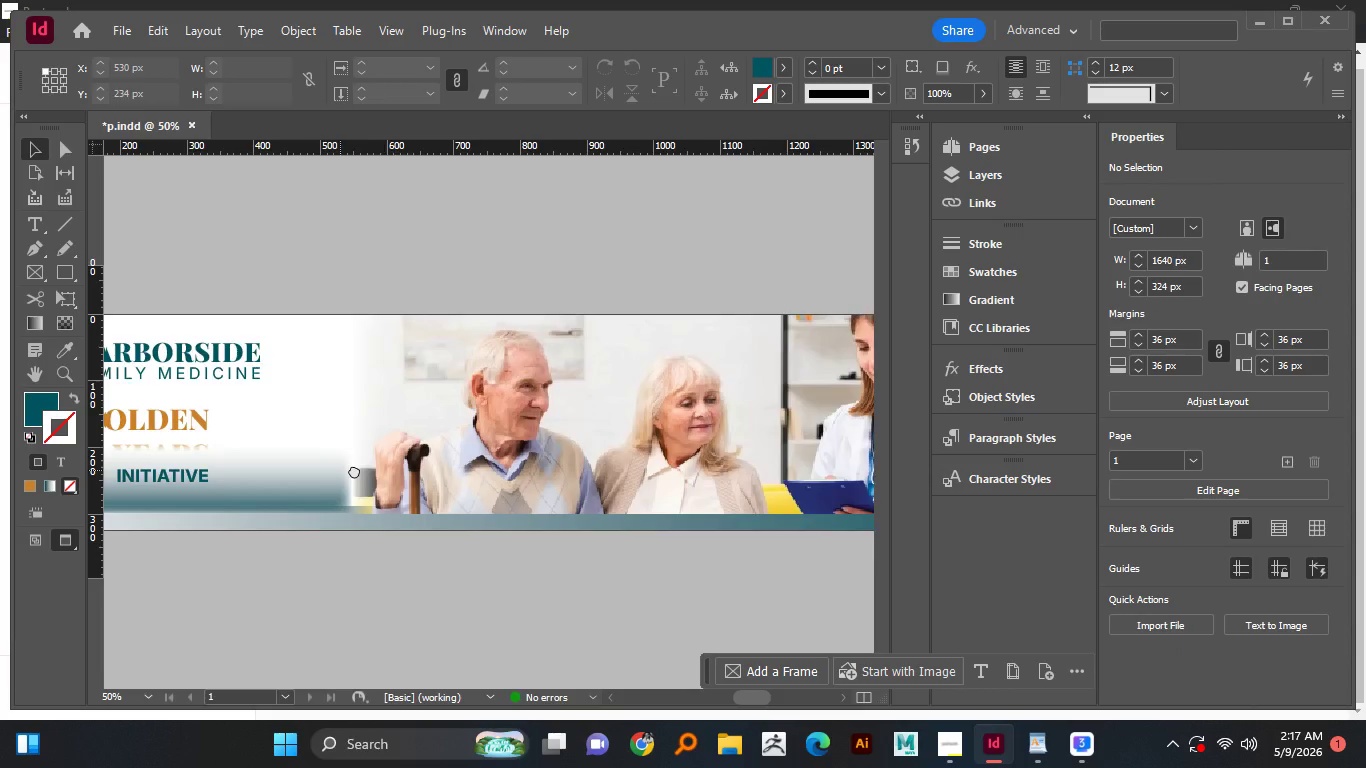 
left_click_drag(start_coordinate=[342, 470], to_coordinate=[506, 473])
 